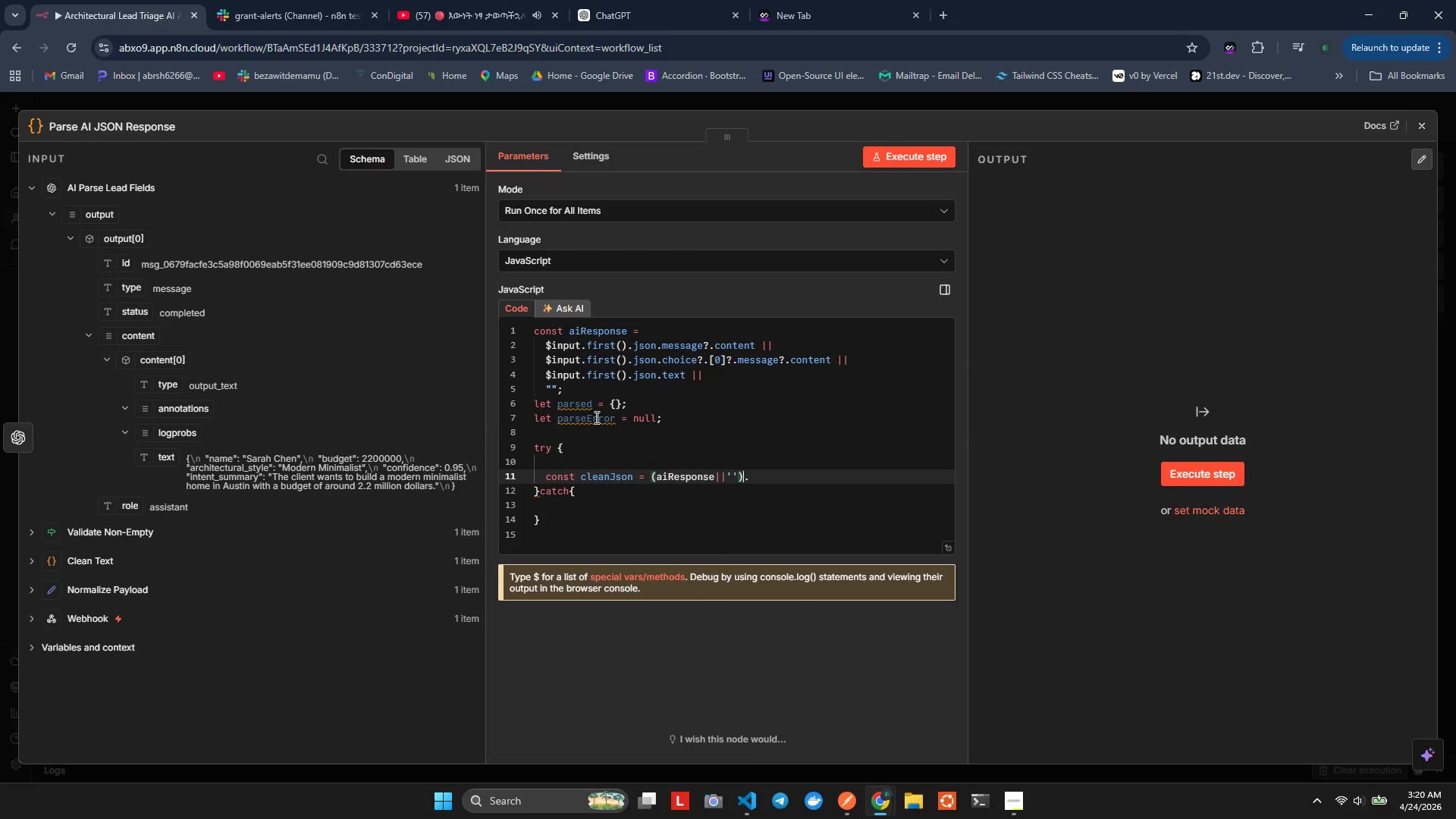 
key(ArrowRight)
 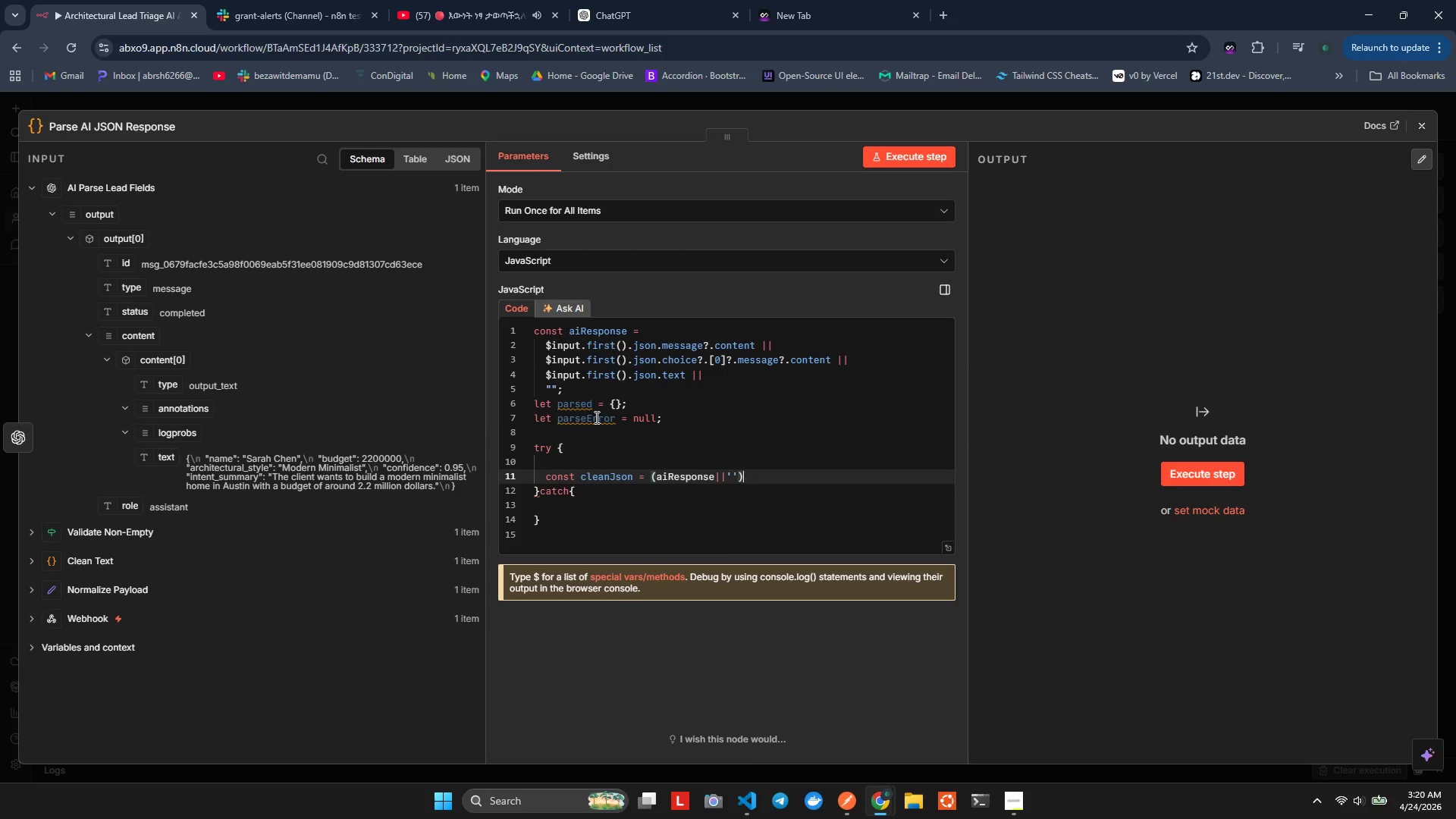 
key(Backspace)
 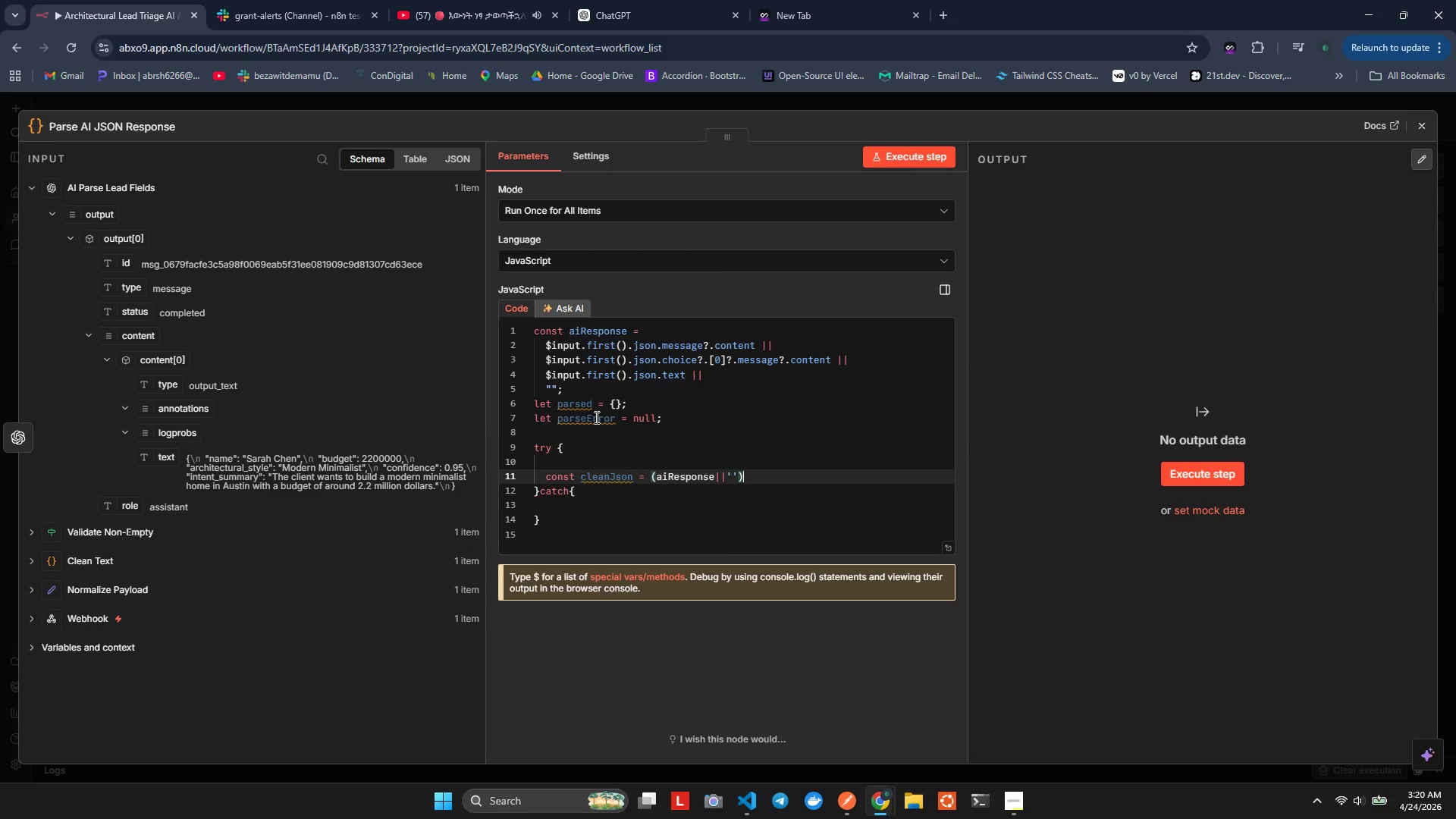 
key(Control+Space)
 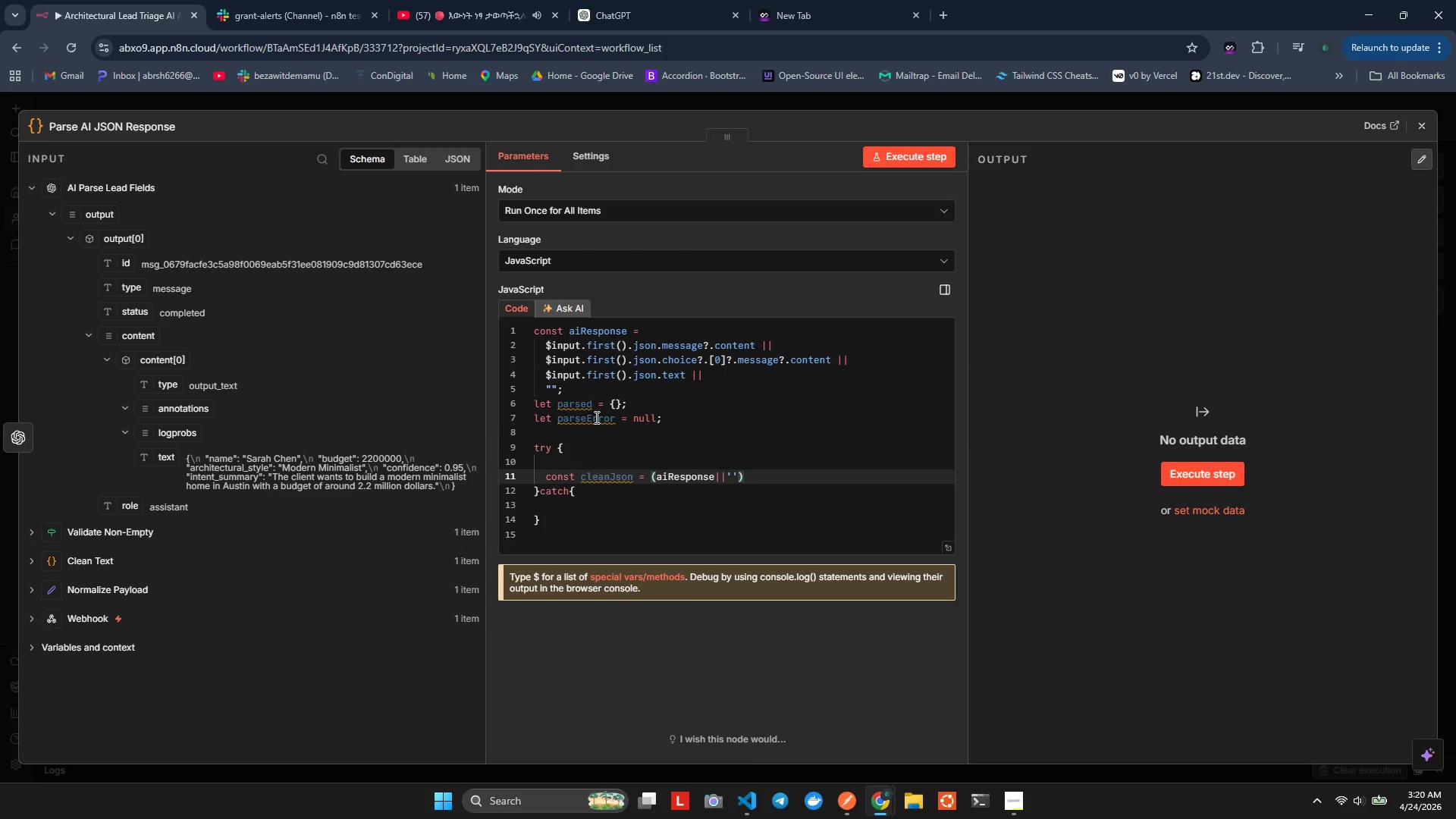 
key(Alt+Shift+F)
 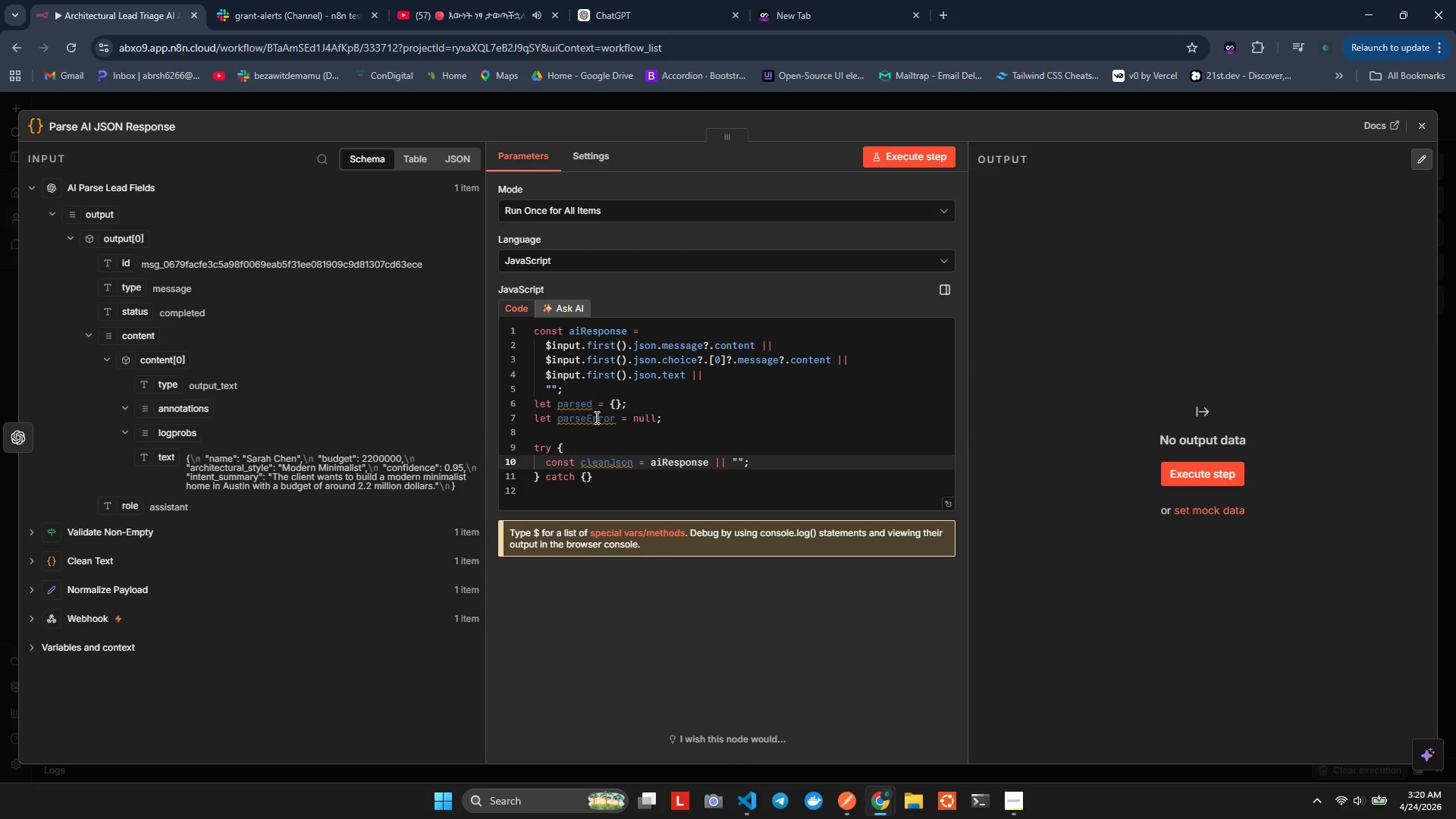 
key(ArrowRight)
 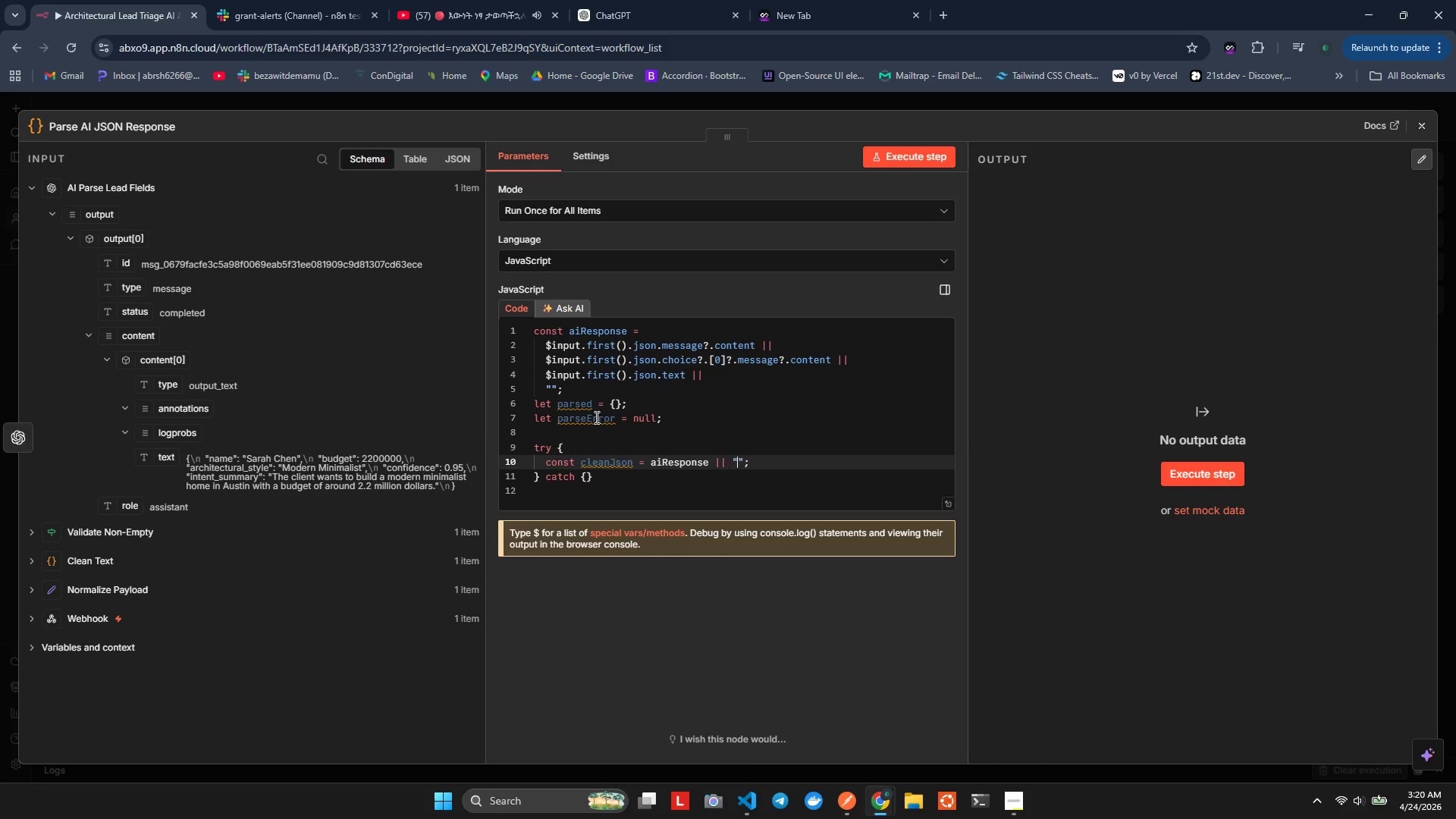 
key(ArrowRight)
 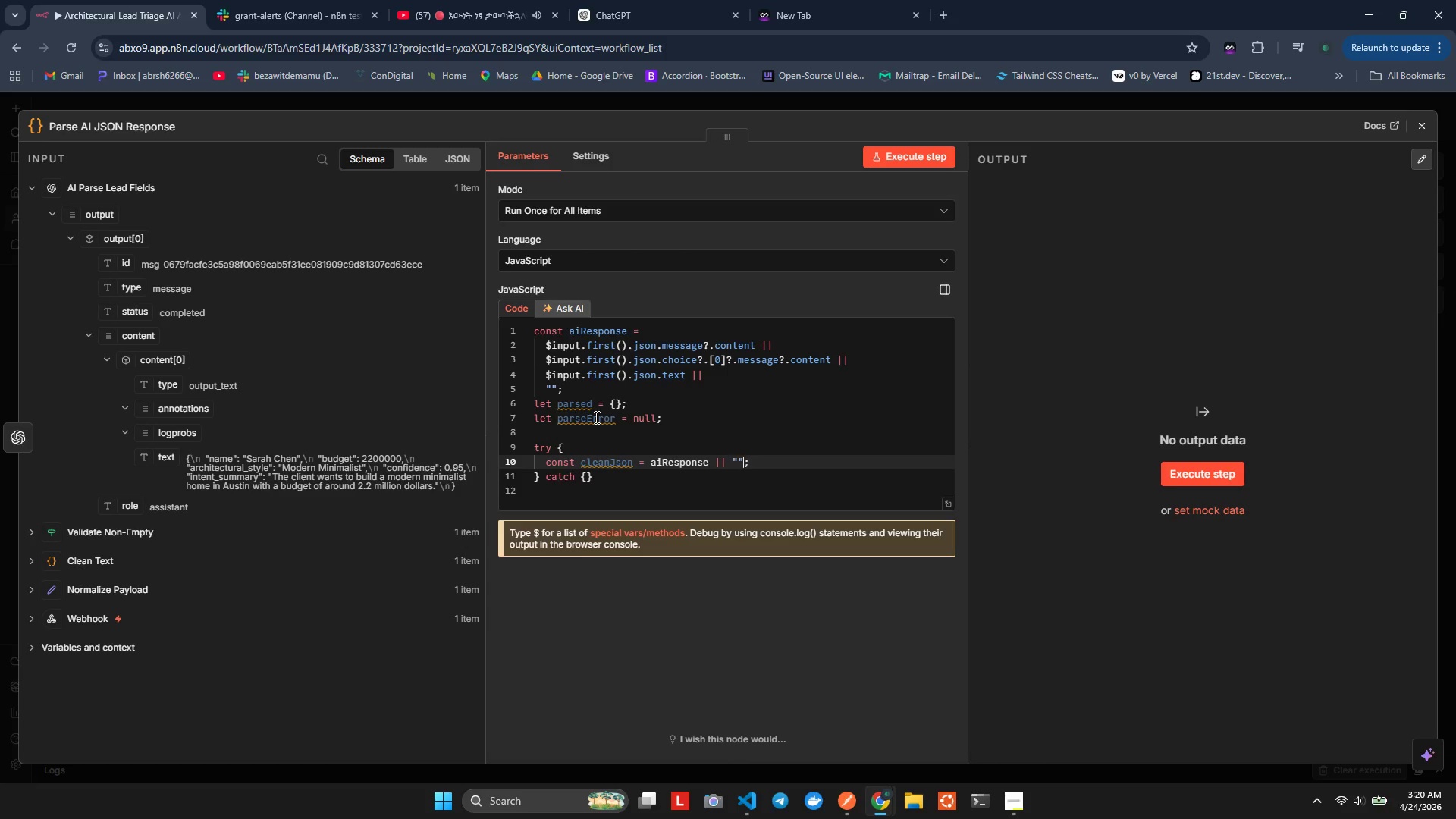 
key(ArrowRight)
 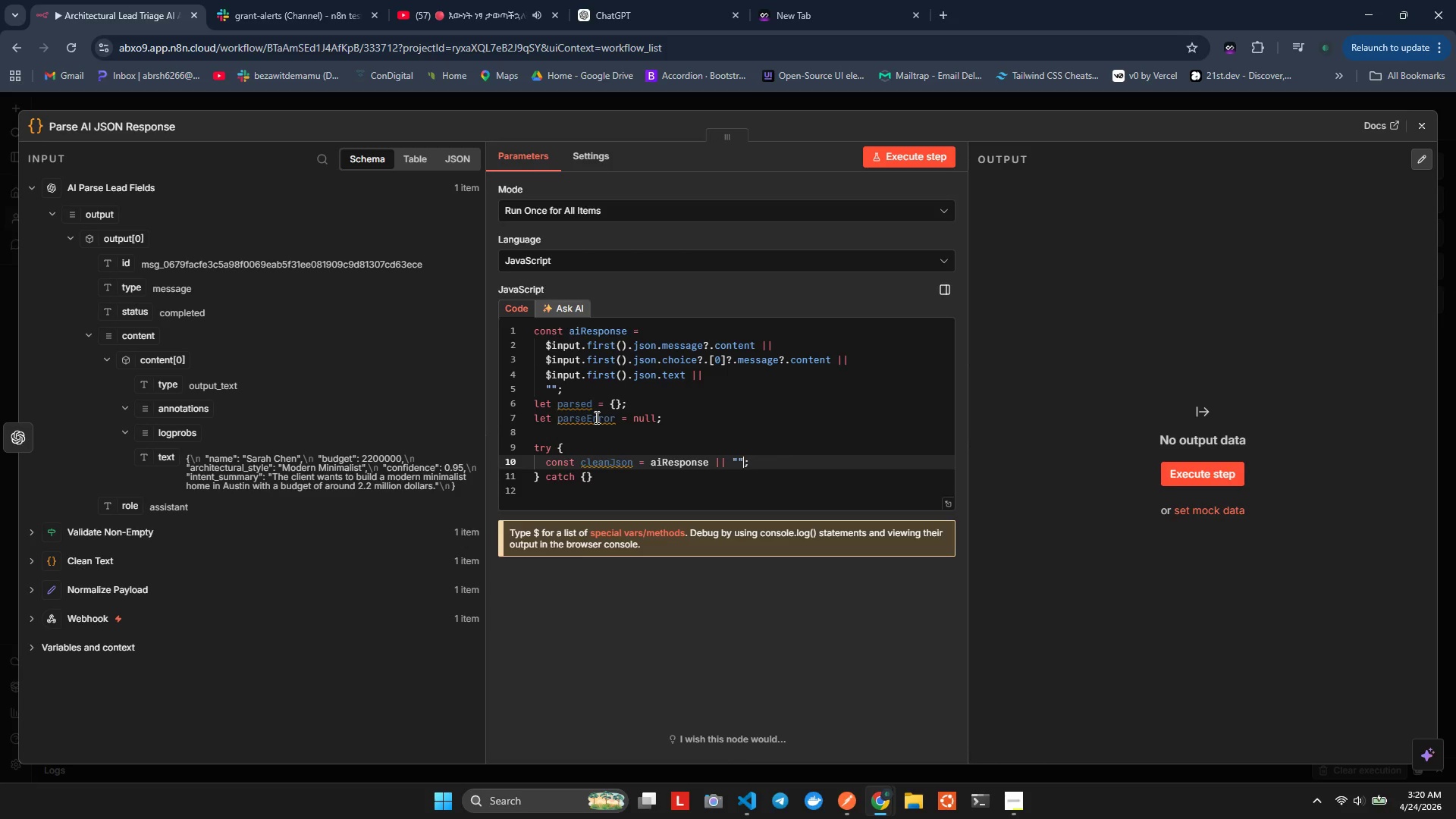 
hold_key(key=ShiftLeft, duration=1.01)
 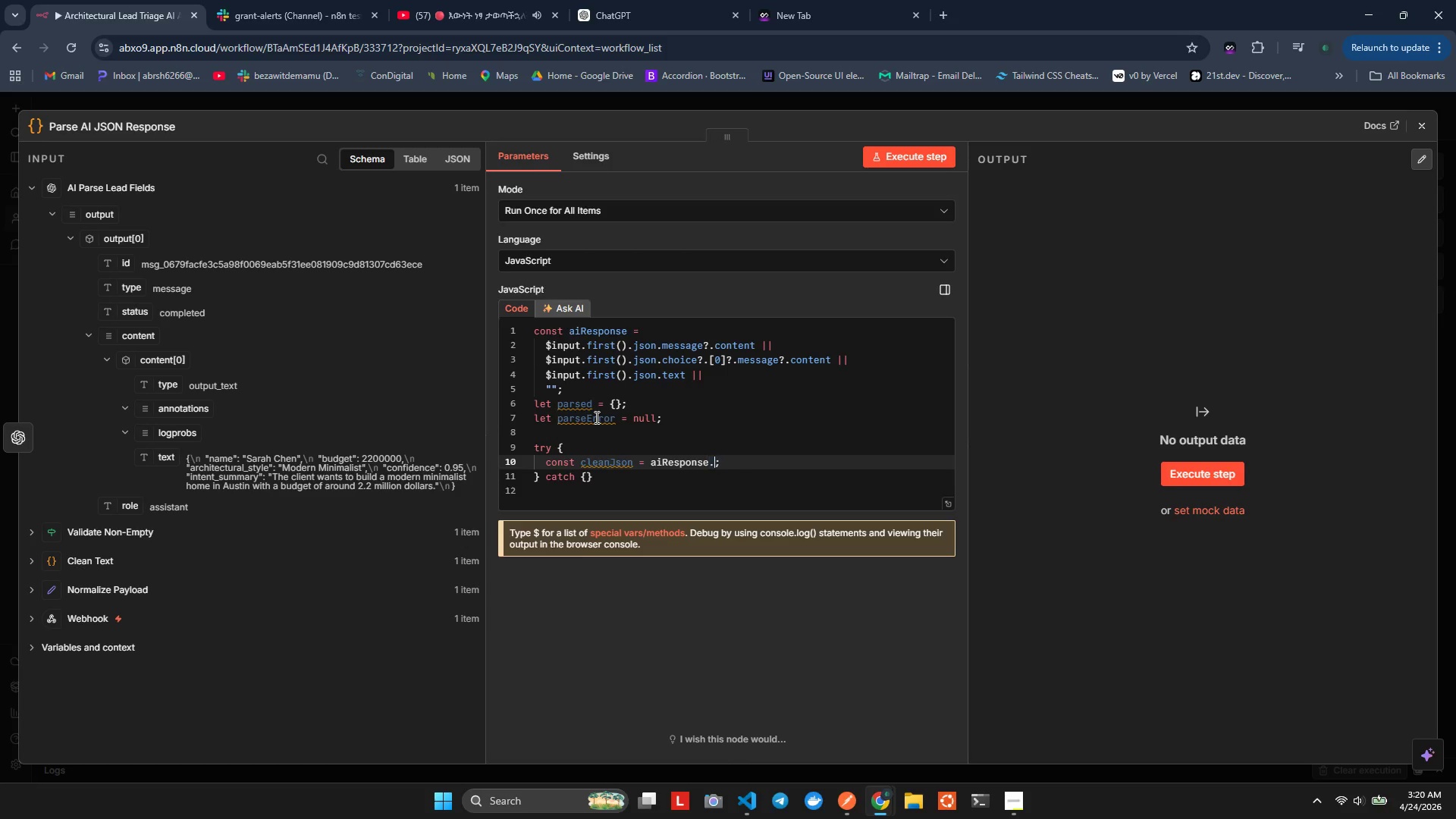 
hold_key(key=ArrowLeft, duration=0.66)
 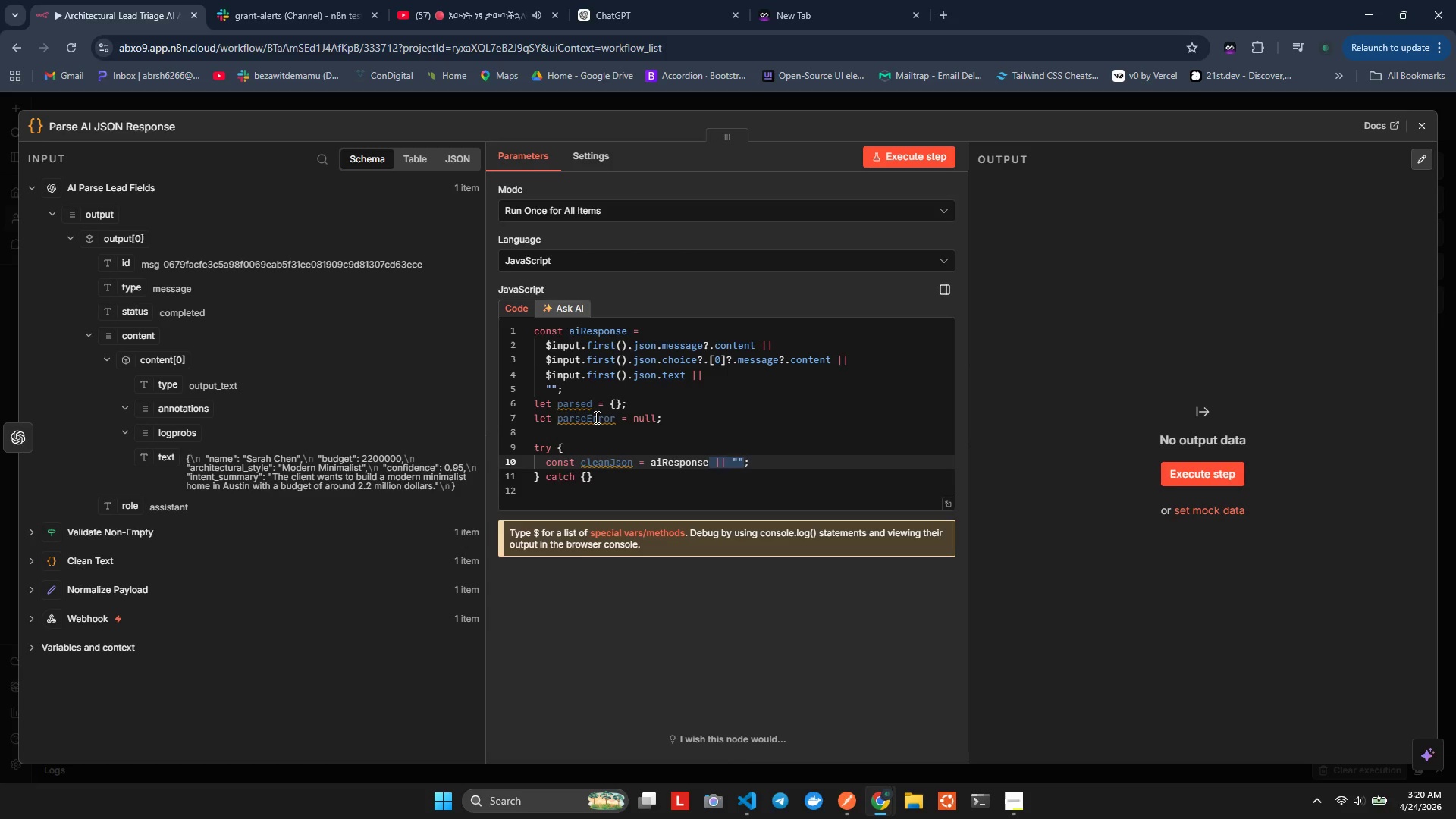 
type(.re)
 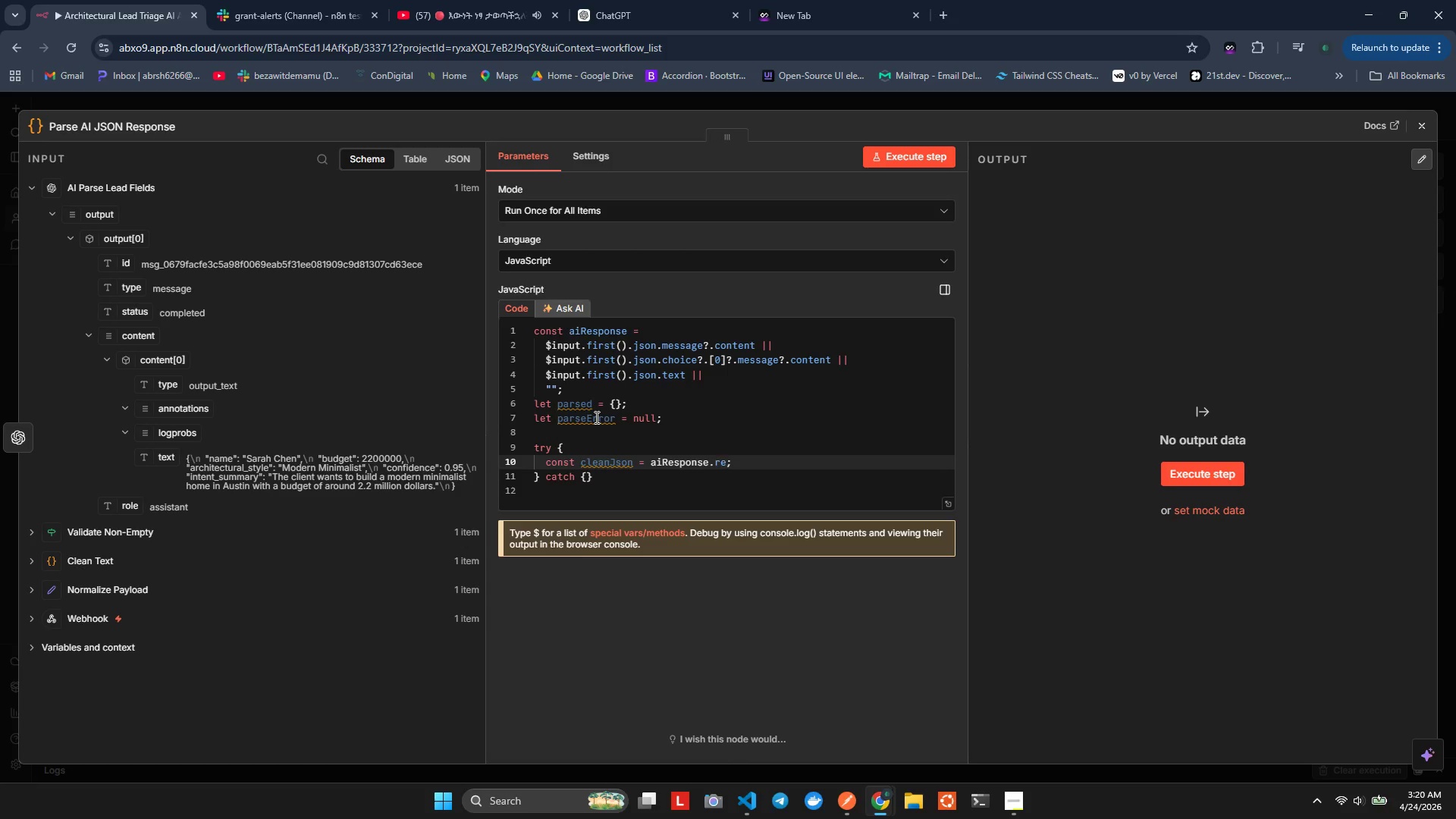 
key(Control+ControlLeft)
 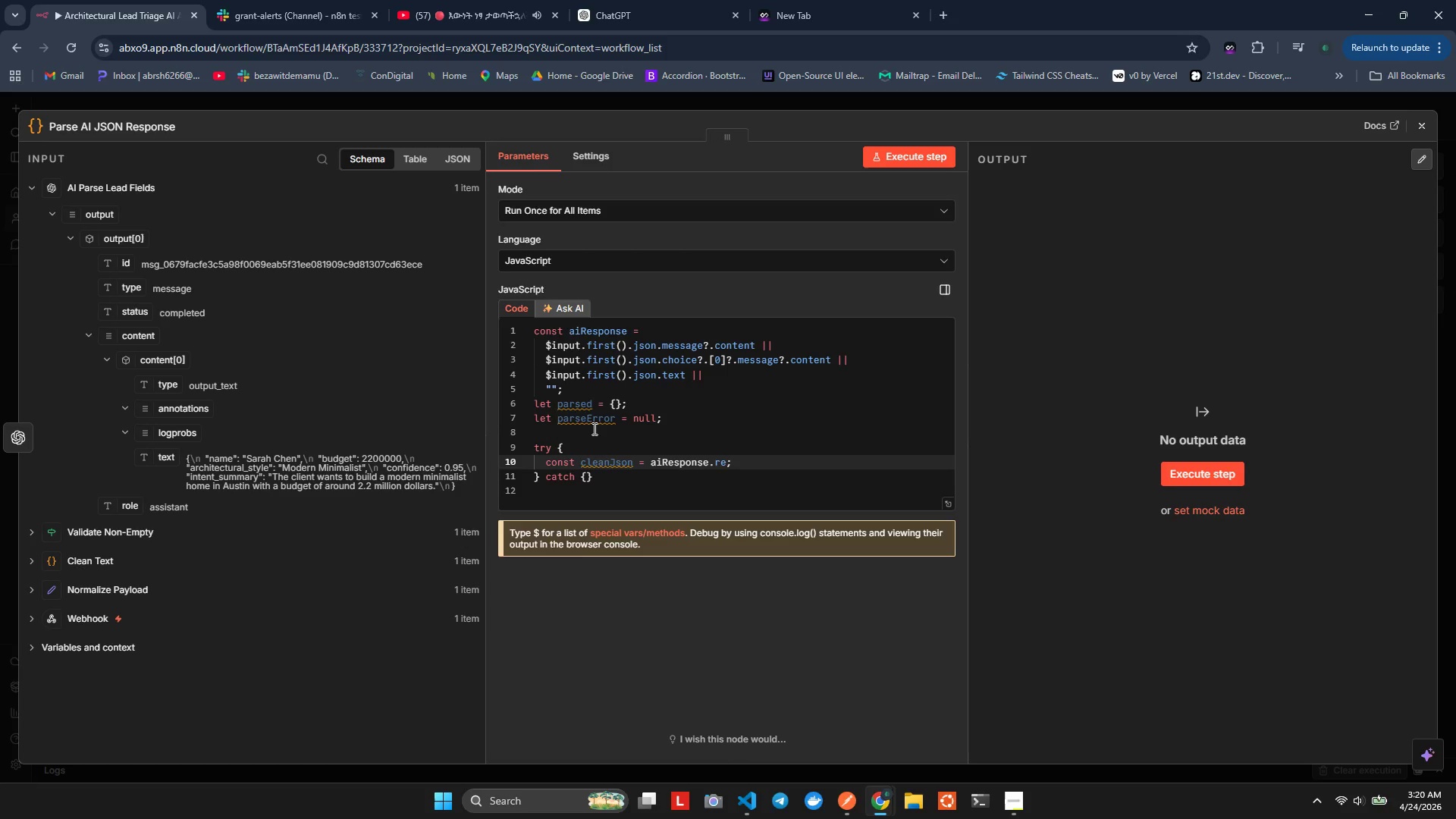 
key(Control+Space)
 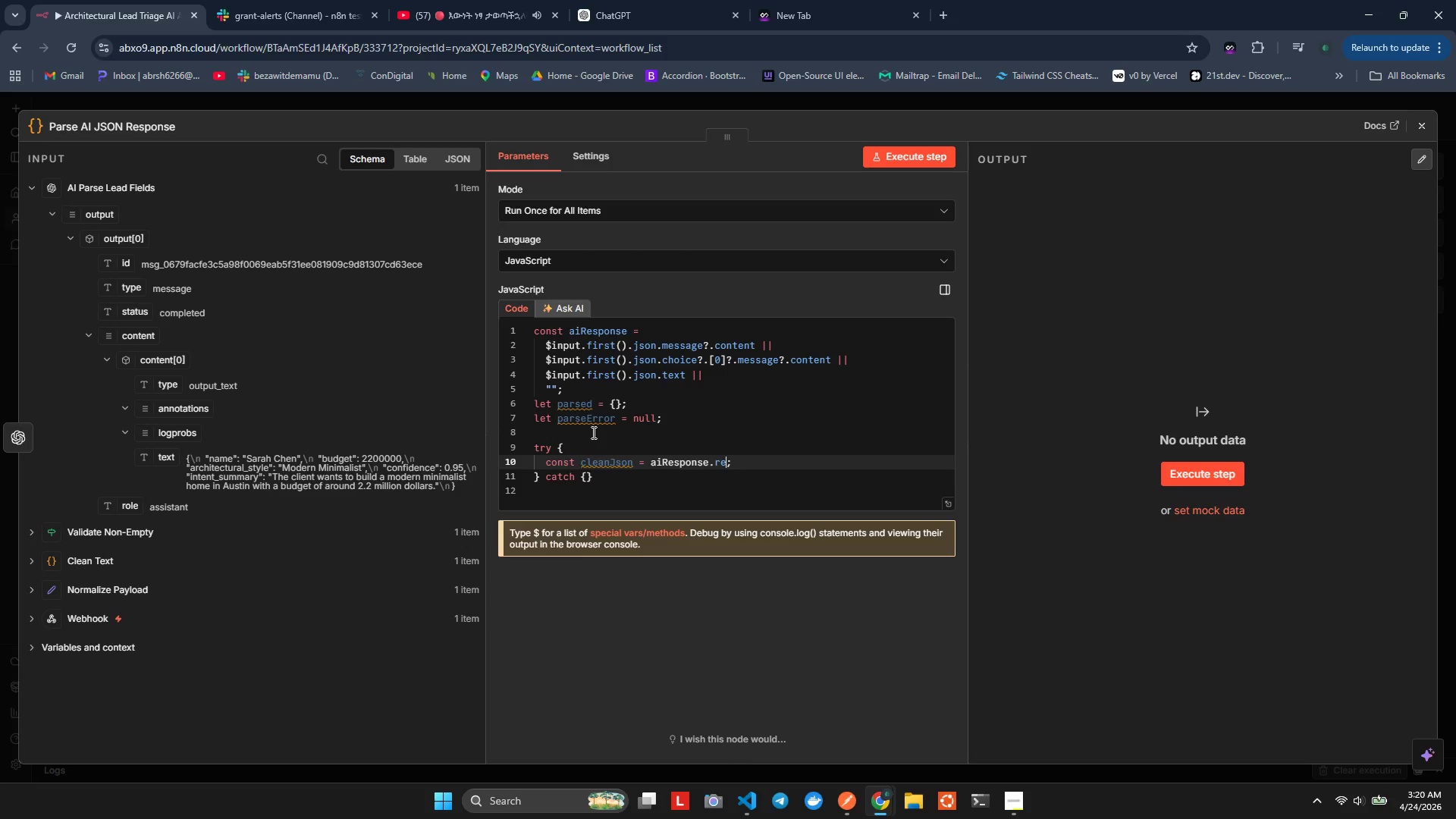 
key(Control+Z)
 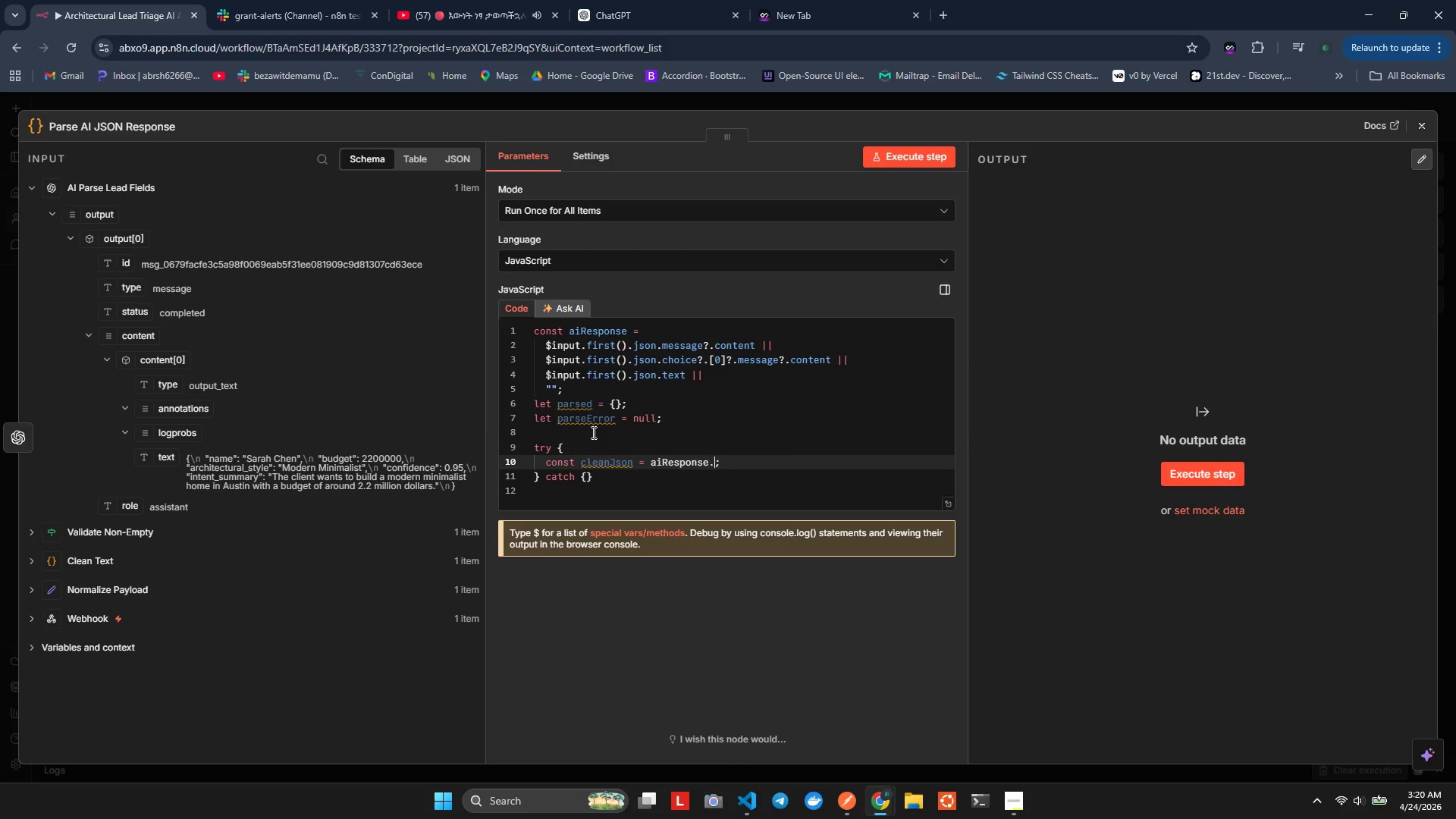 
key(Control+Z)
 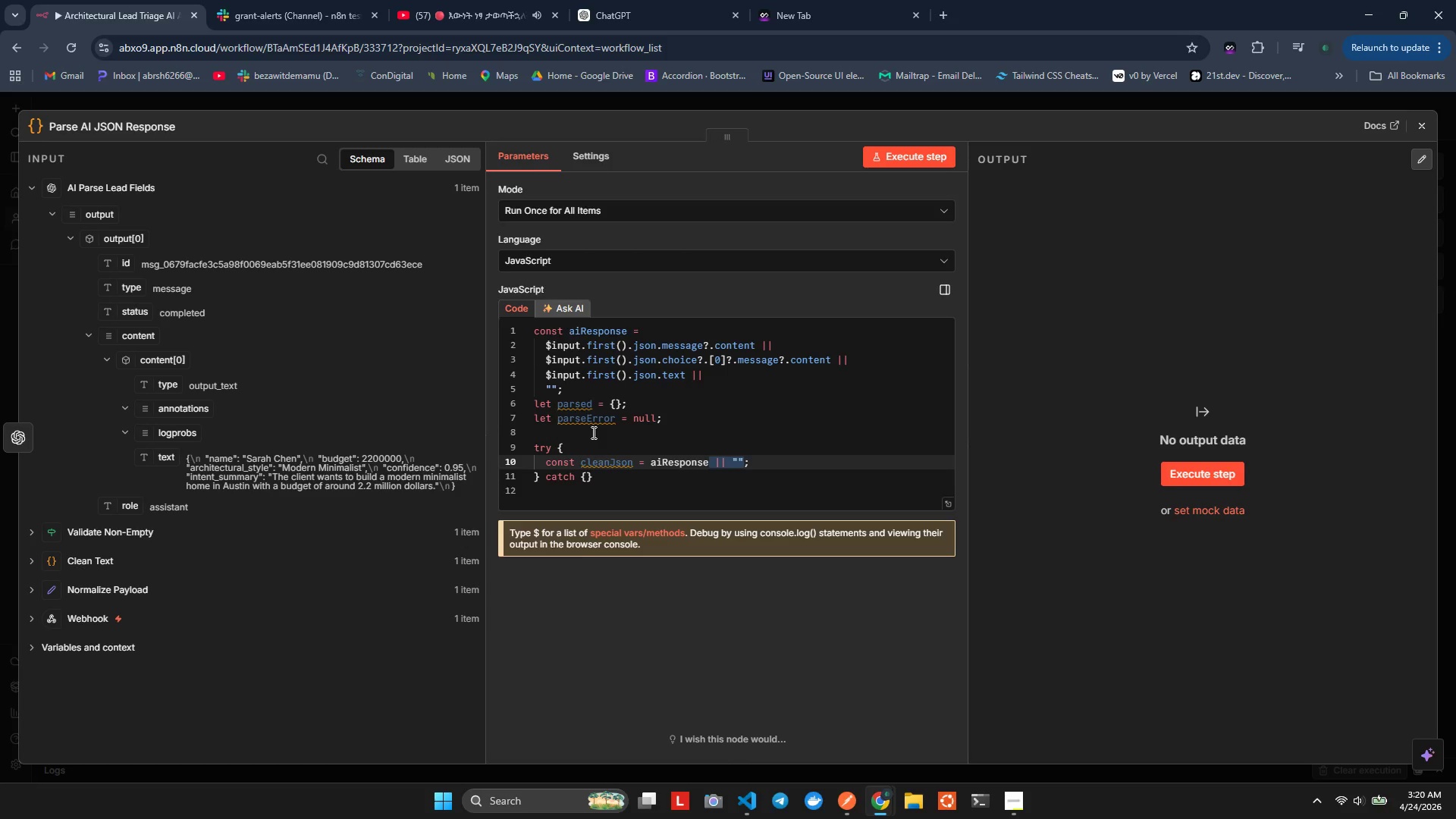 
hold_key(key=ArrowLeft, duration=0.72)
 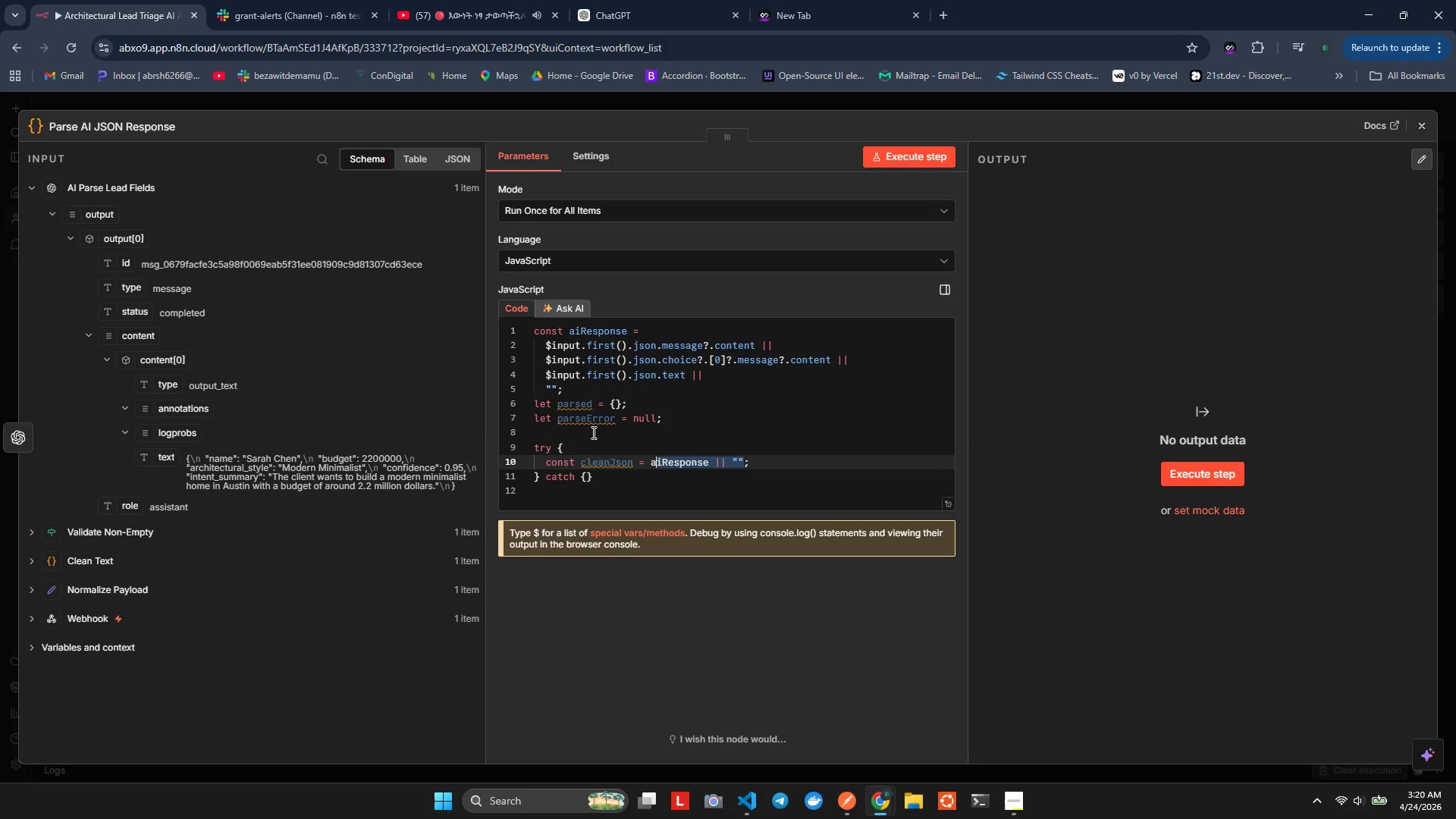 
key(Shift+ArrowLeft)
 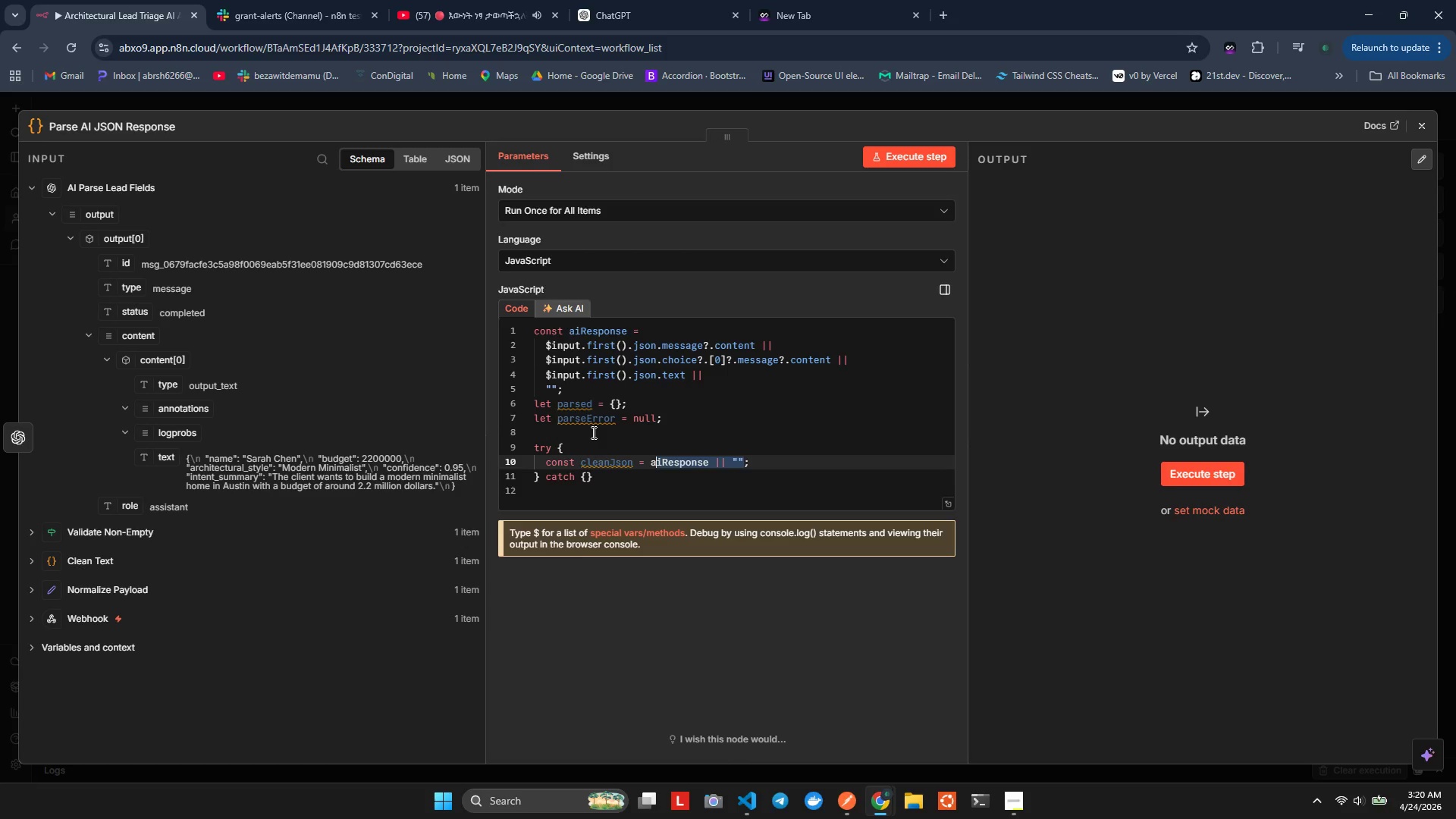 
key(Shift+ArrowLeft)
 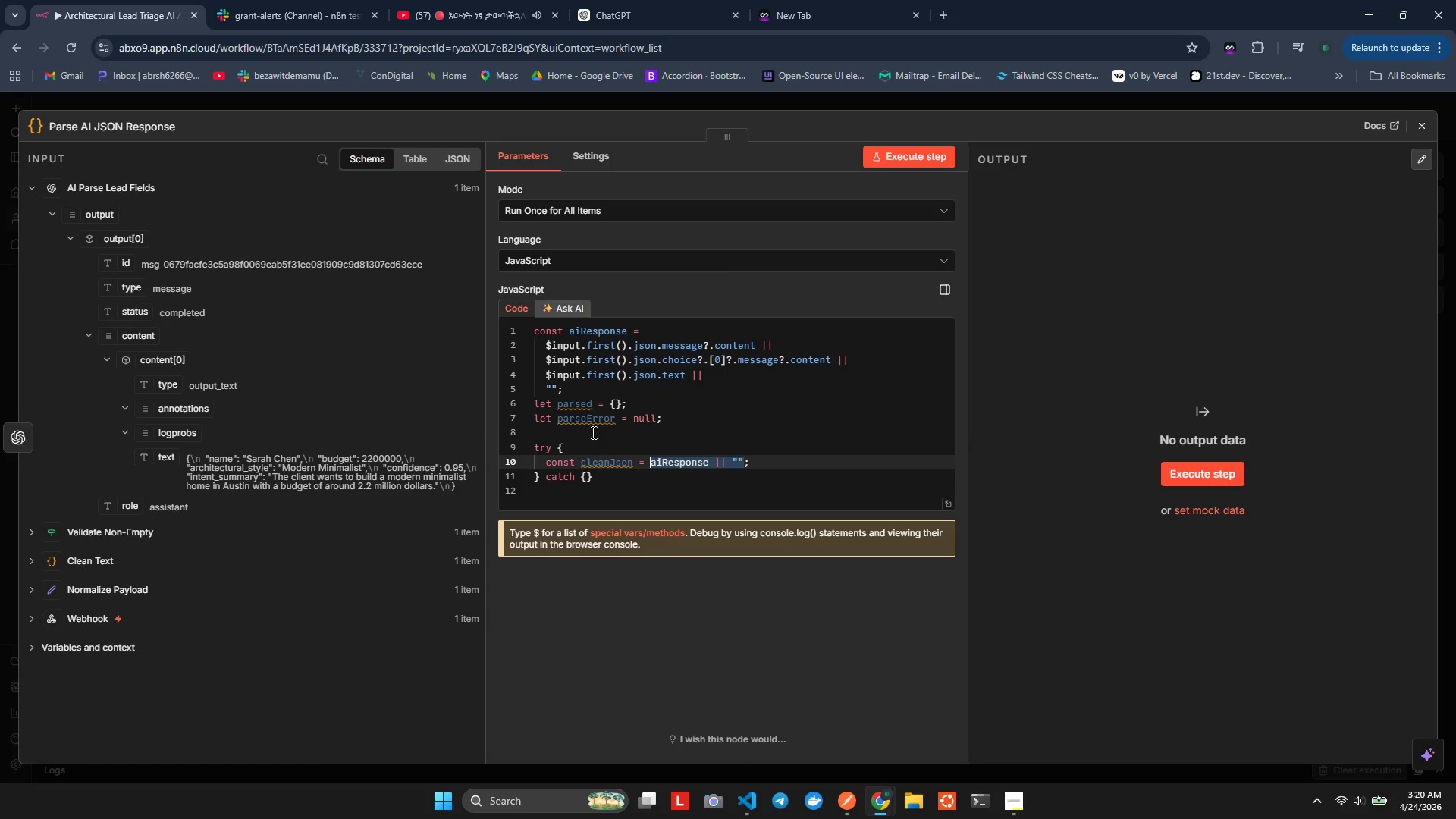 
key(Shift+9)
 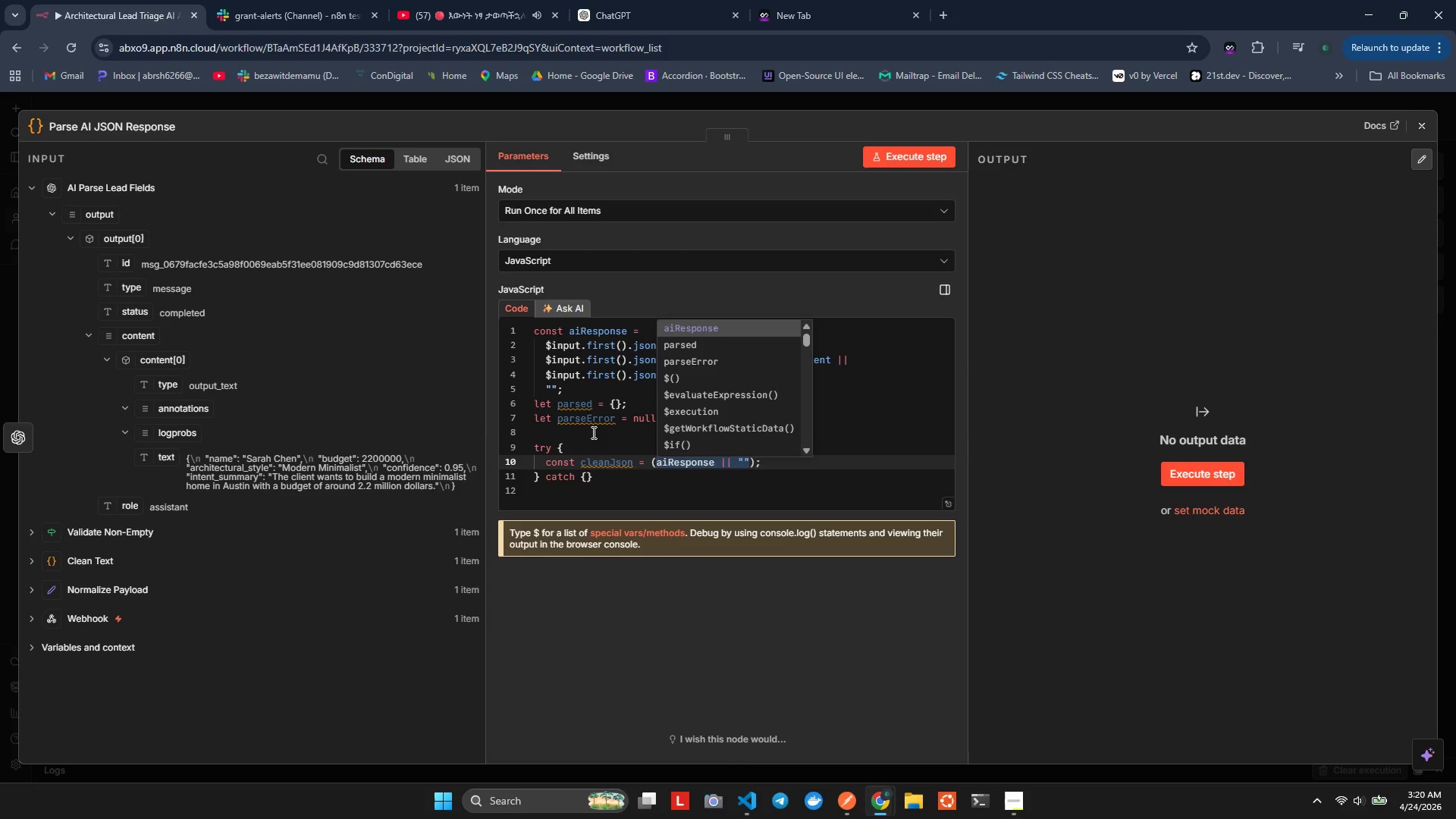 
key(ArrowRight)
 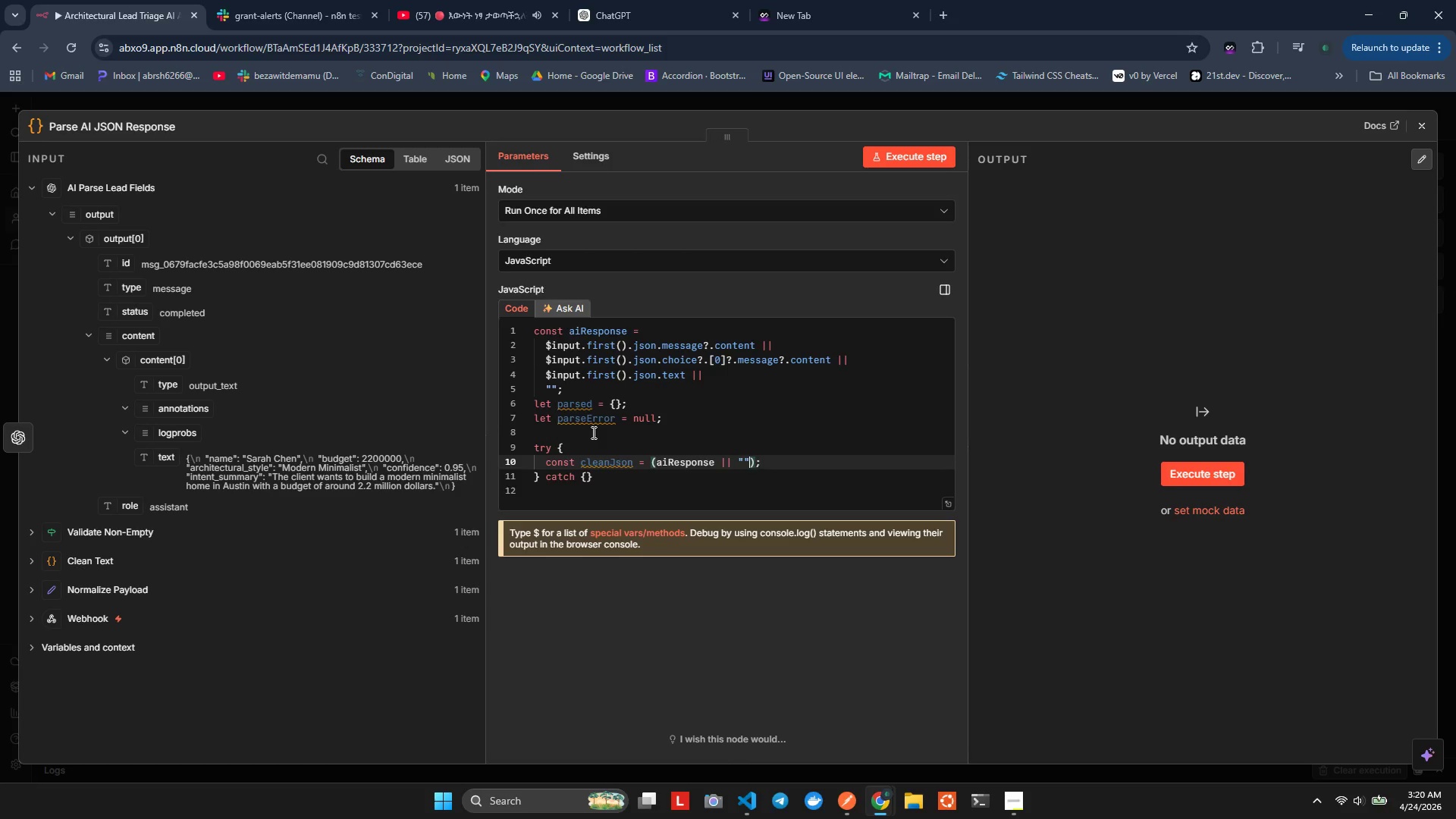 
key(ArrowRight)
 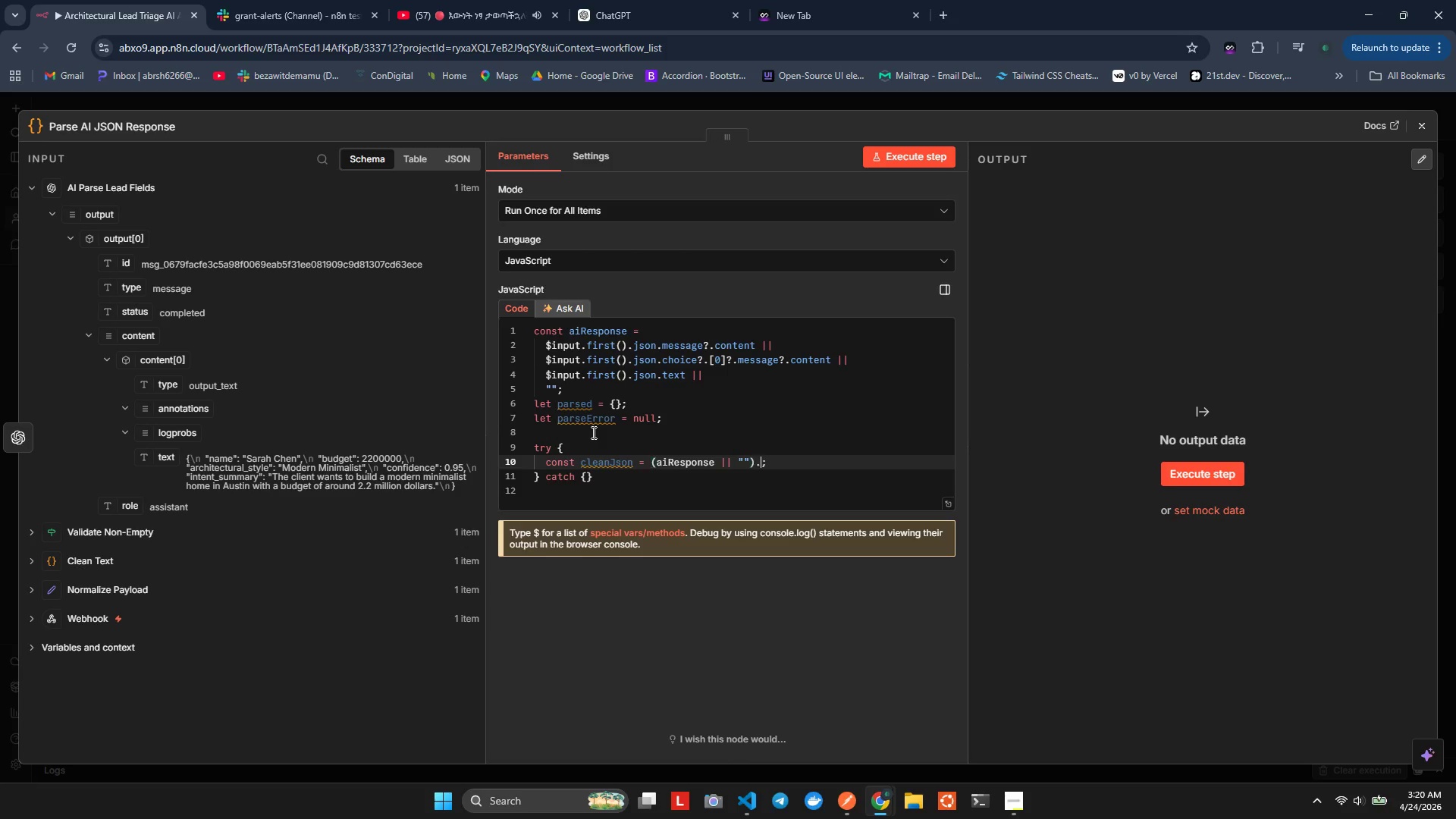 
key(Period)
 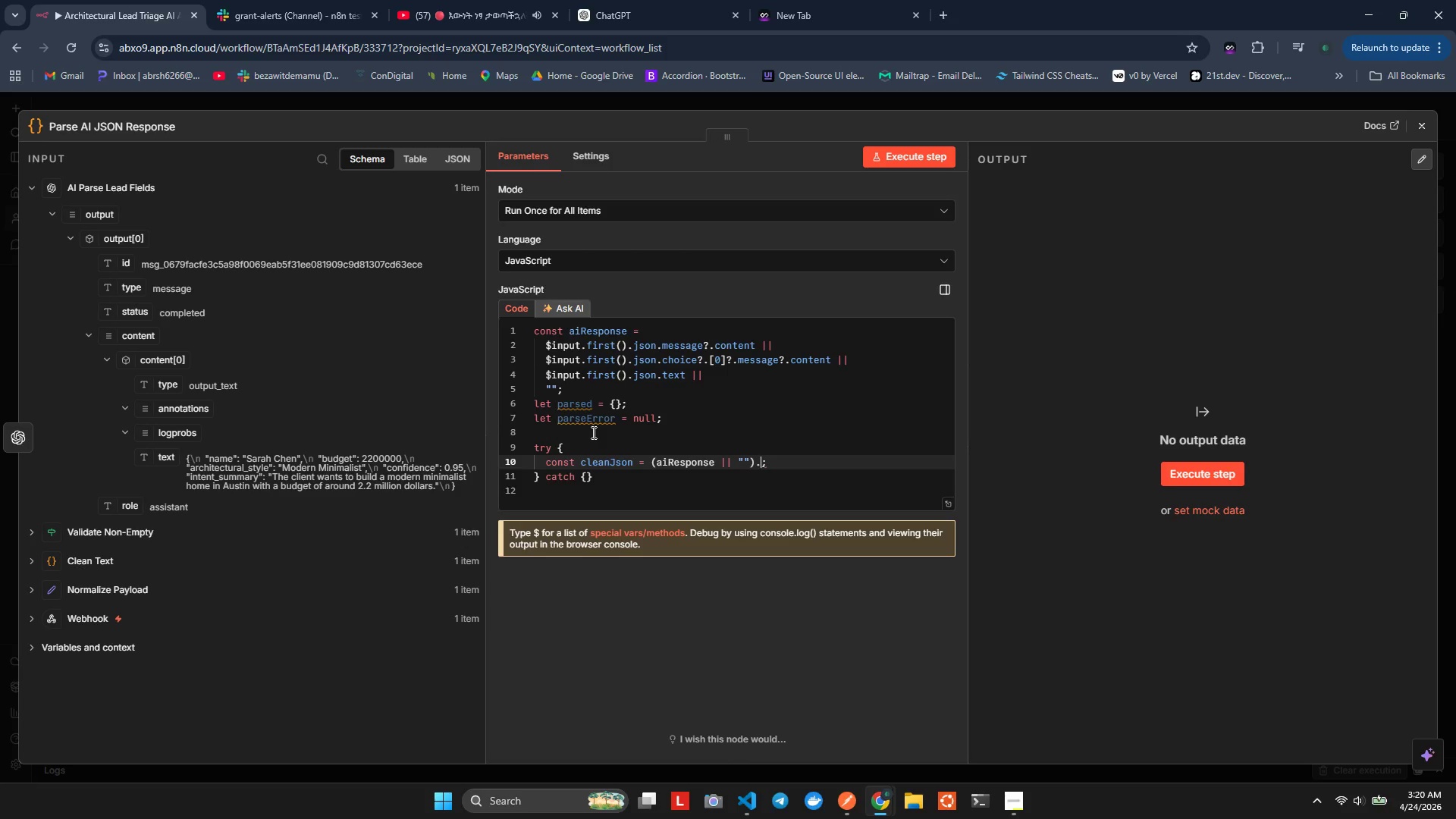 
key(Control+Z)
 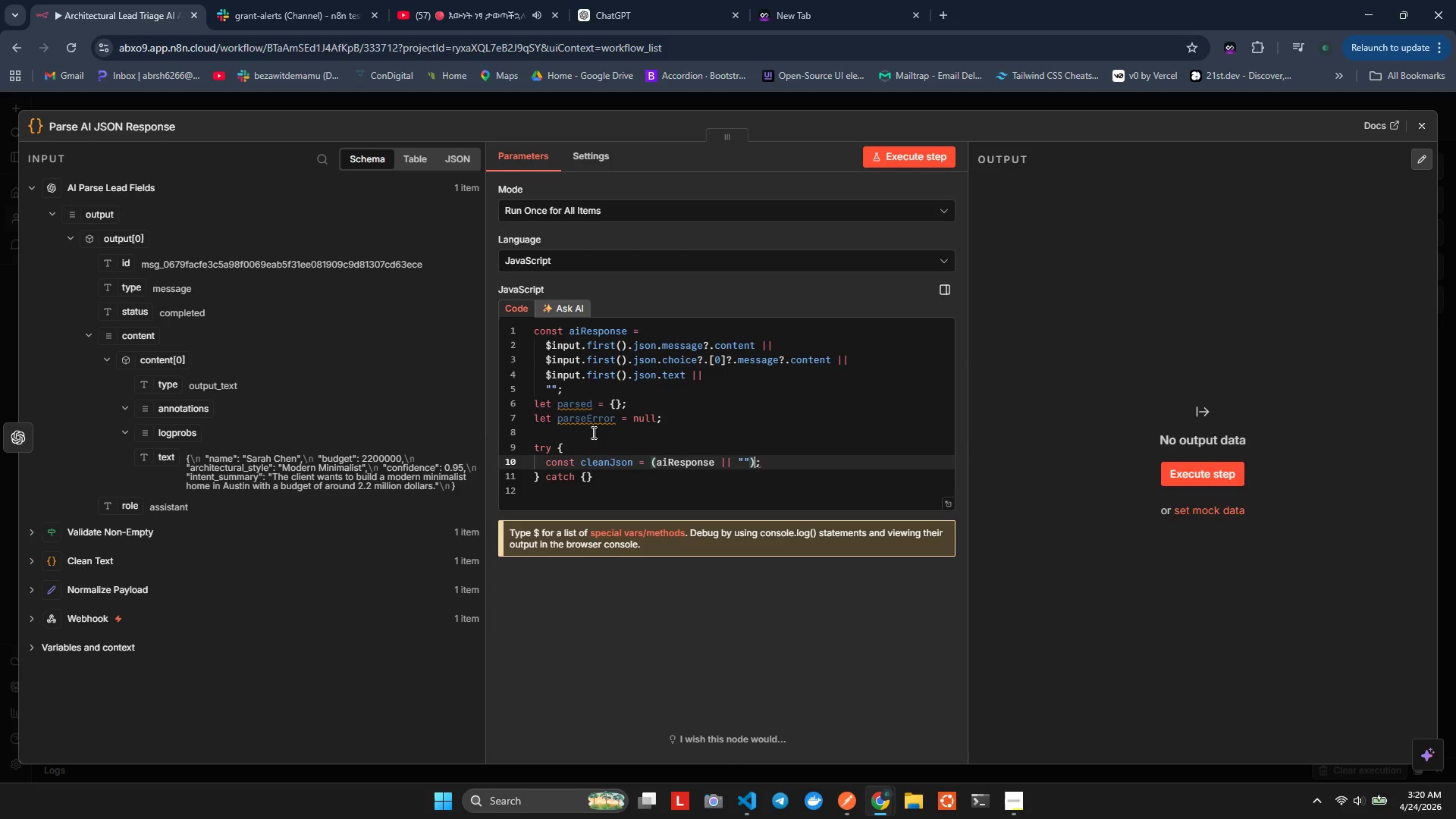 
key(Control+Z)
 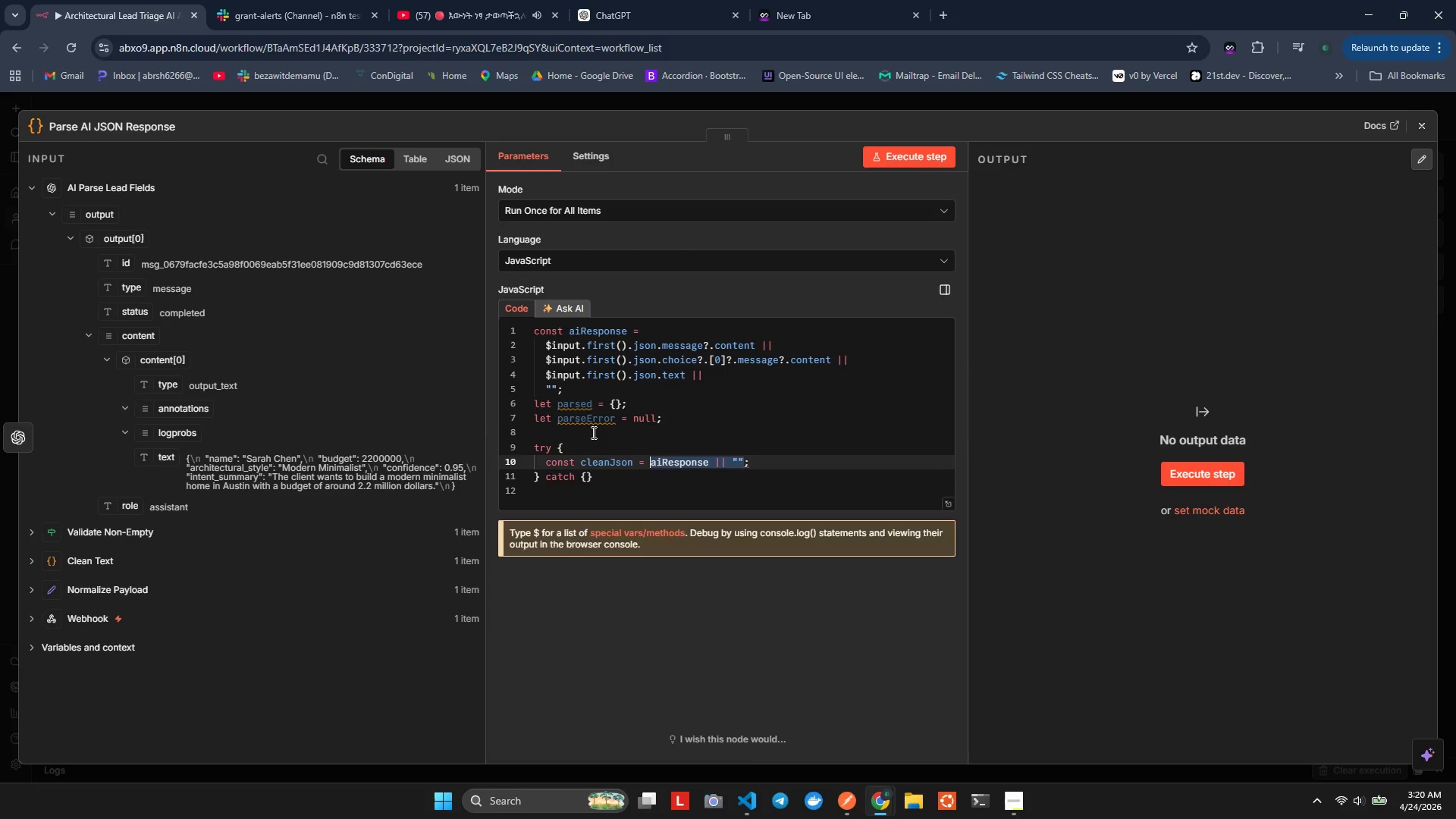 
key(Control+Z)
 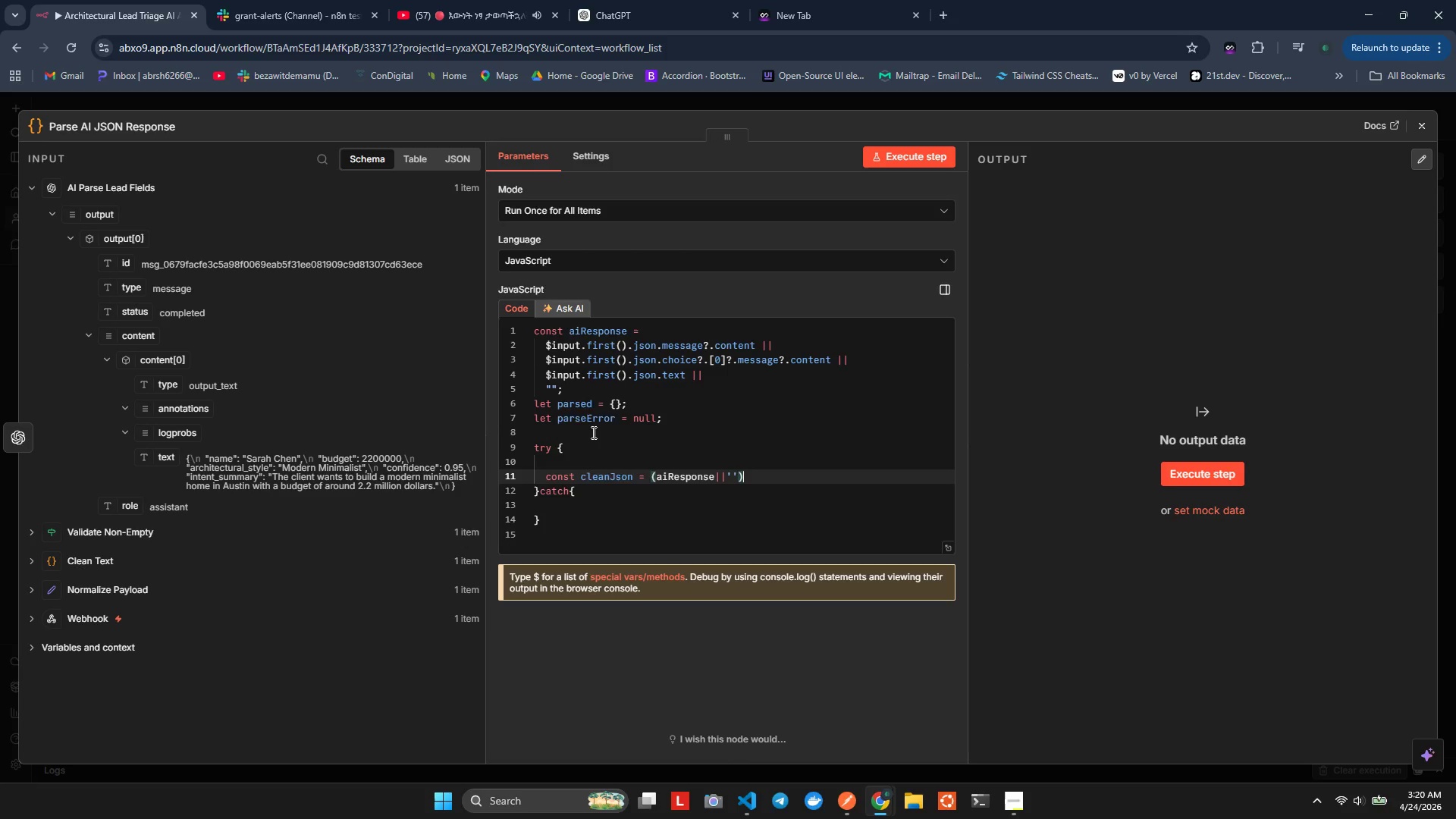 
key(Control+Z)
 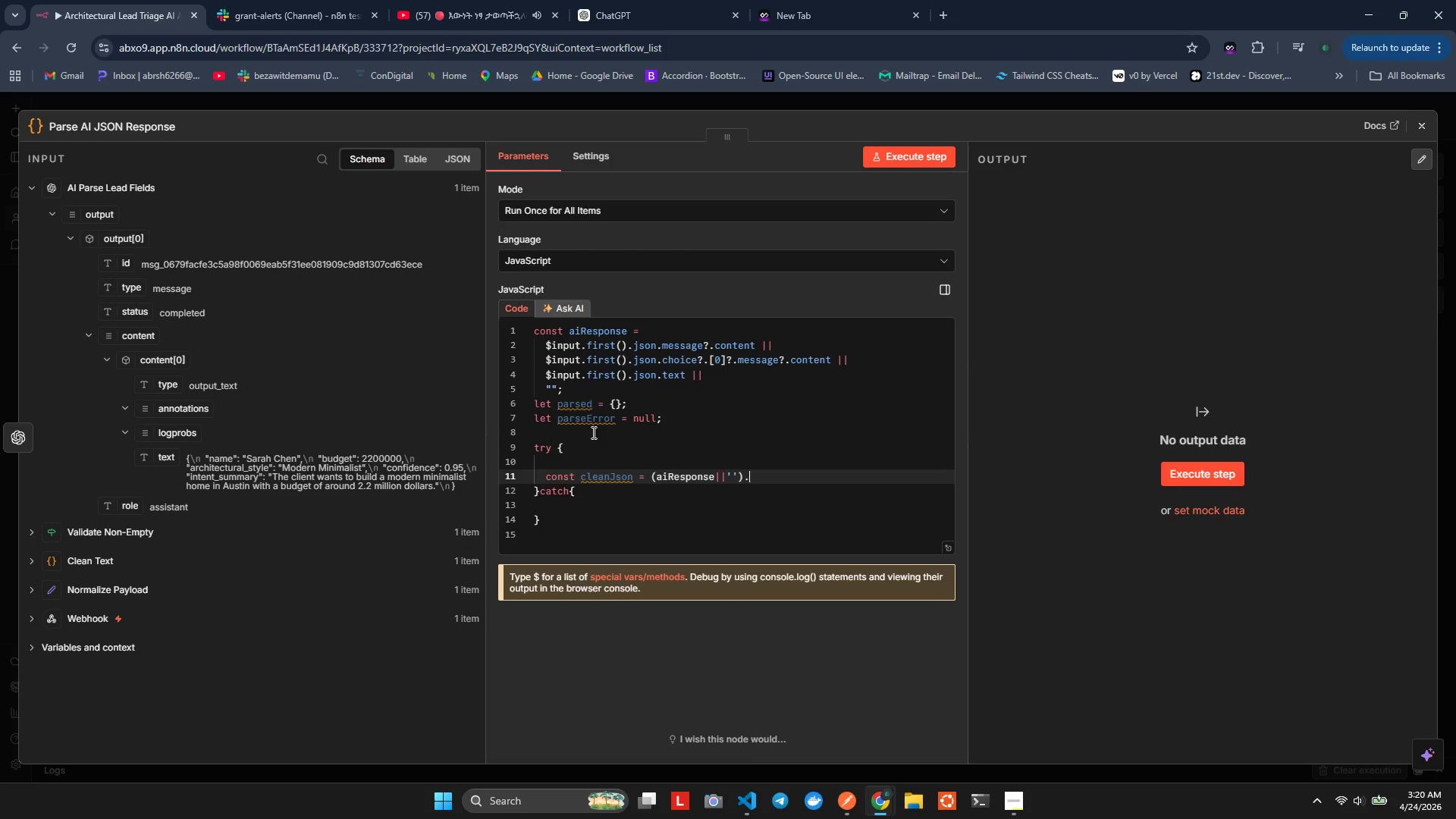 
key(Control+Z)
 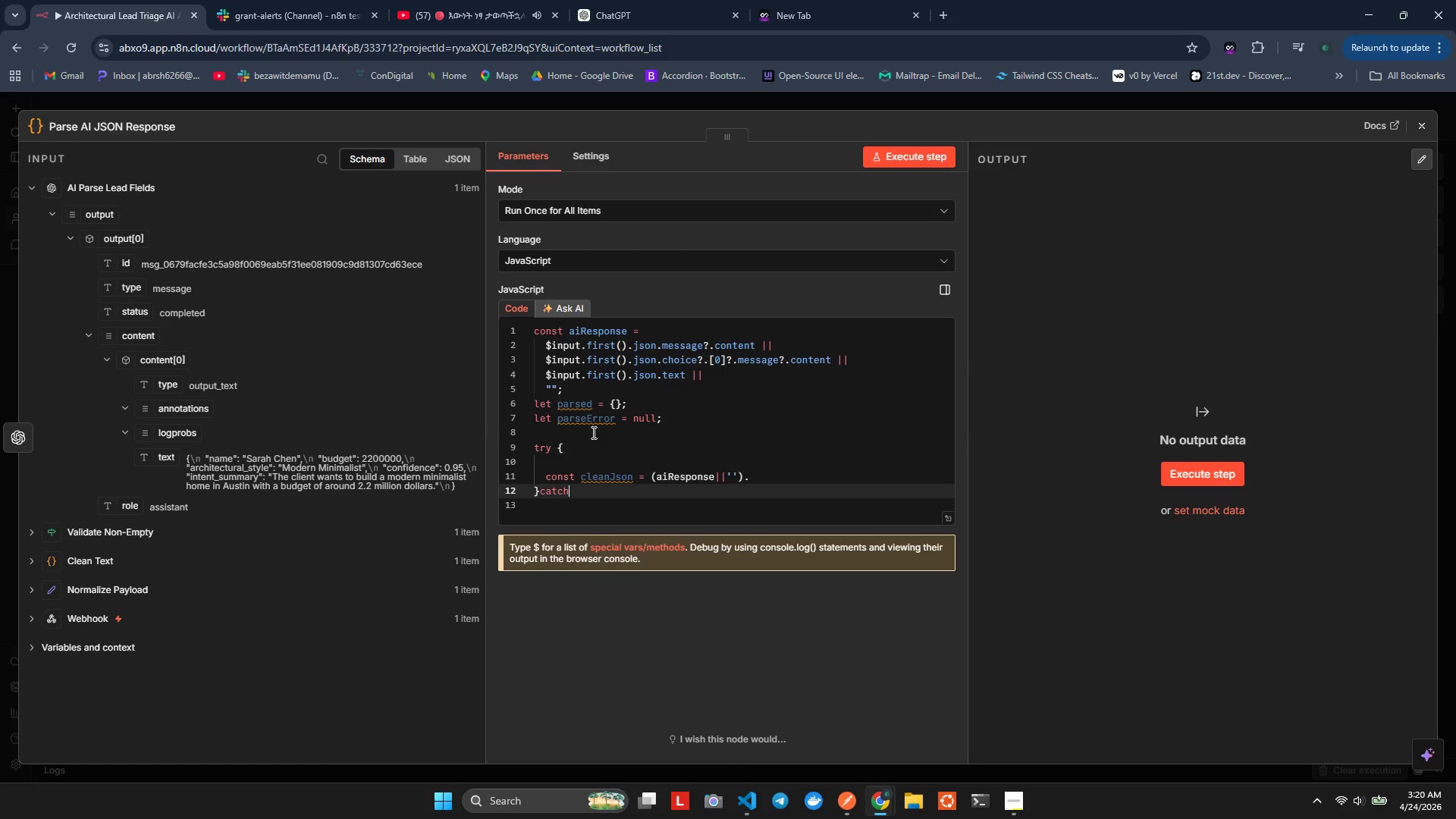 
key(Control+Z)
 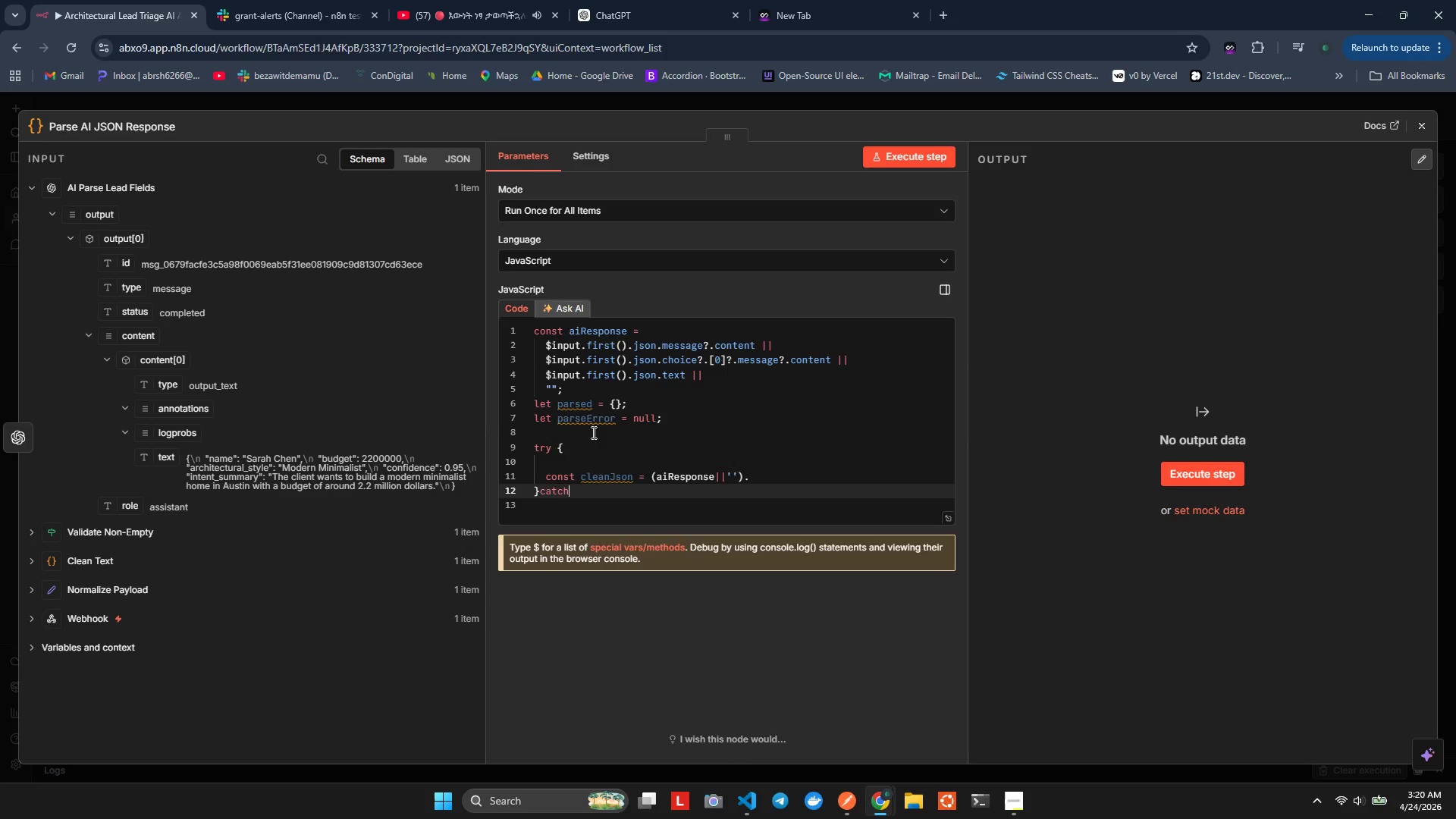 
key(Control+Z)
 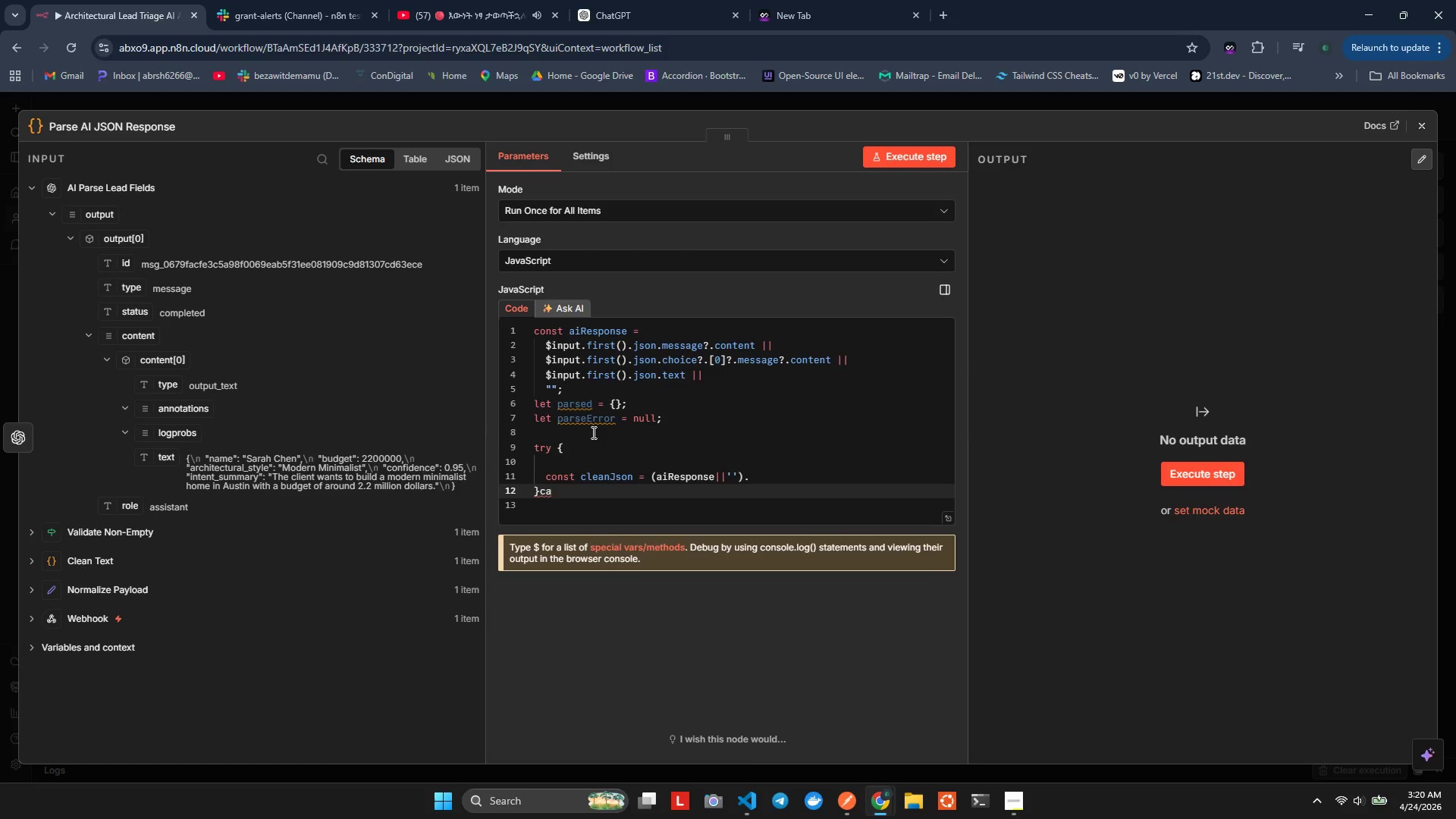 
type(th)
key(Backspace)
type(c)
 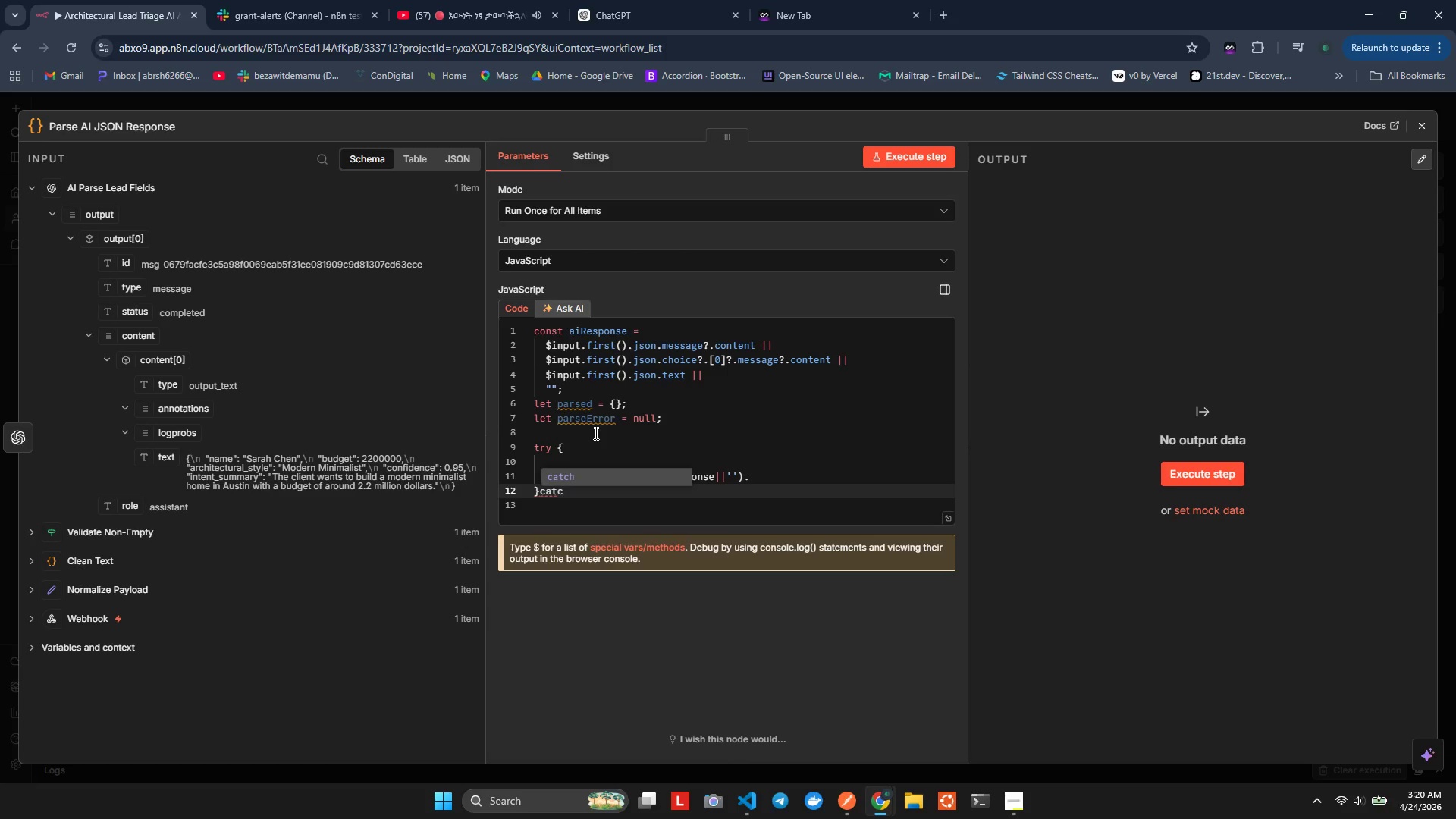 
key(Enter)
 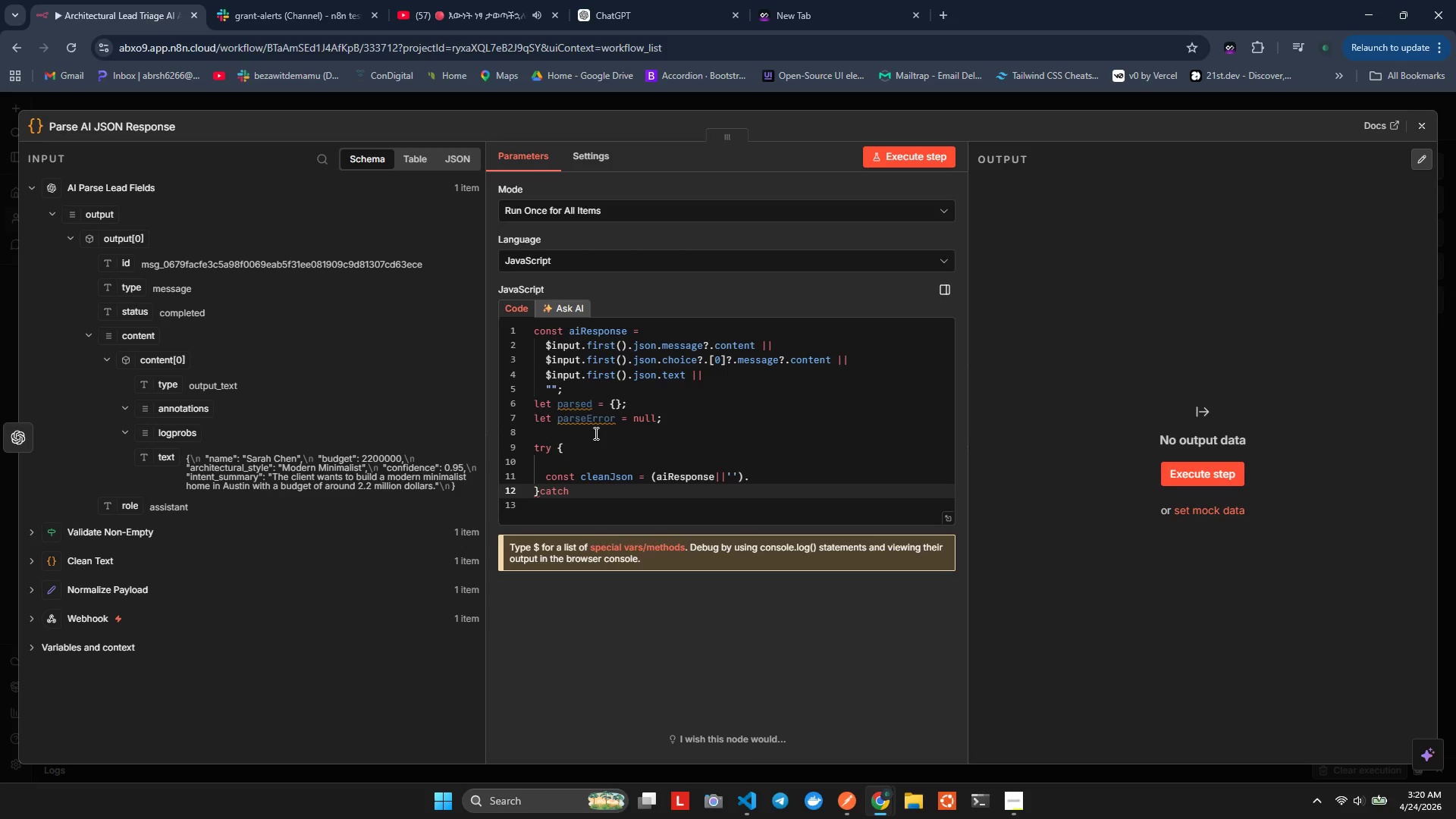 
key(Shift+BracketLeft)
 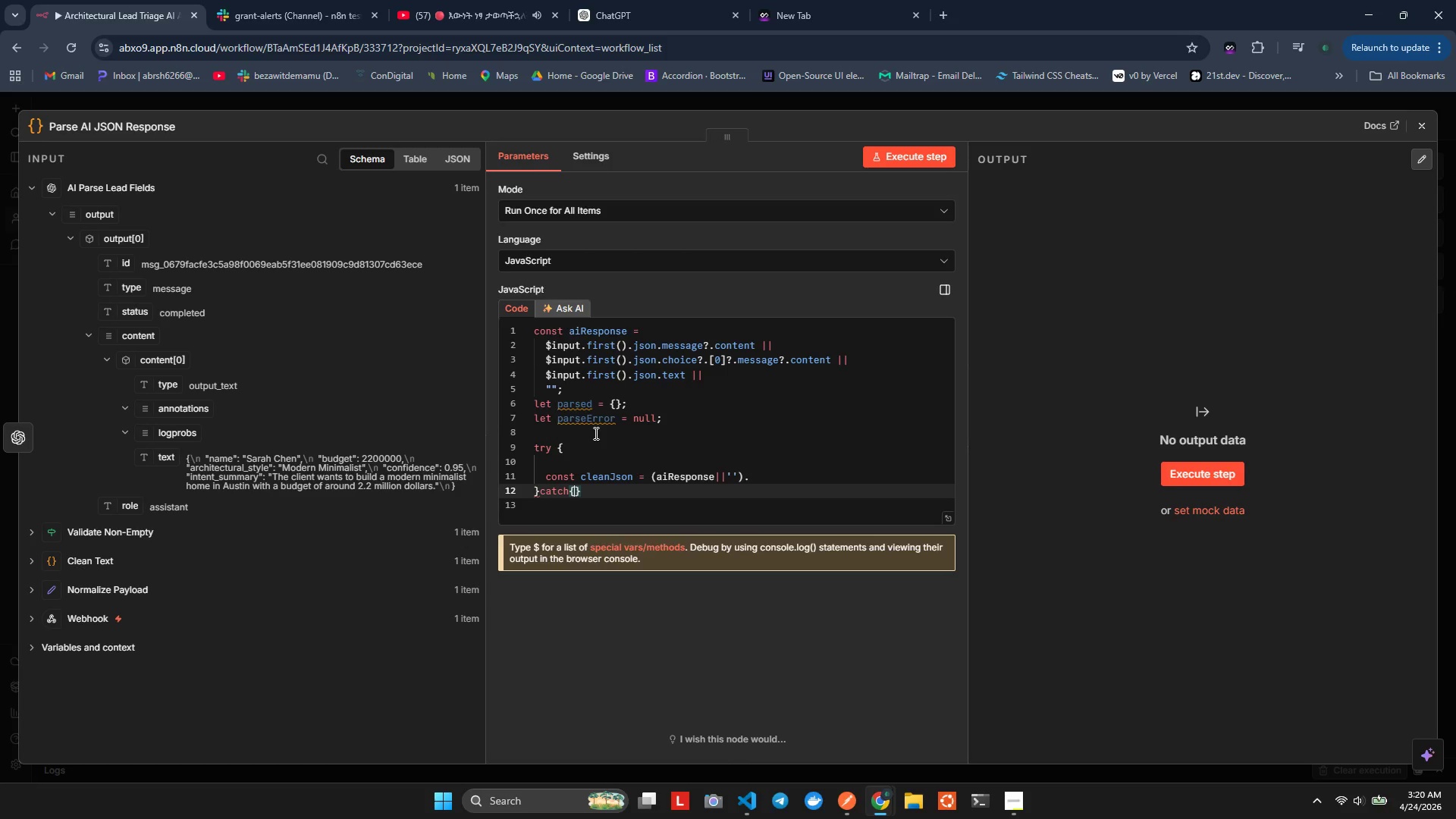 
key(Alt+AltLeft)
 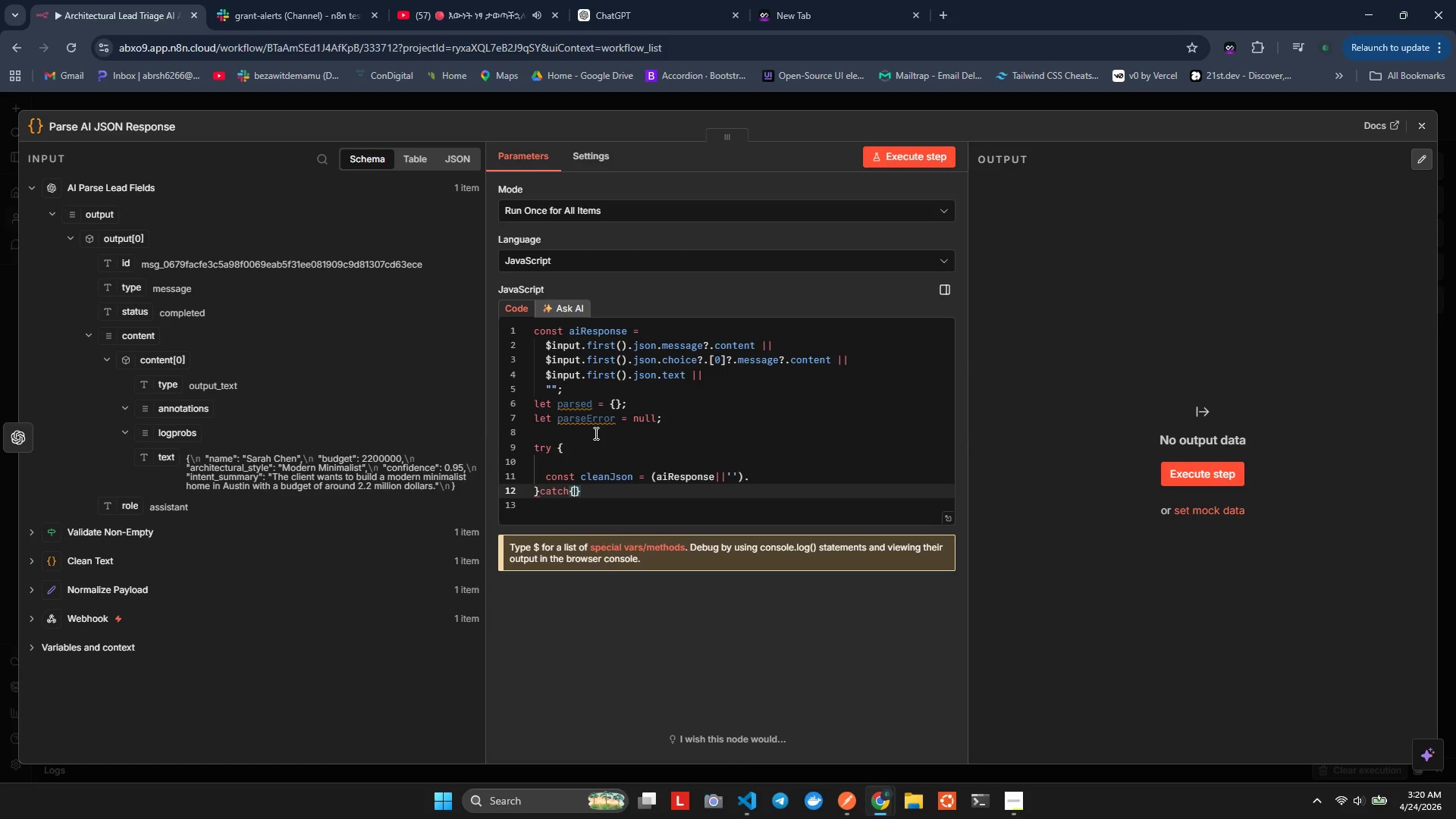 
key(Alt+Shift+ShiftLeft)
 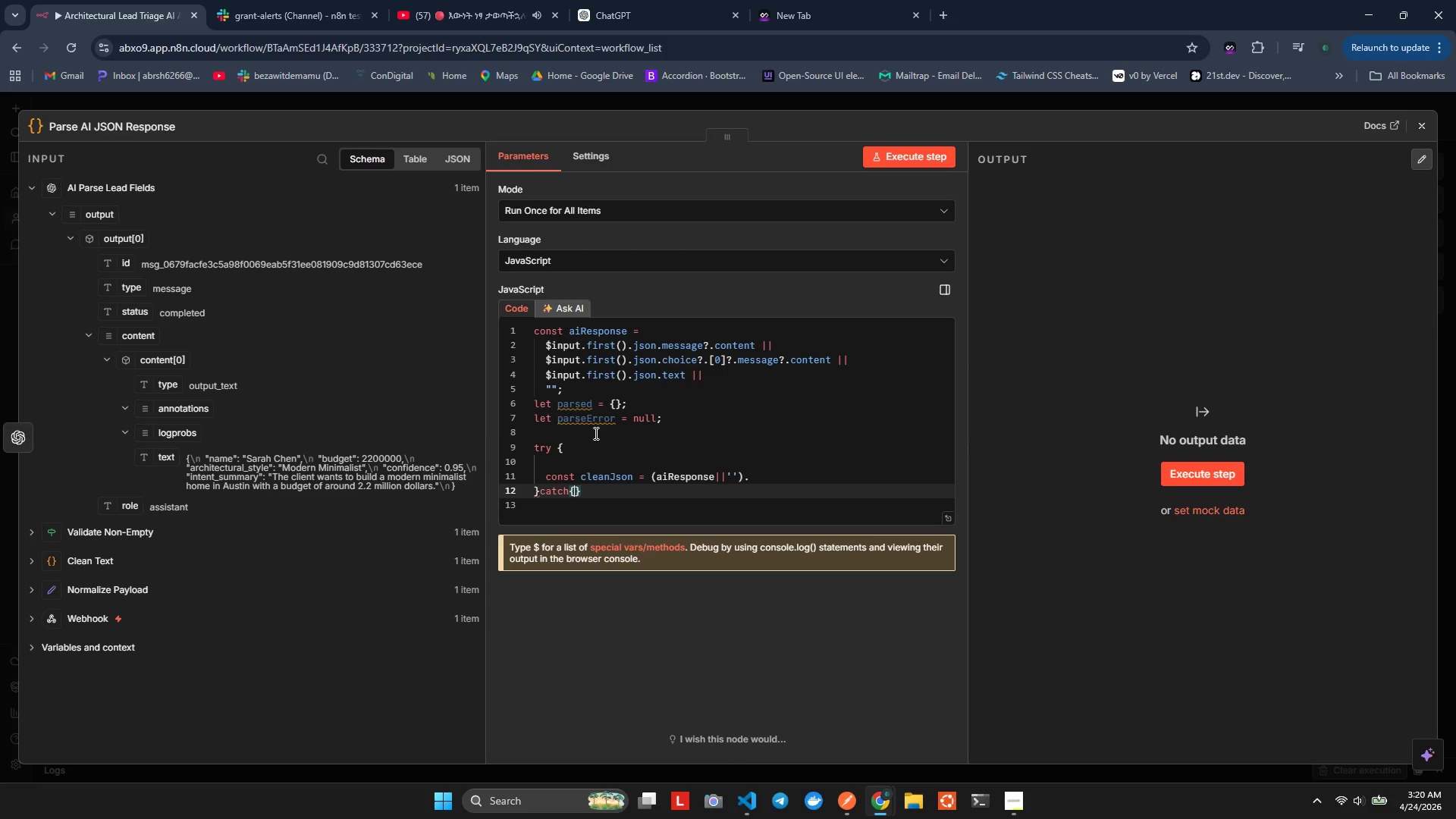 
key(Alt+Shift+F)
 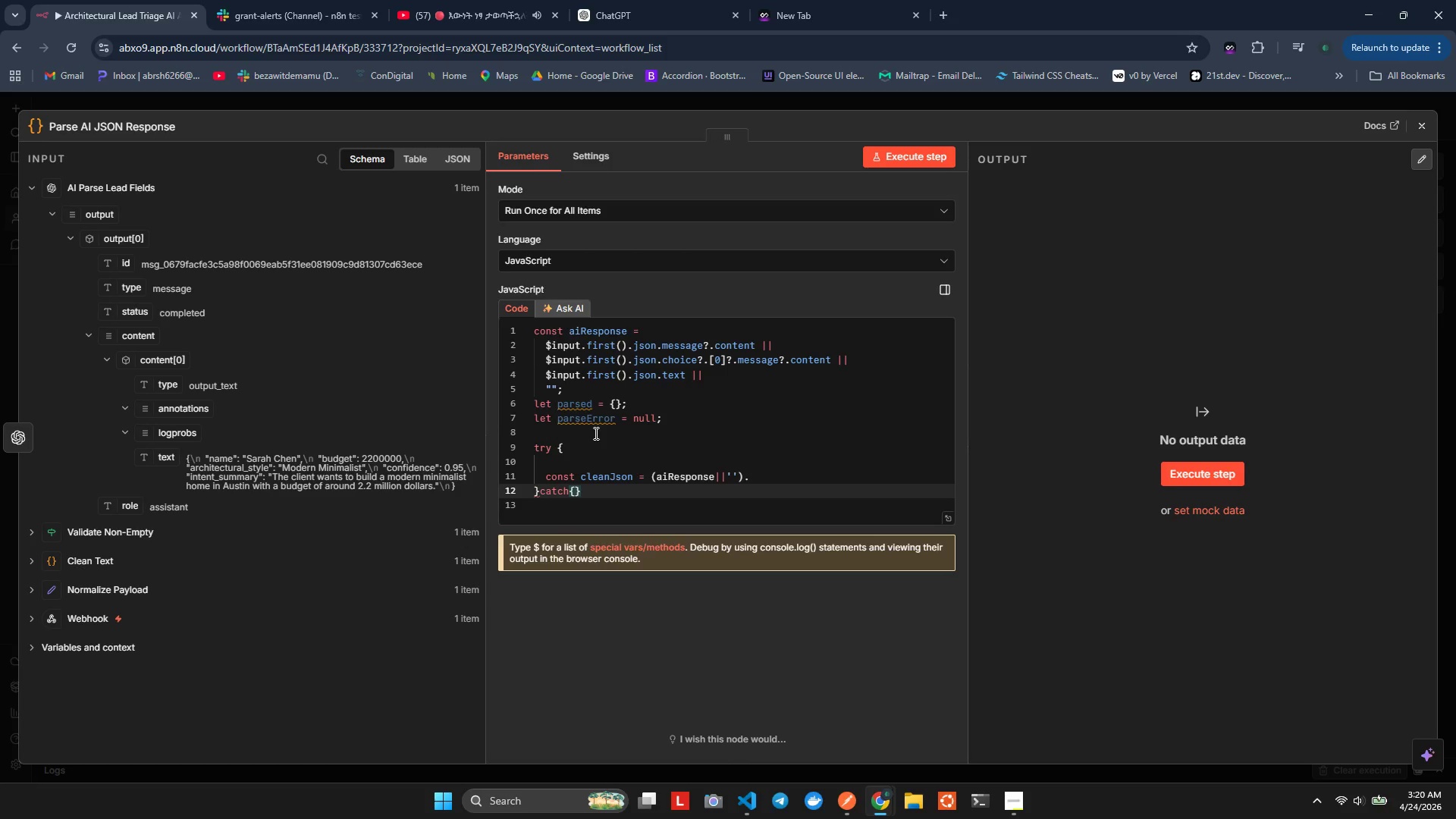 
key(ArrowRight)
 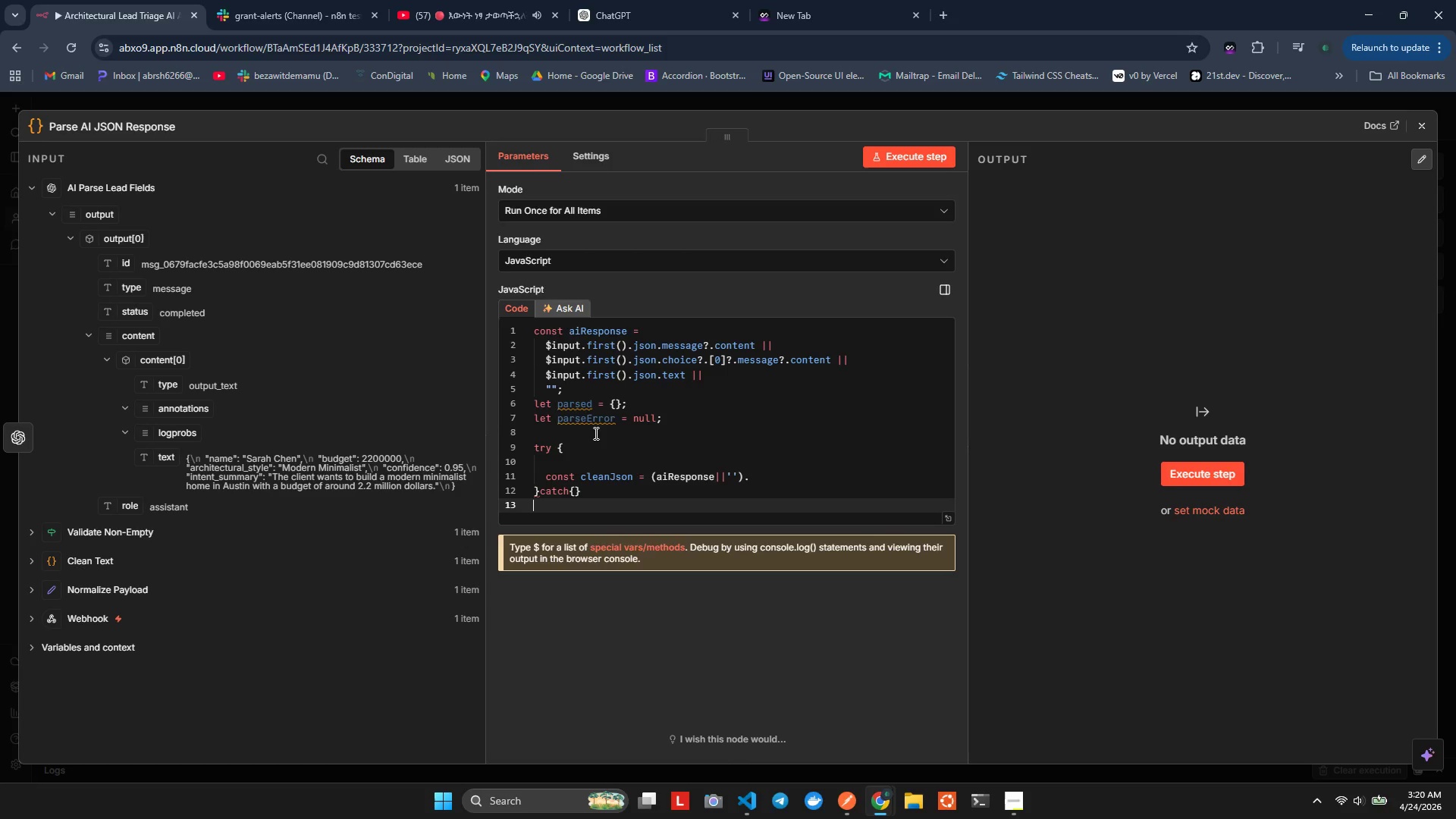 
key(ArrowRight)
 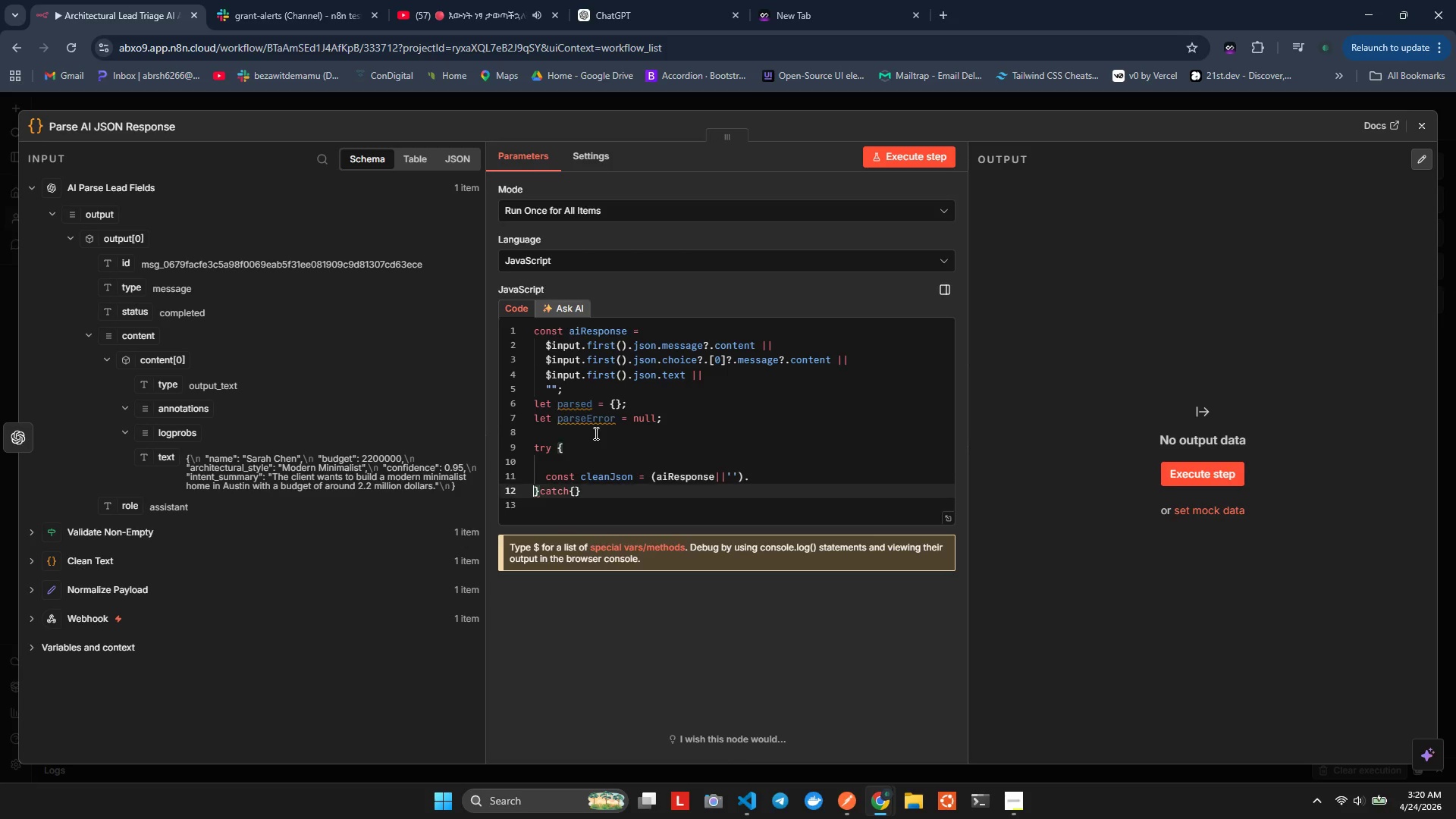 
key(ArrowUp)
 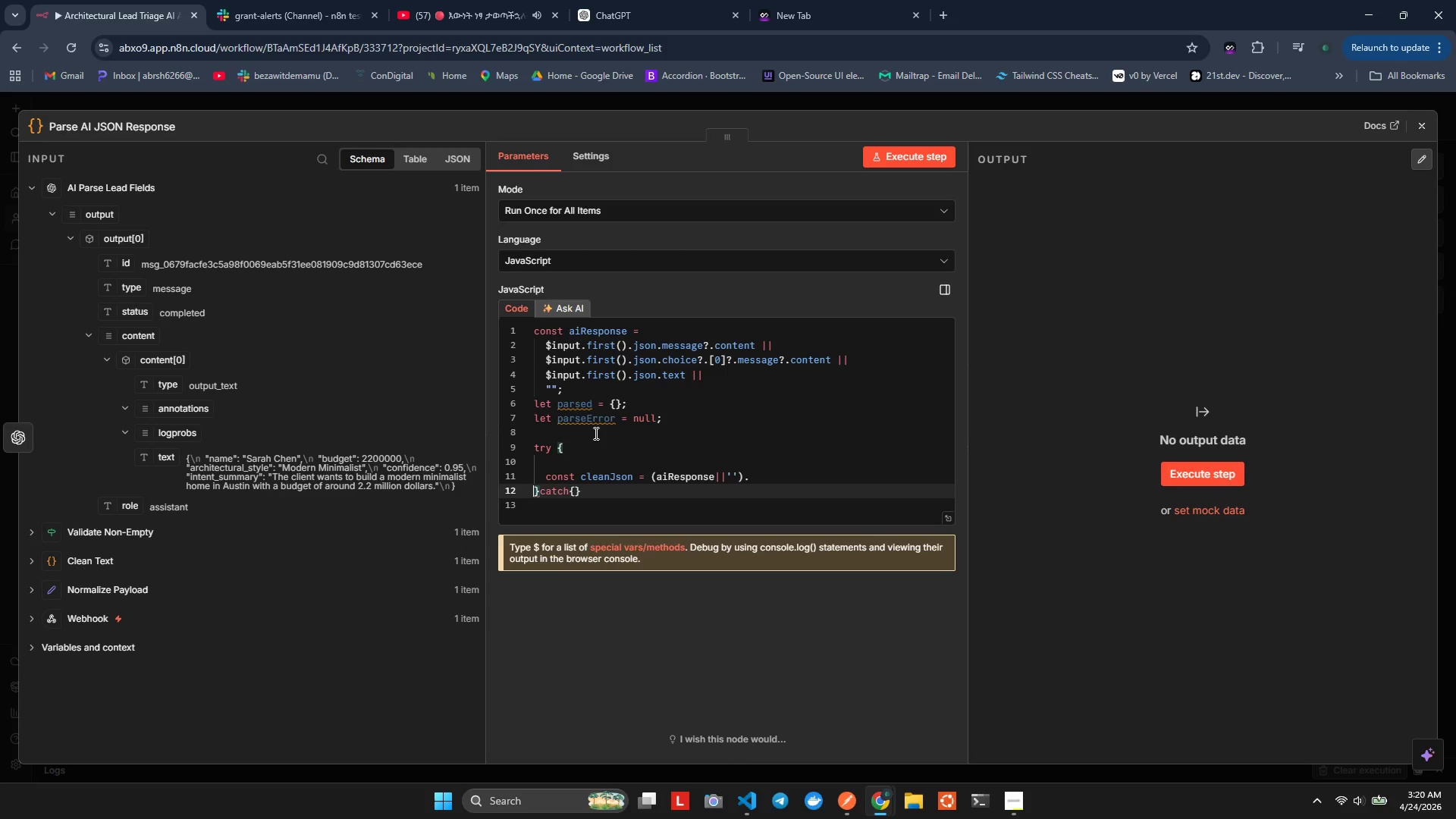 
key(ArrowLeft)
 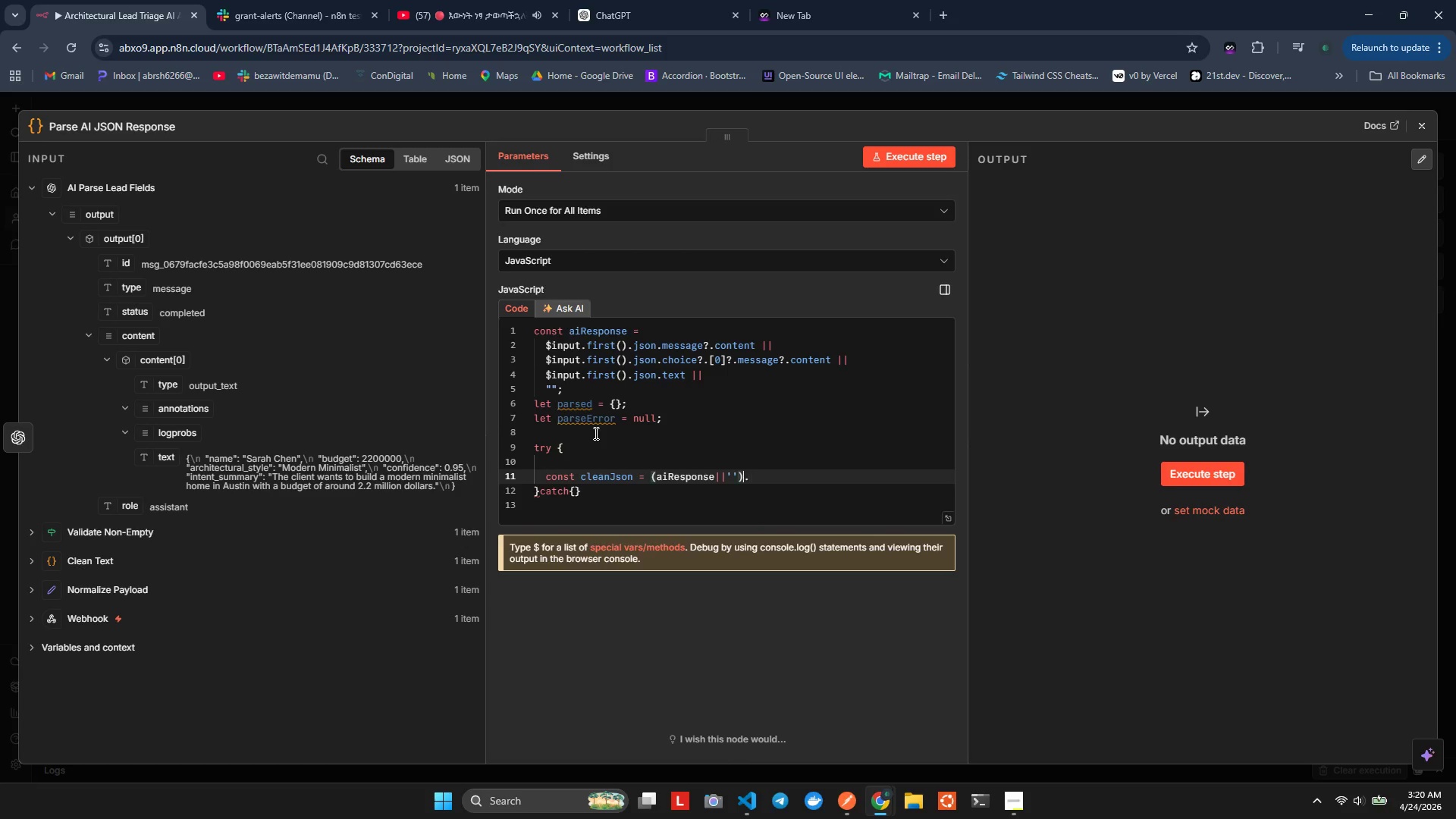 
key(ArrowLeft)
 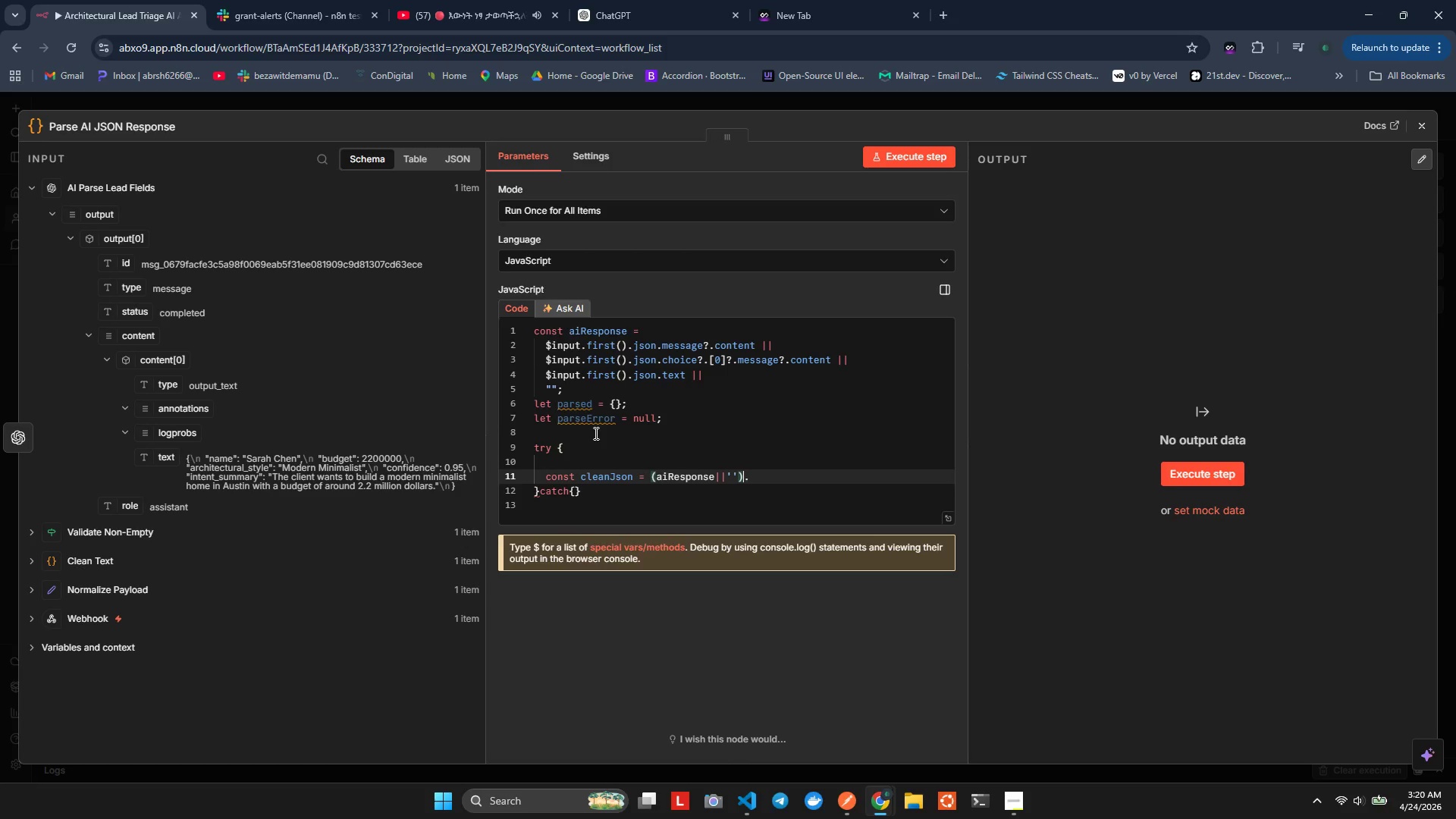 
key(Shift+ArrowLeft)
 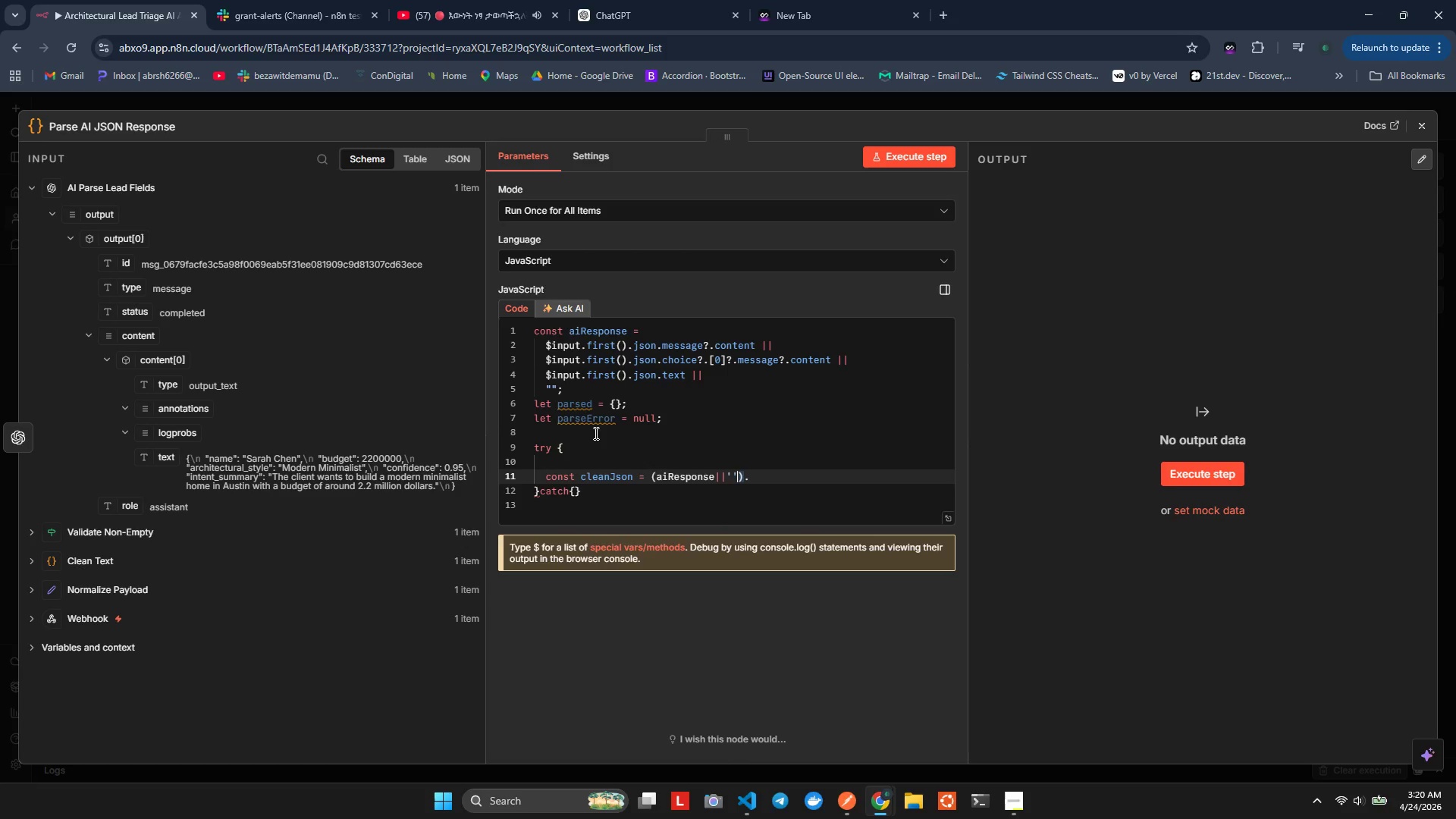 
key(Shift+ArrowLeft)
 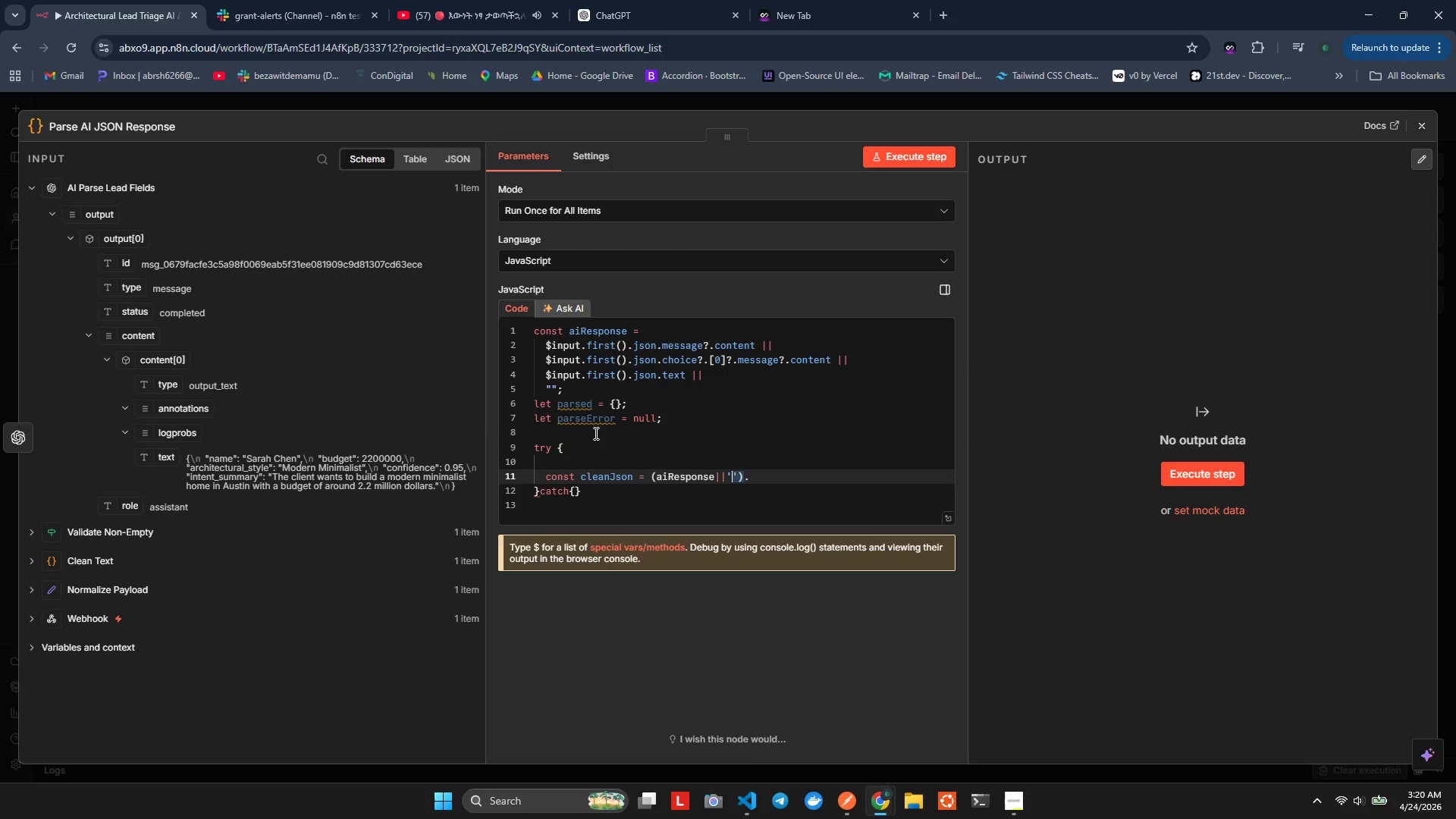 
key(Shift+ArrowLeft)
 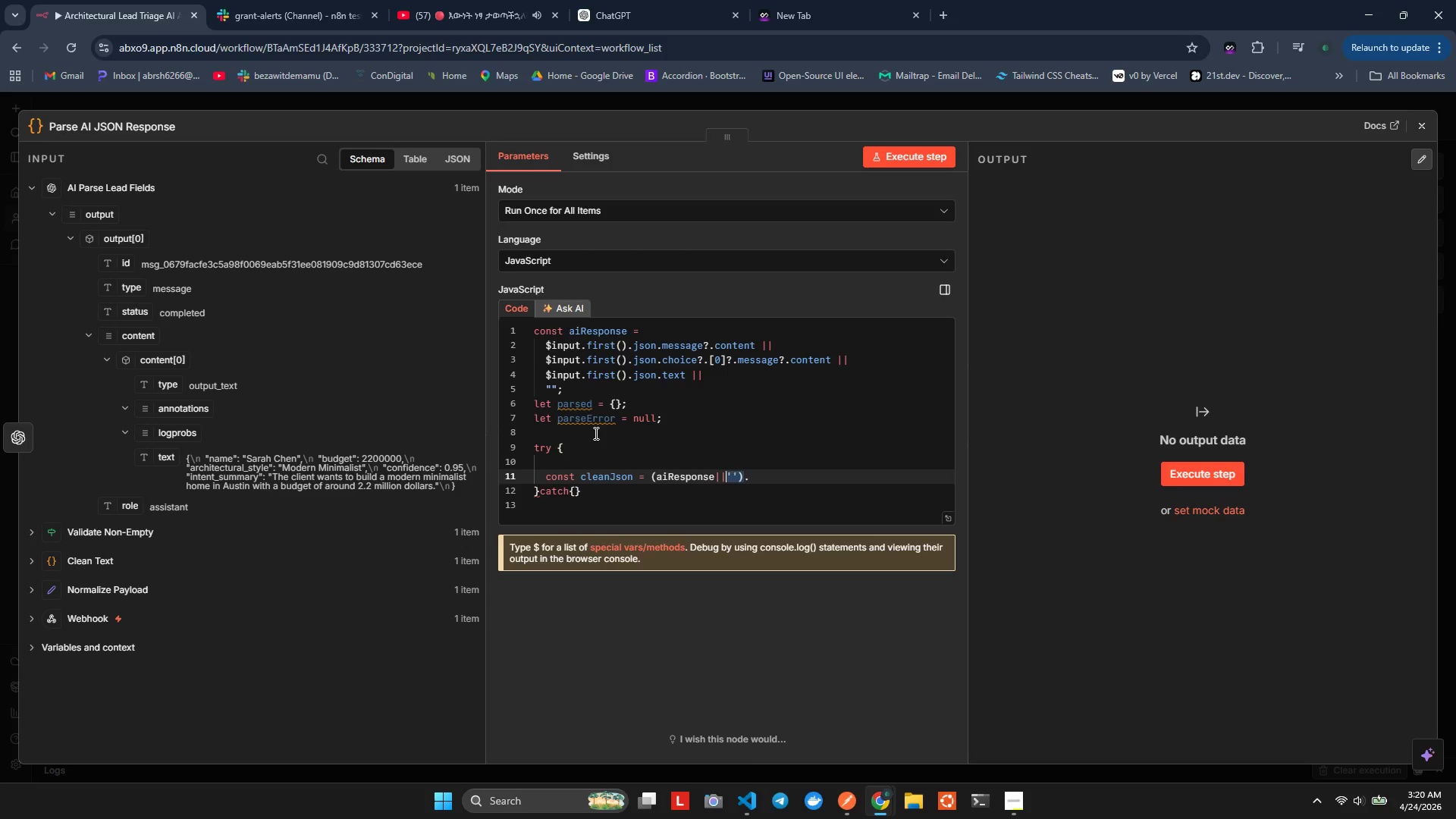 
key(Shift+ArrowLeft)
 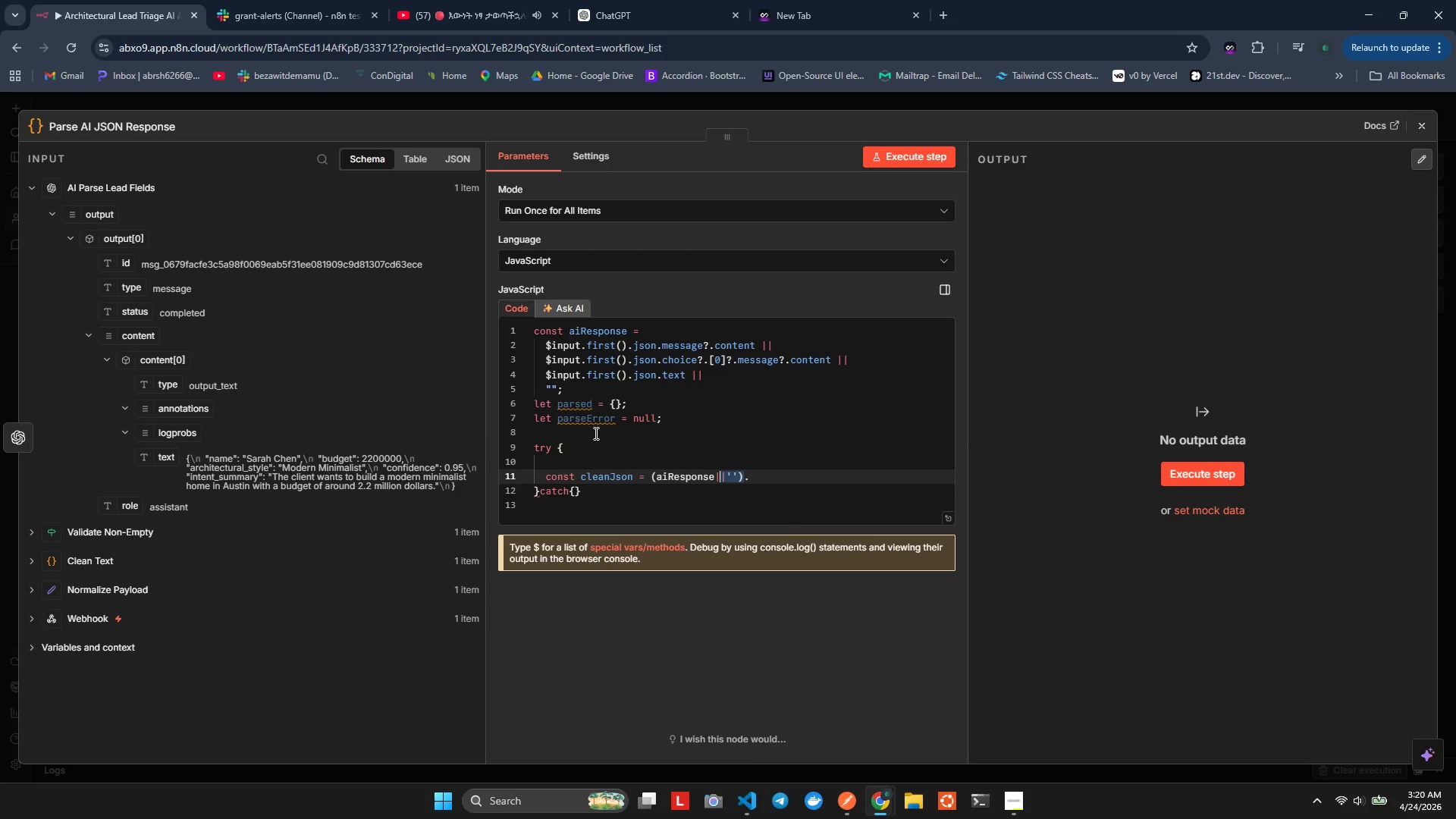 
key(Shift+ArrowLeft)
 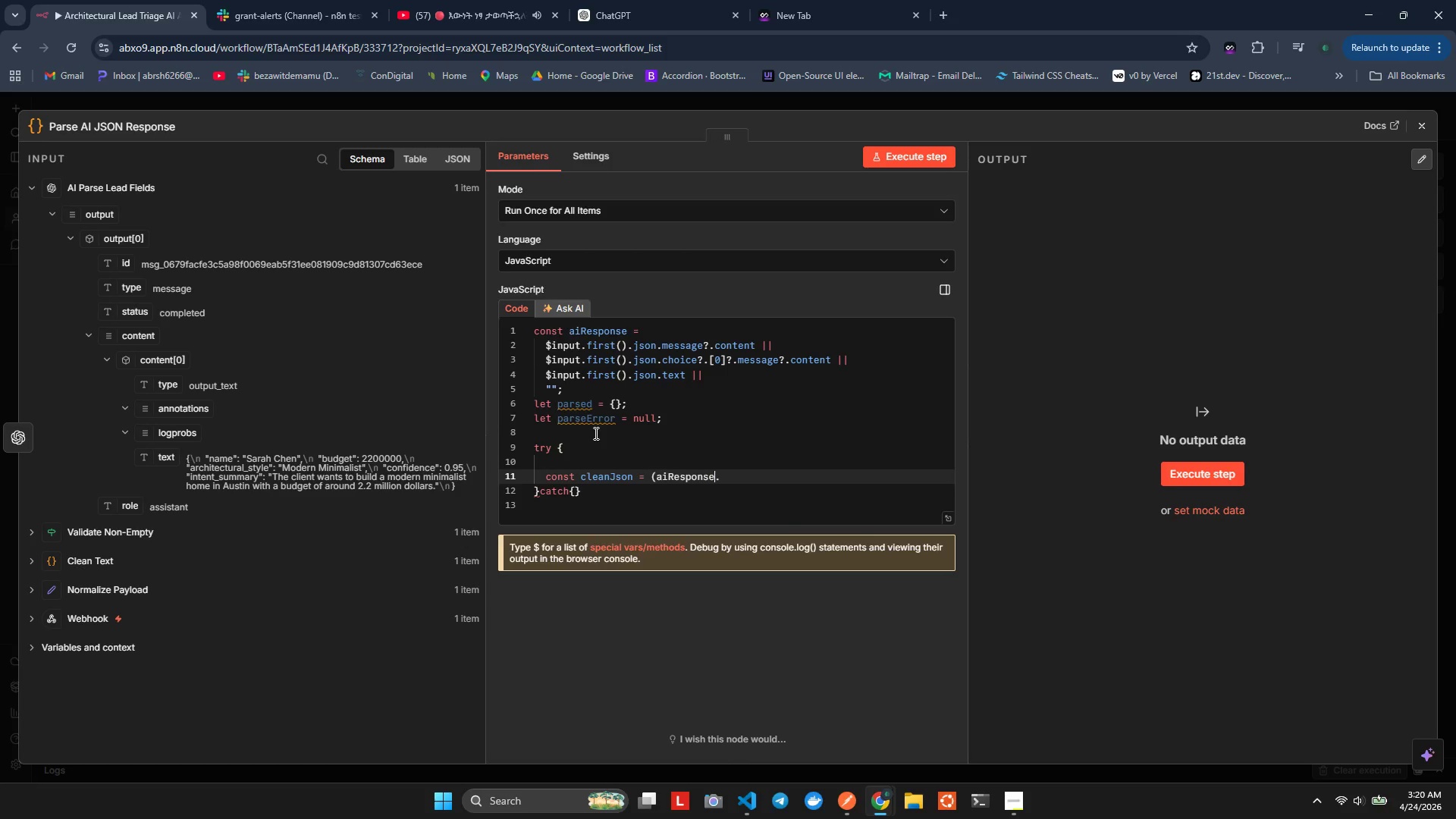 
key(Backspace)
 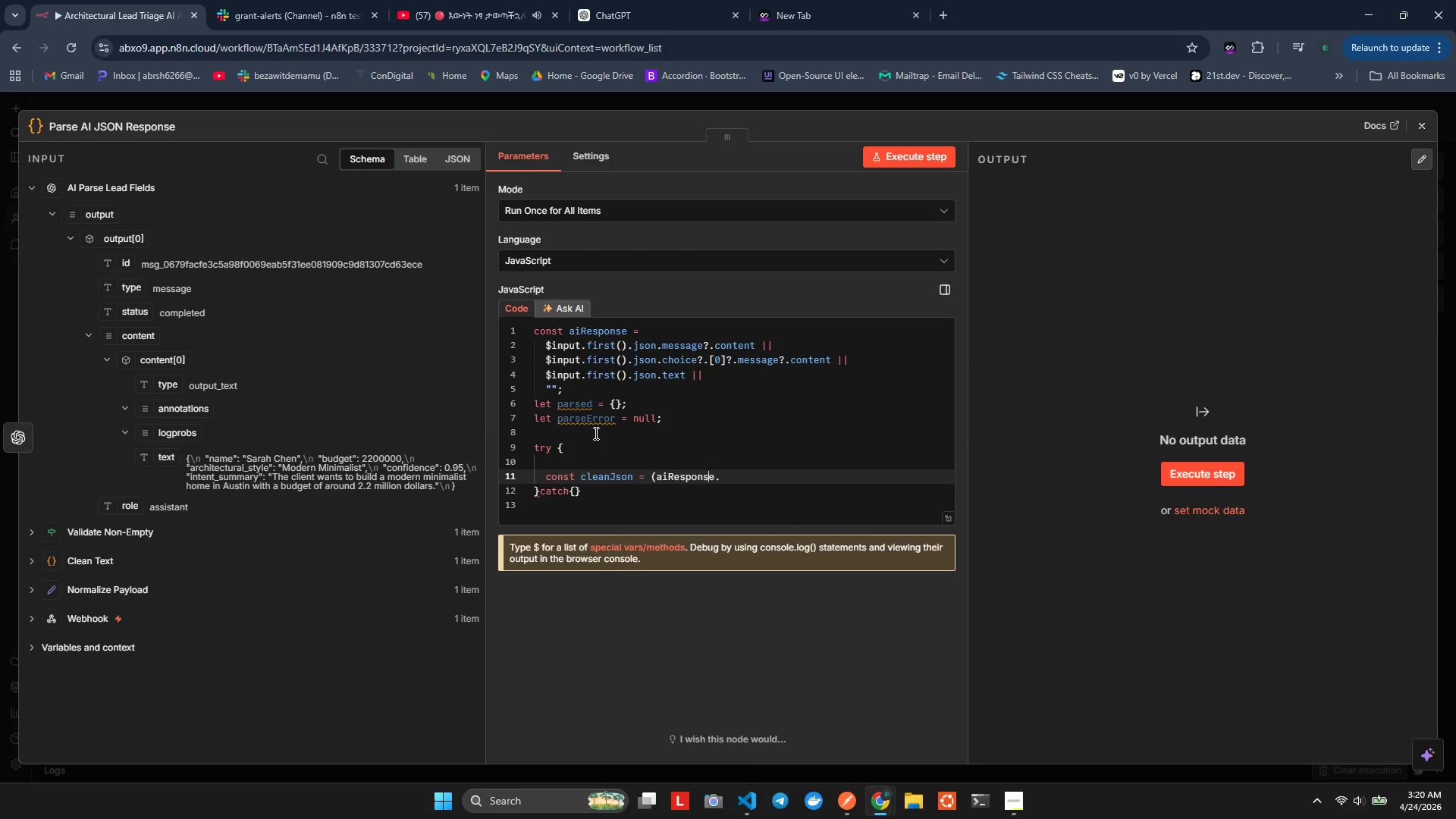 
hold_key(key=ArrowLeft, duration=0.73)
 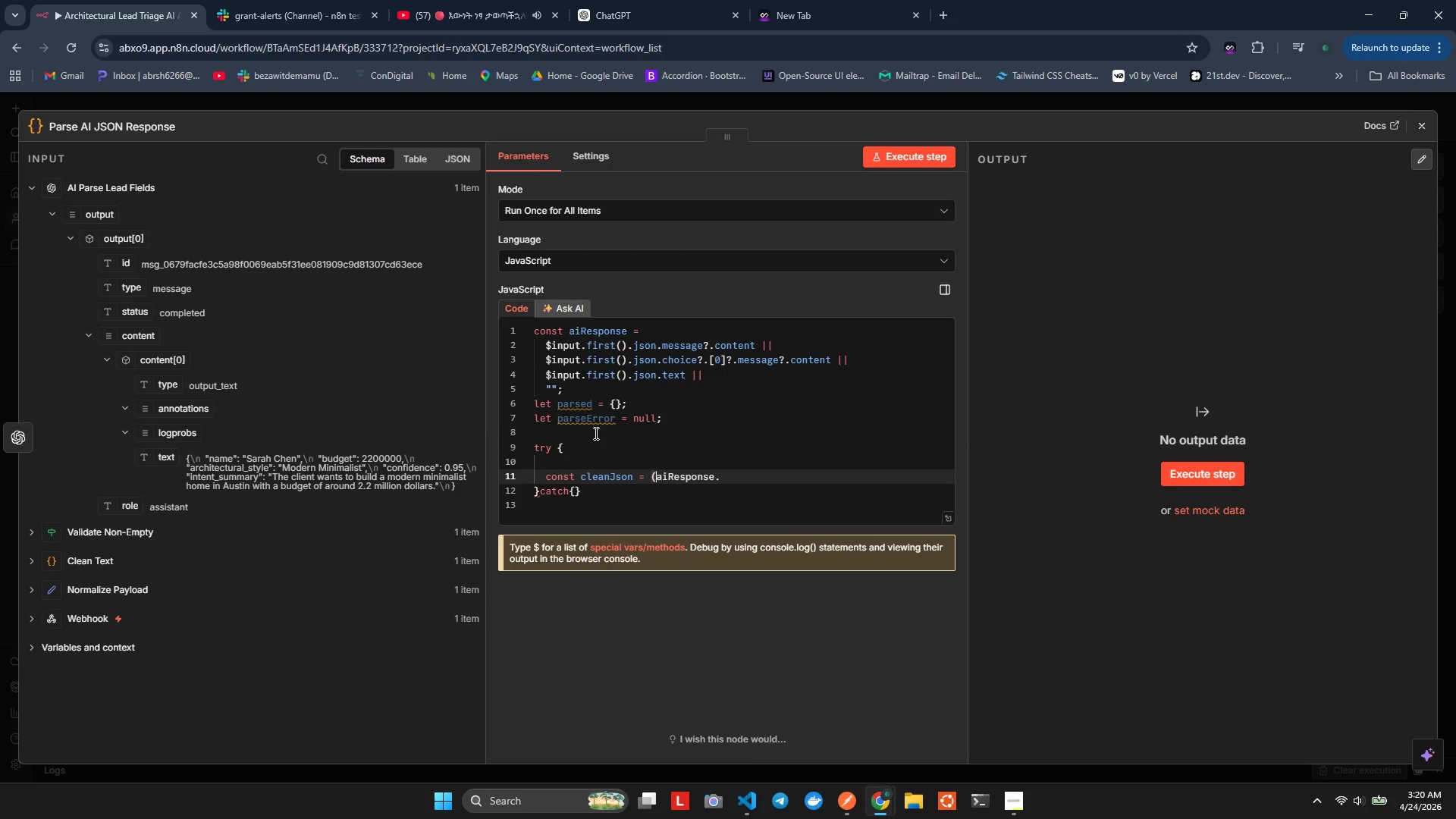 
key(ArrowLeft)
 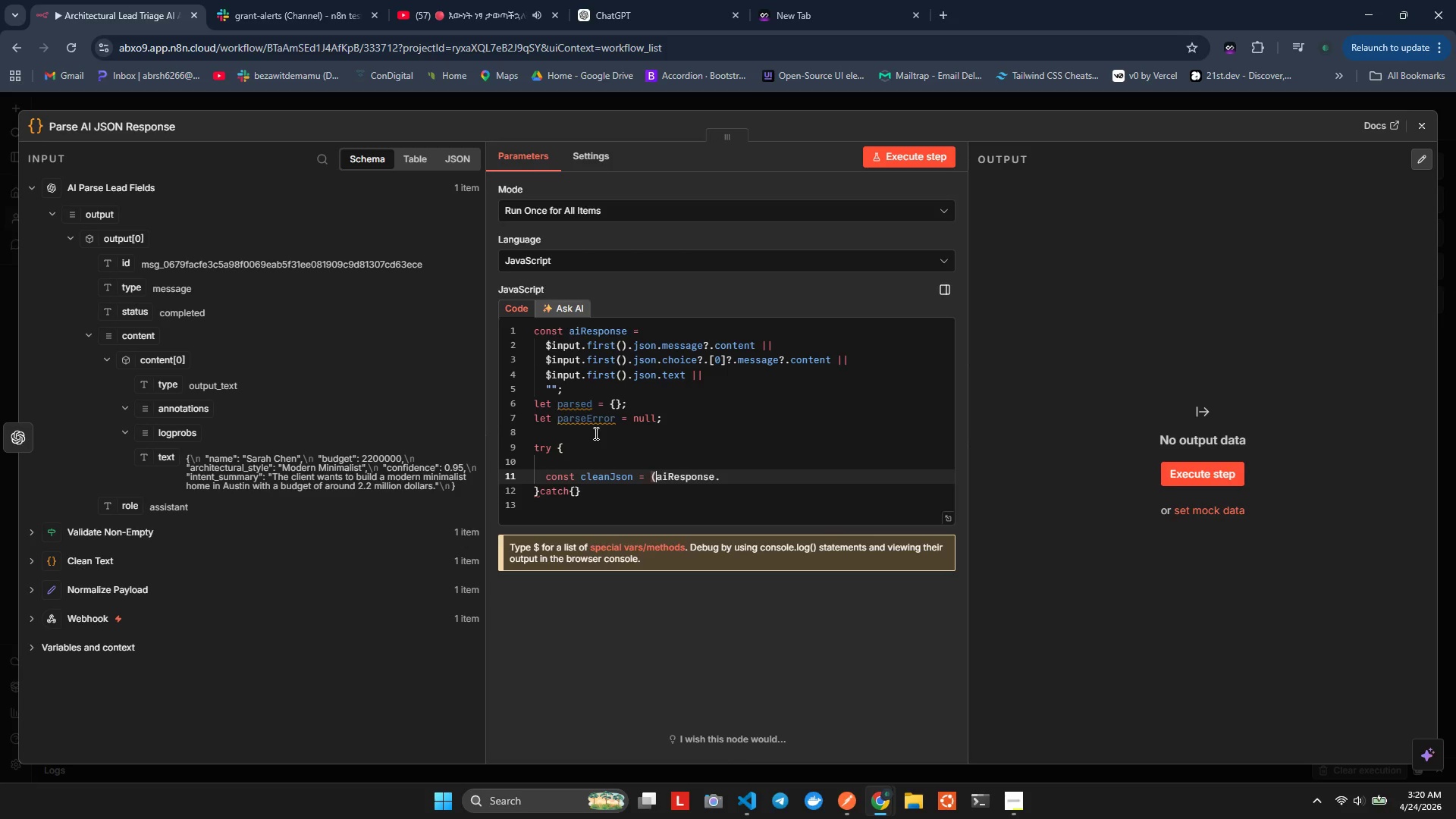 
key(Backspace)
 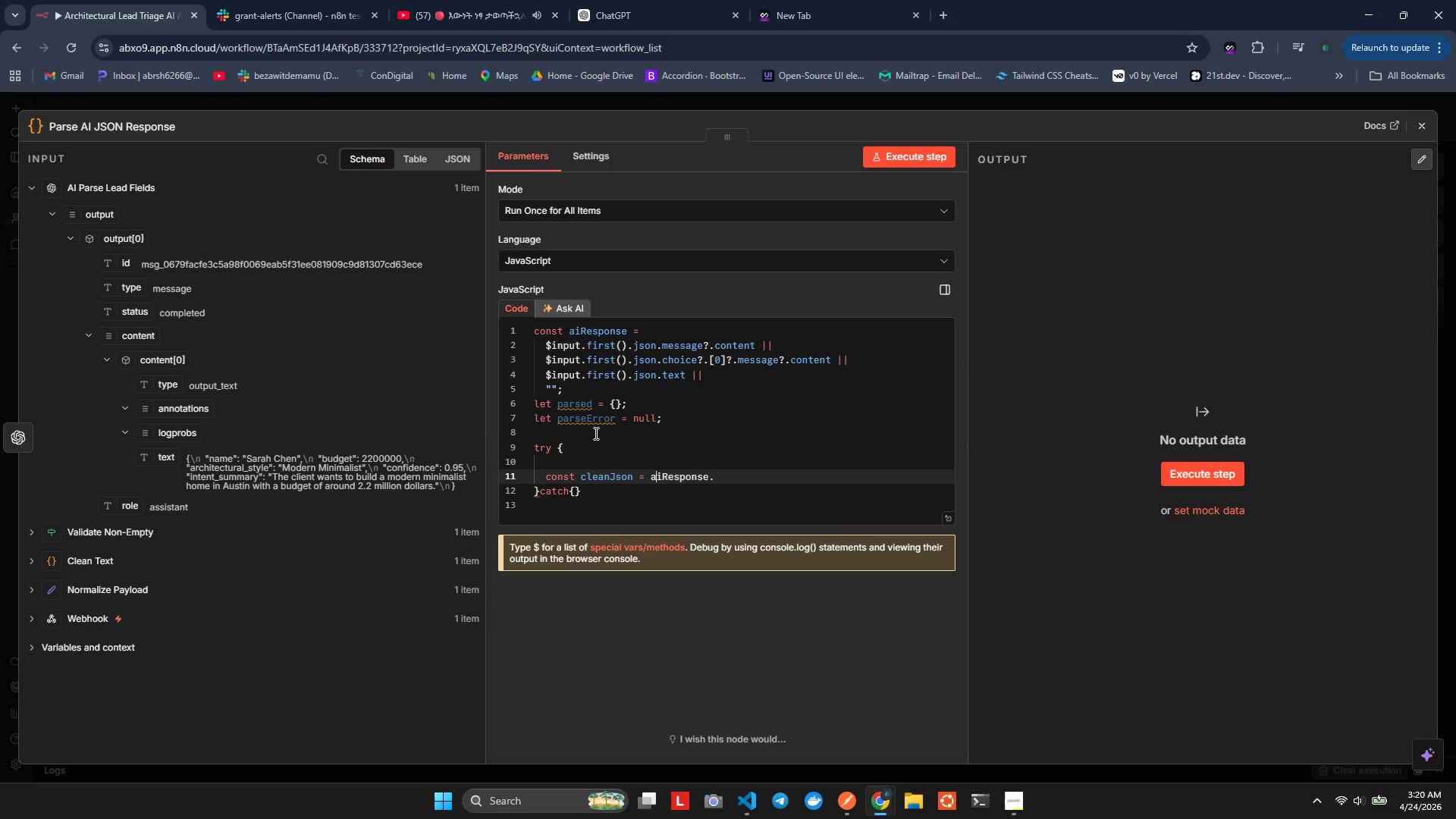 
hold_key(key=ArrowRight, duration=0.75)
 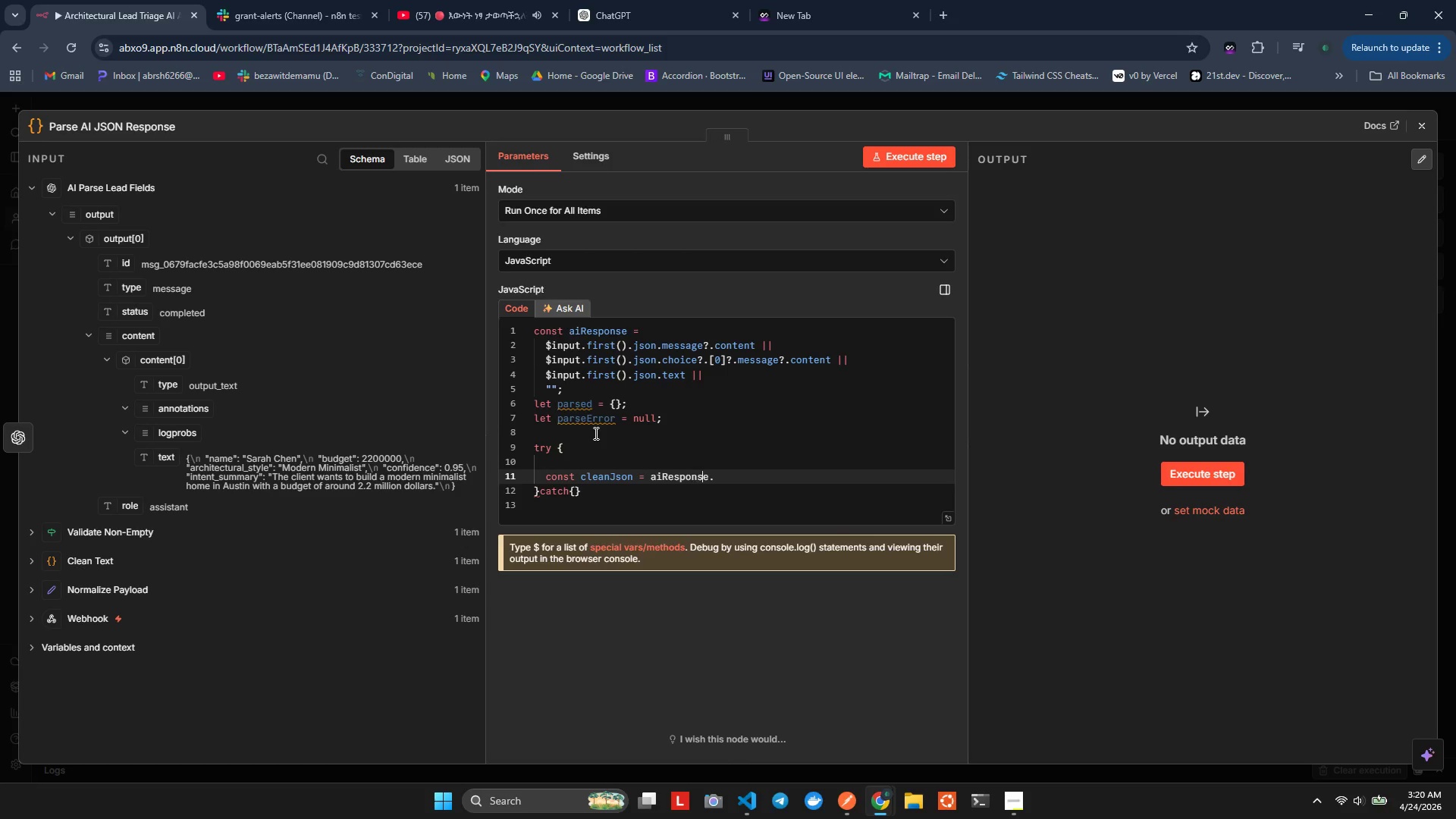 
key(ArrowRight)
 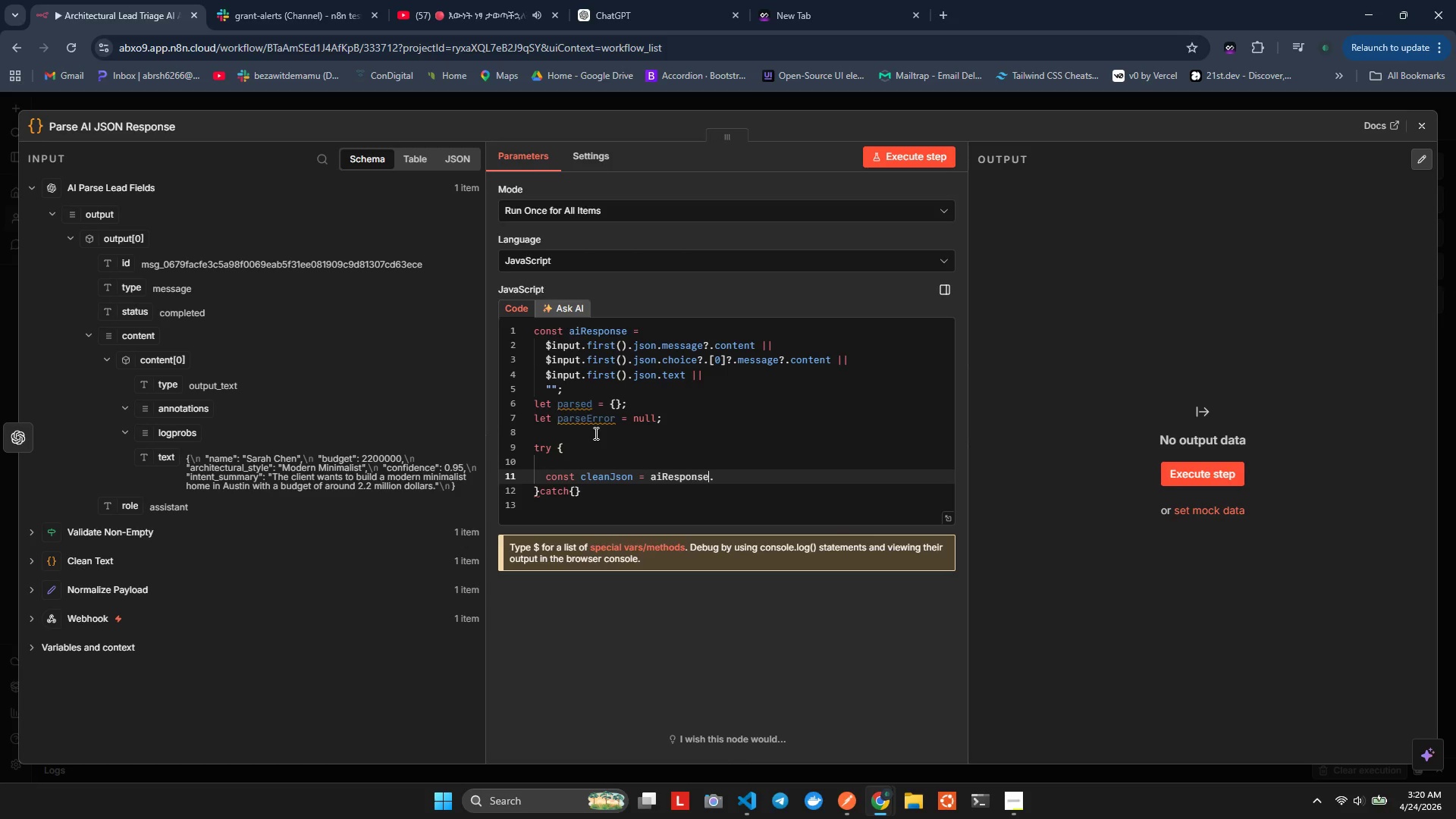 
key(ArrowRight)
 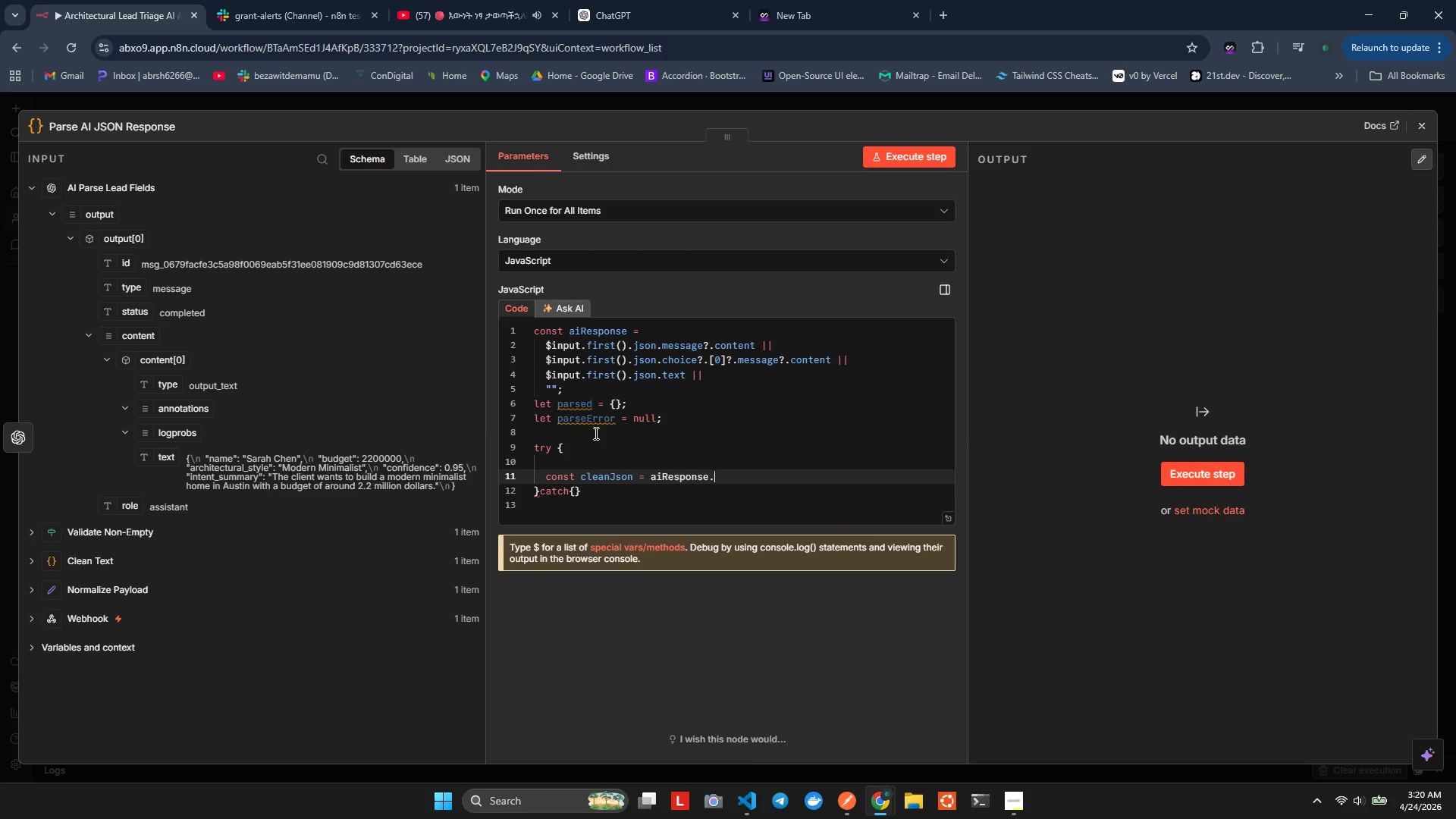 
key(ArrowRight)
 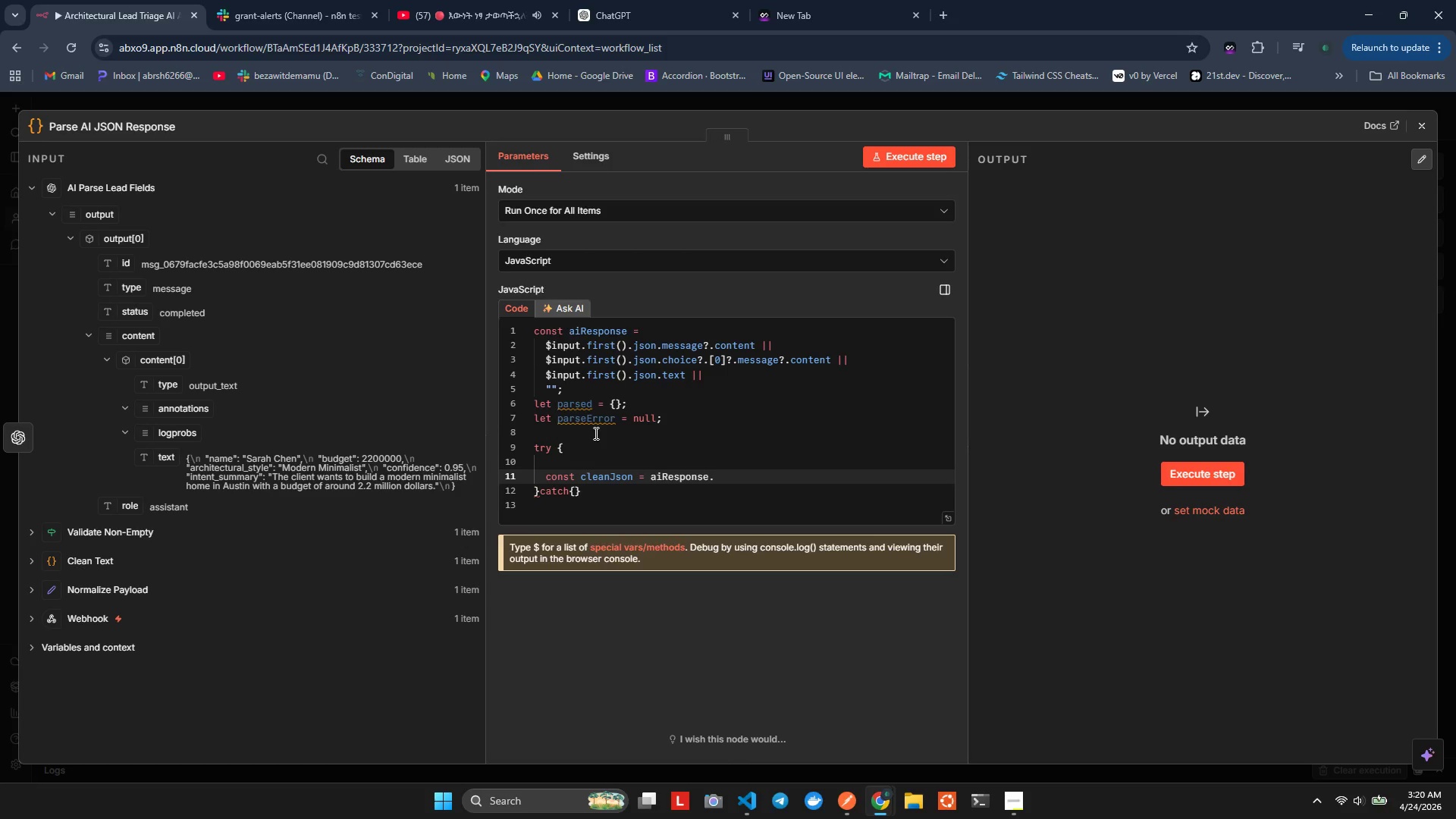 
type(replace(/````)
key(Backspace)
type(don)
key(Backspace)
key(Backspace)
key(Backspace)
type(son')
key(Backspace)
type(')
key(Backspace)
type(/gi.)
key(Backspace)
type(.)
key(Backspace)
type(,')
 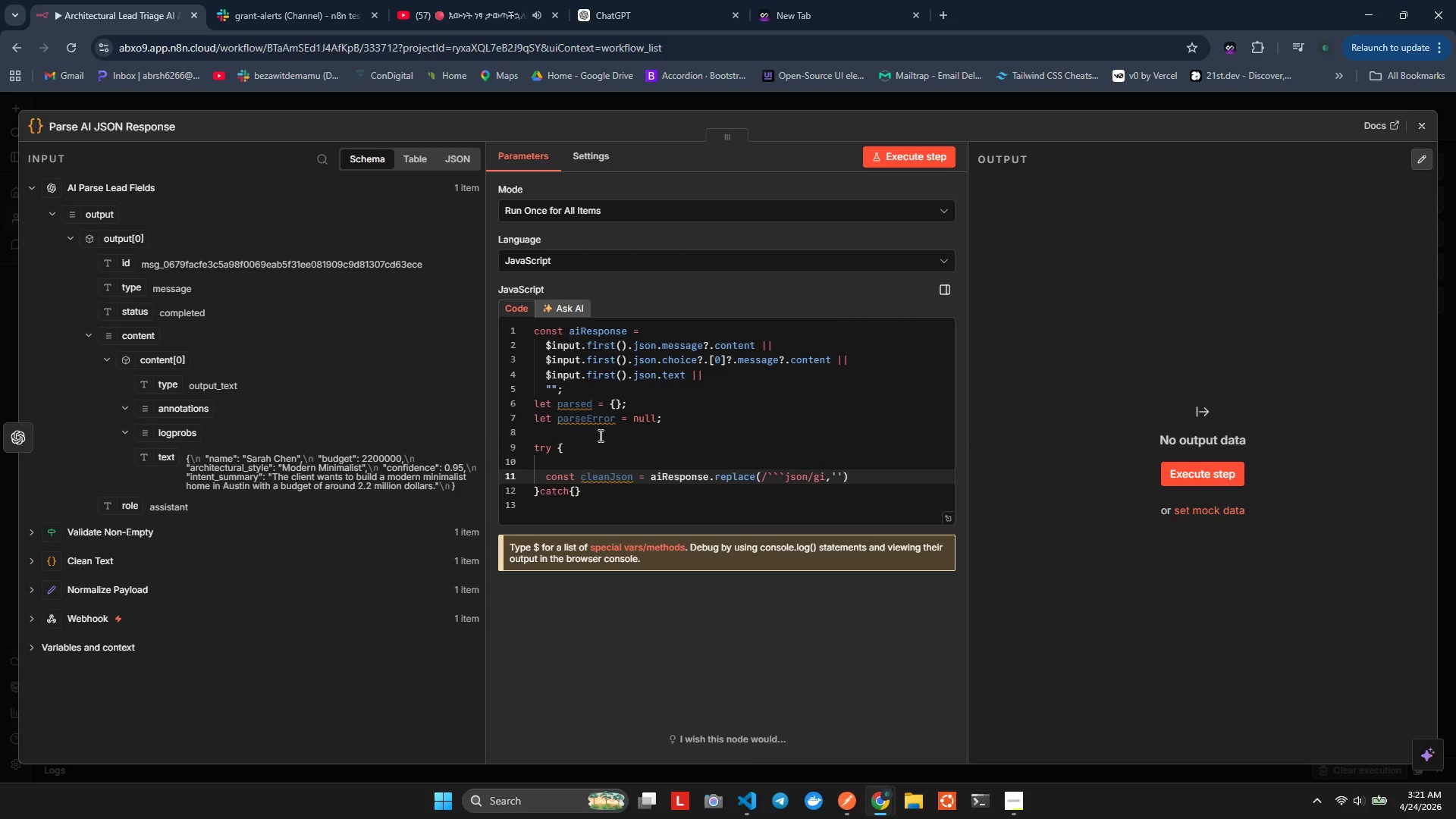 
 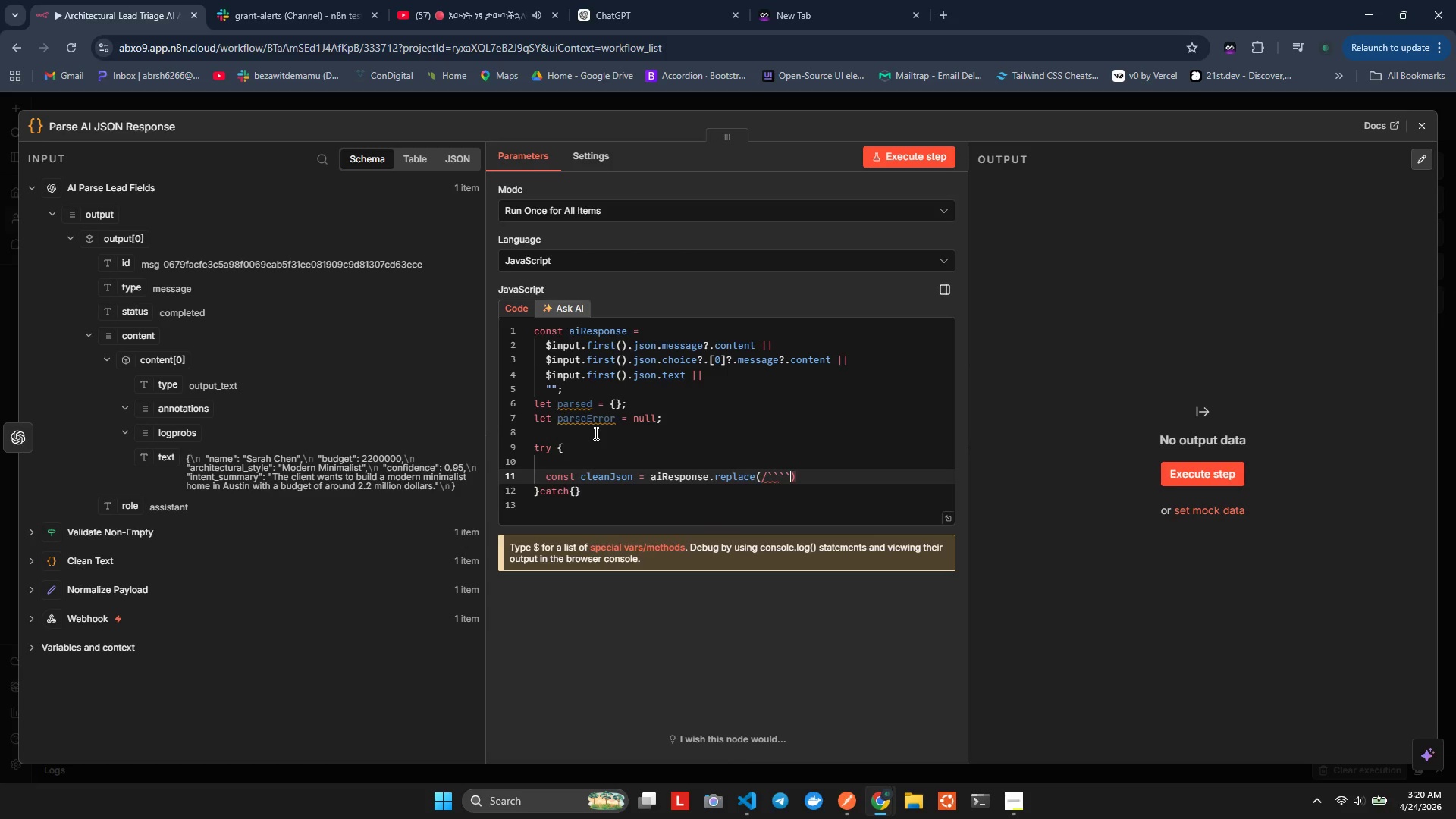 
hold_key(key=J, duration=0.38)
 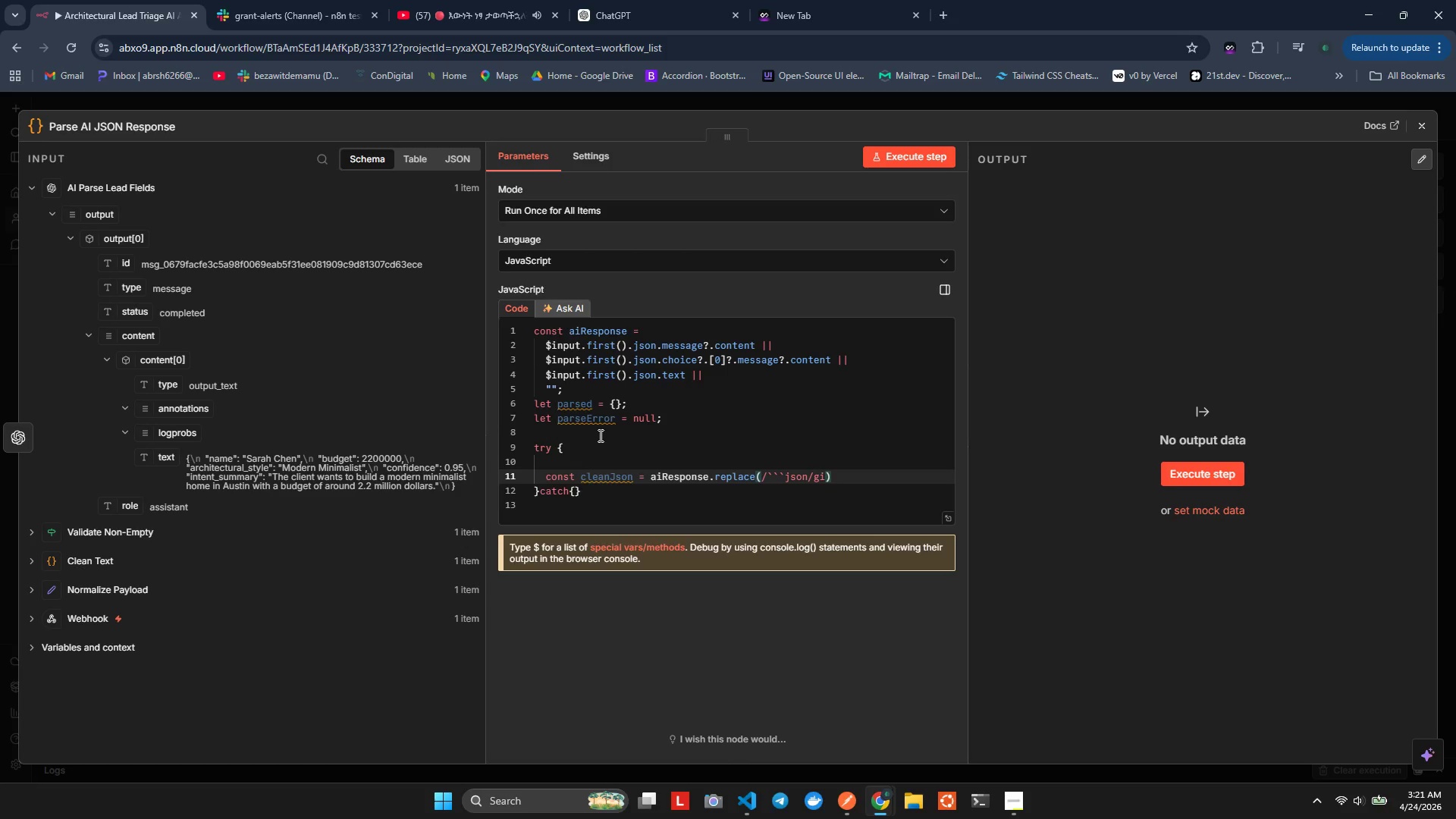 
key(ArrowRight)
 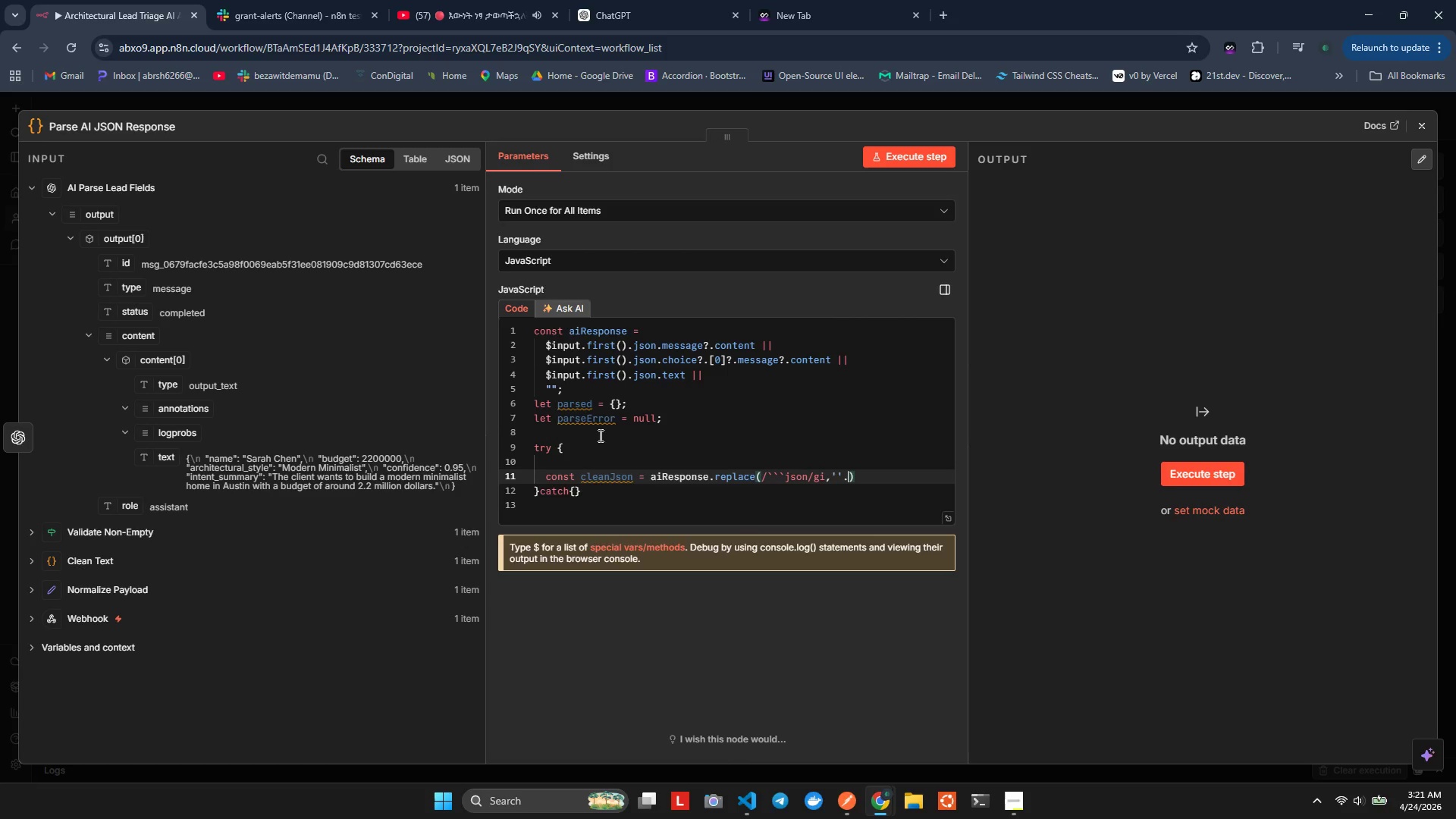 
key(Period)
 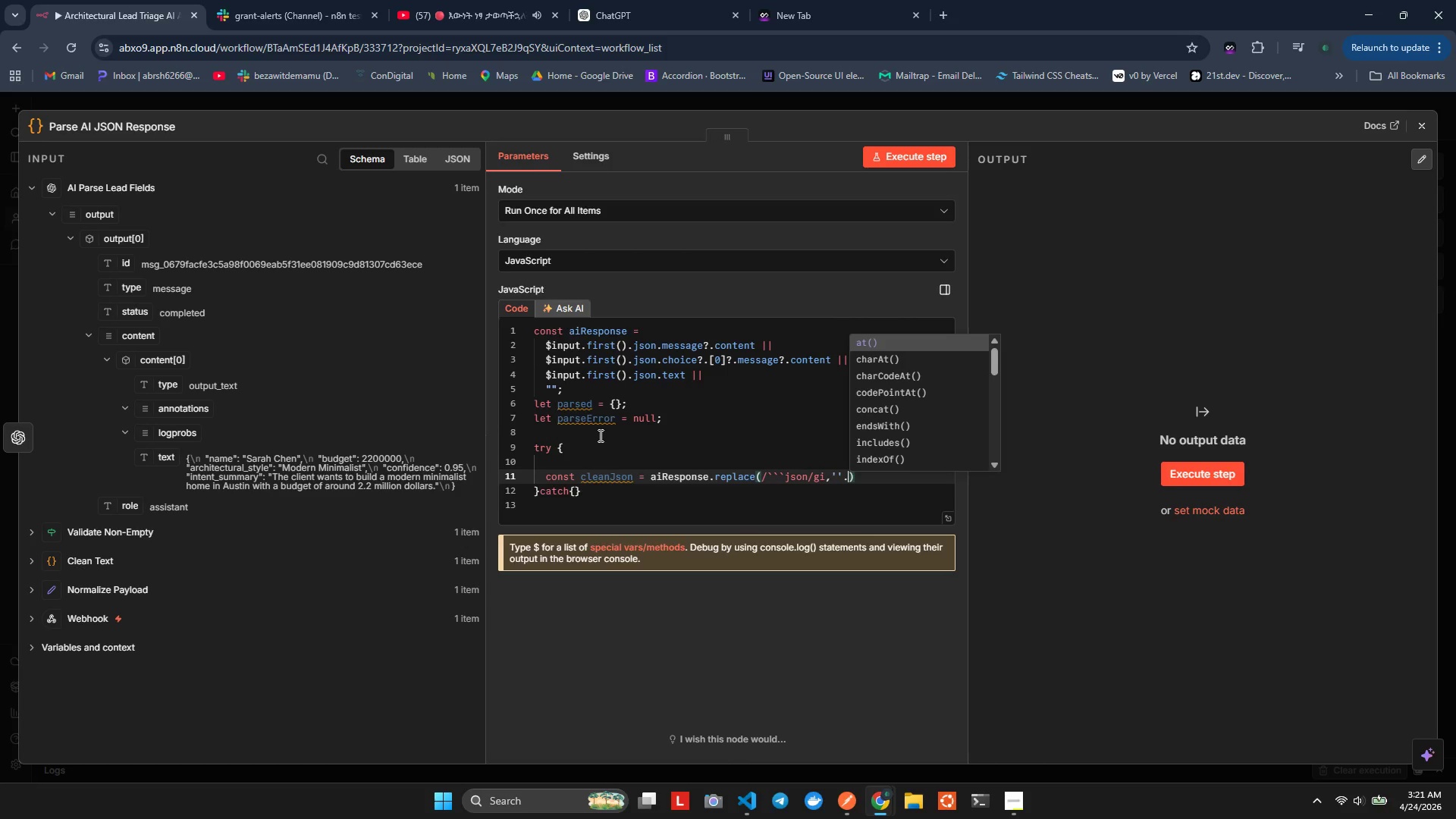 
key(Backspace)
 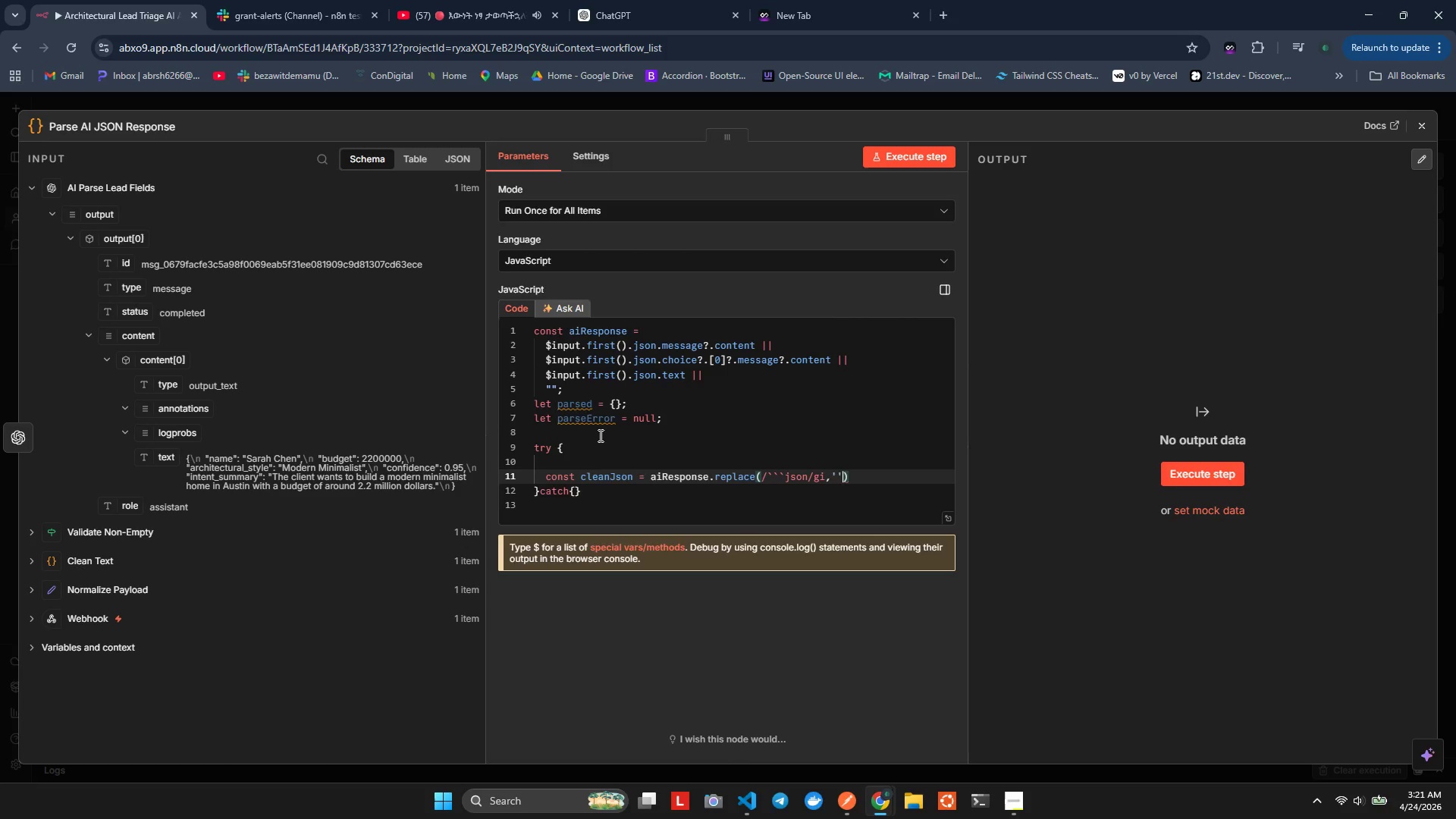 
key(ArrowRight)
 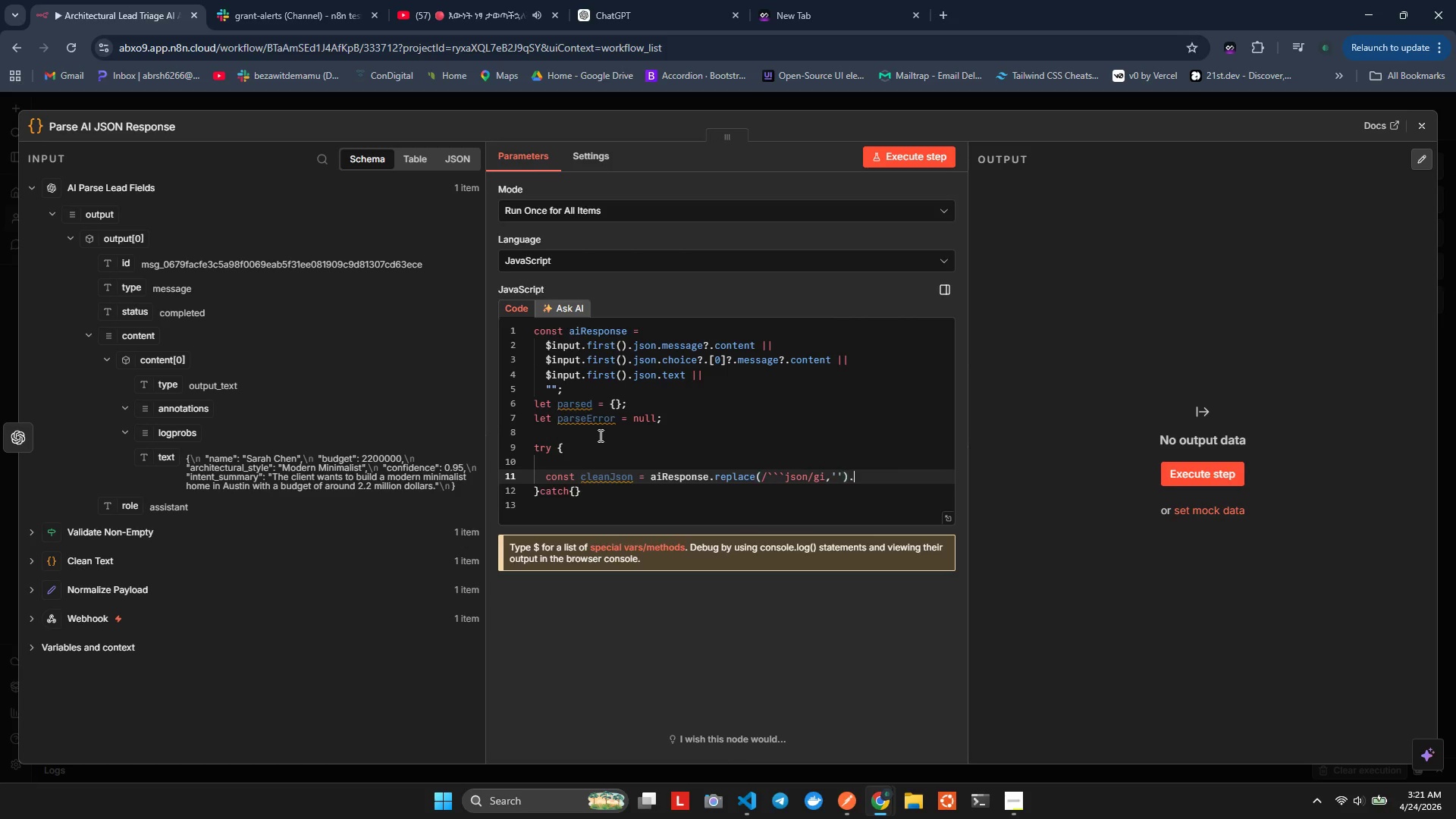 
type(.rep[l)
key(Backspace)
key(Backspace)
type(lace))
key(Backspace)
type(()
 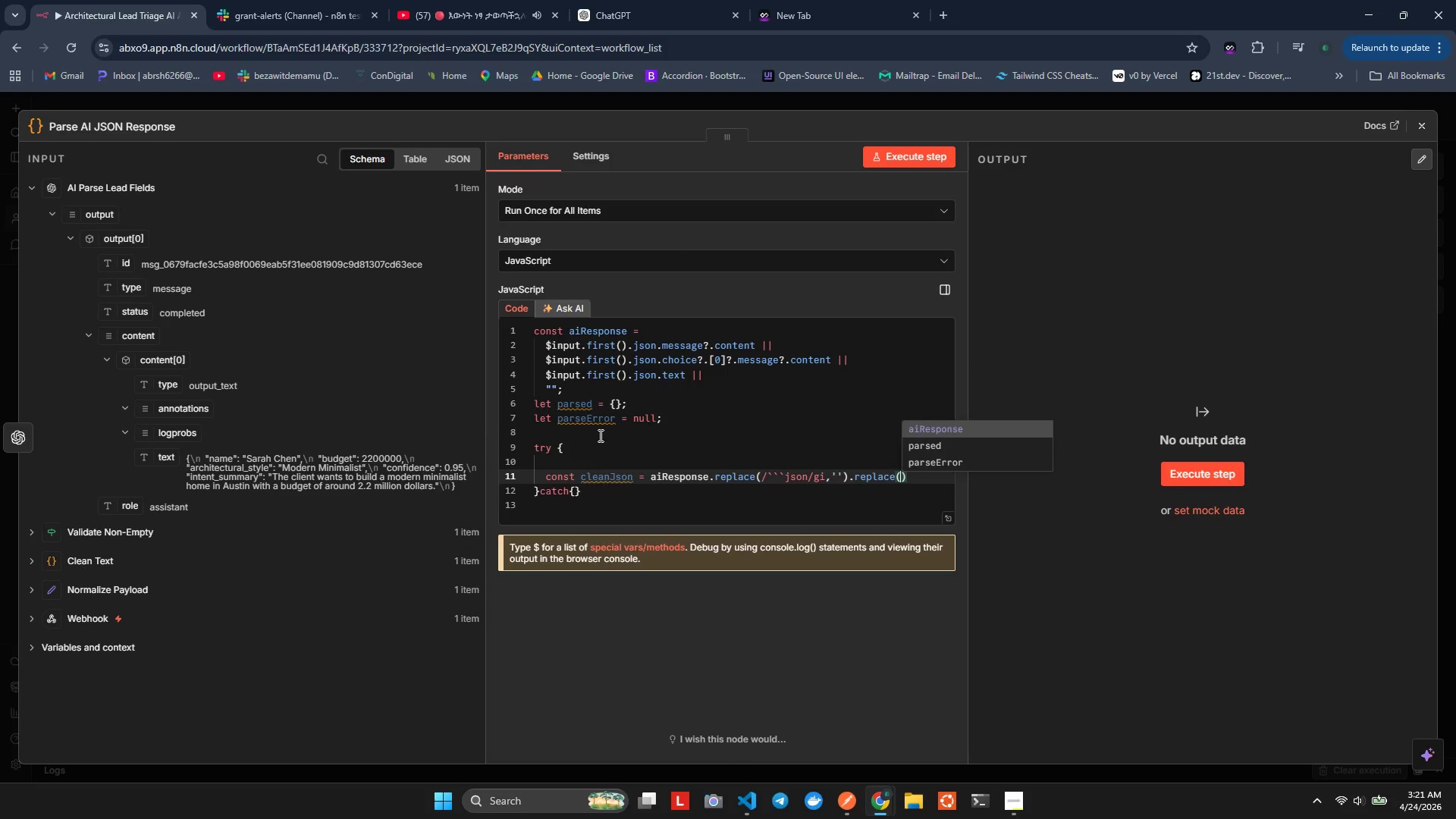 
wait(7.44)
 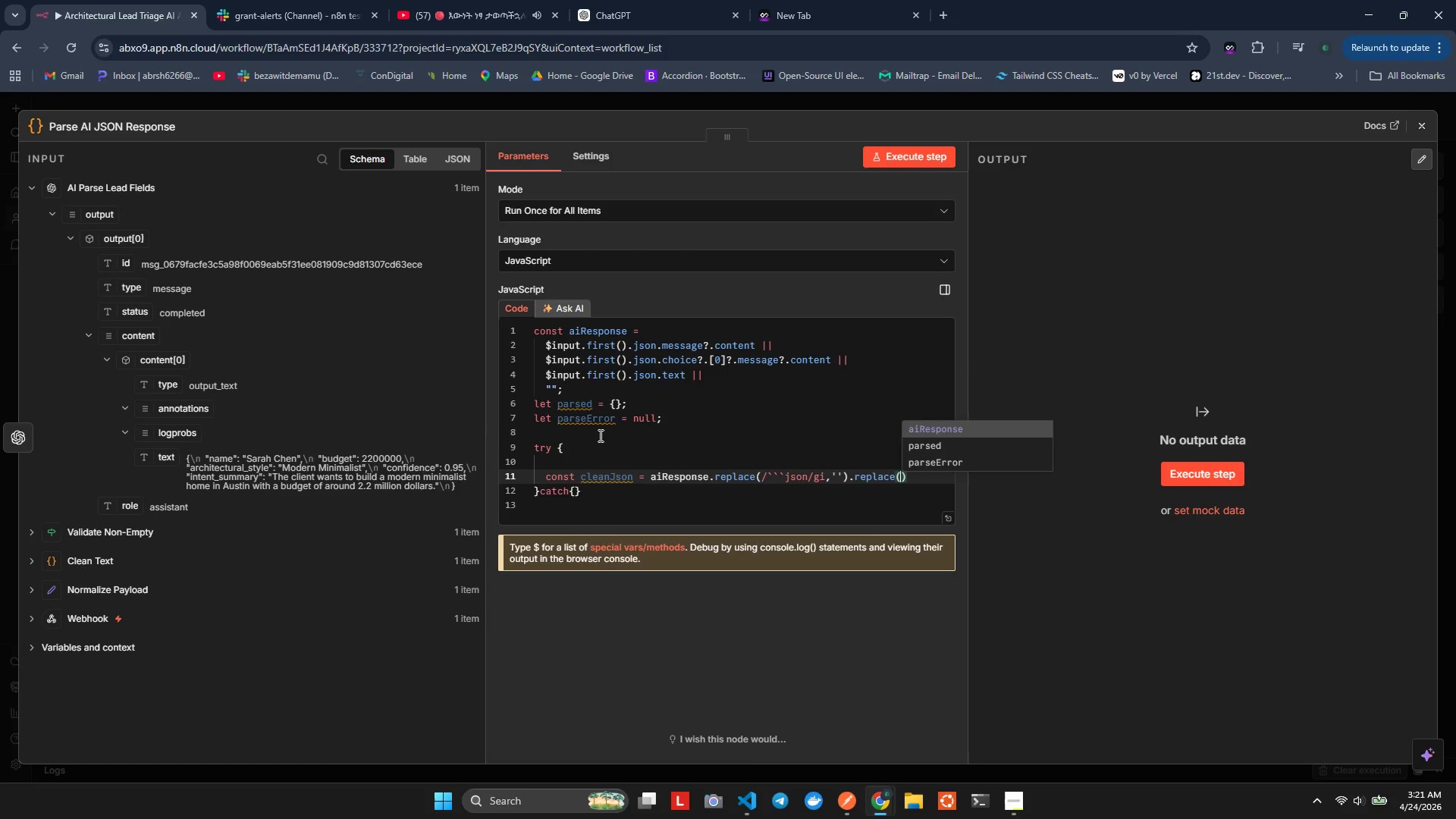 
key(Slash)
 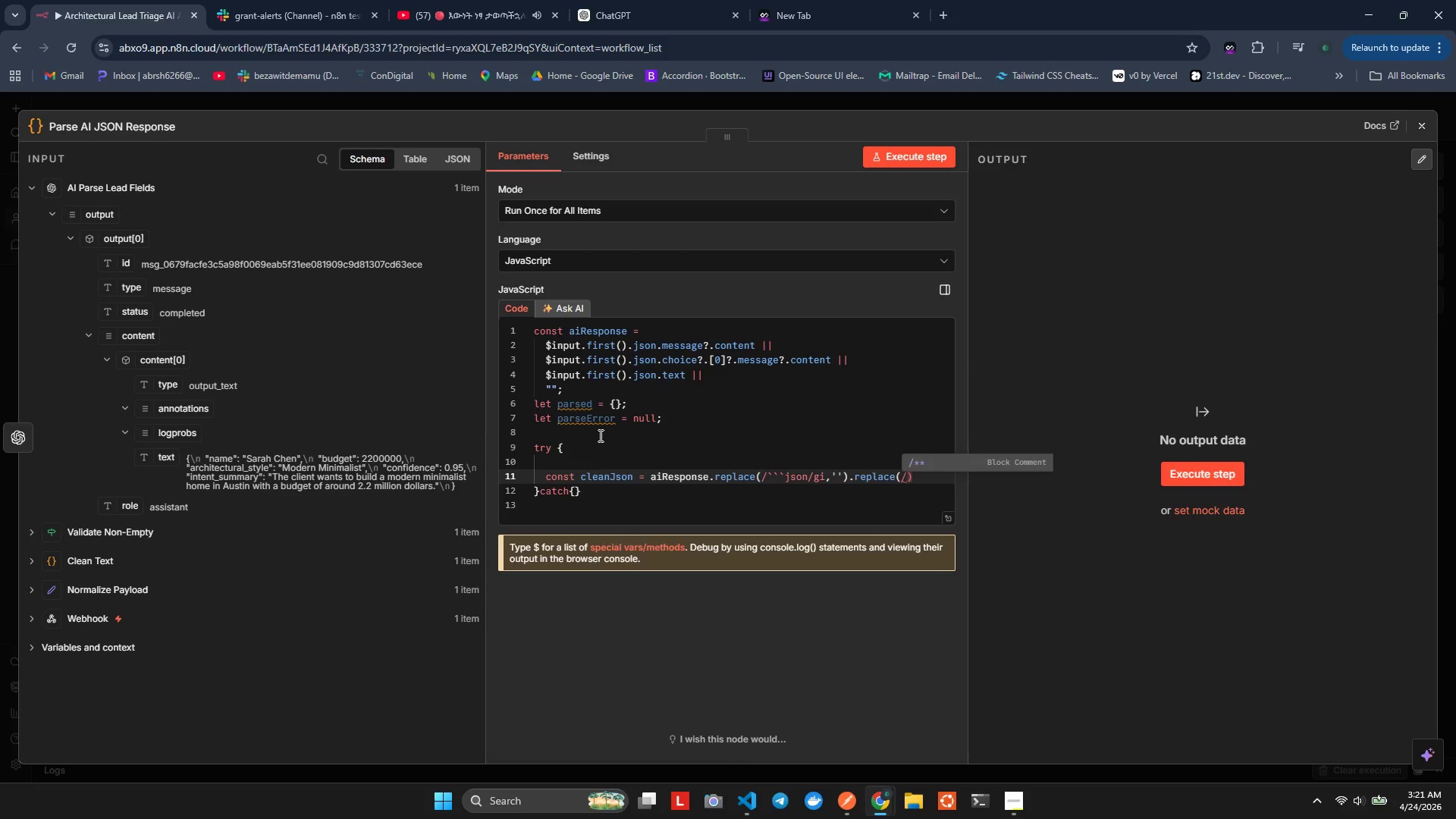 
key(Backquote)
 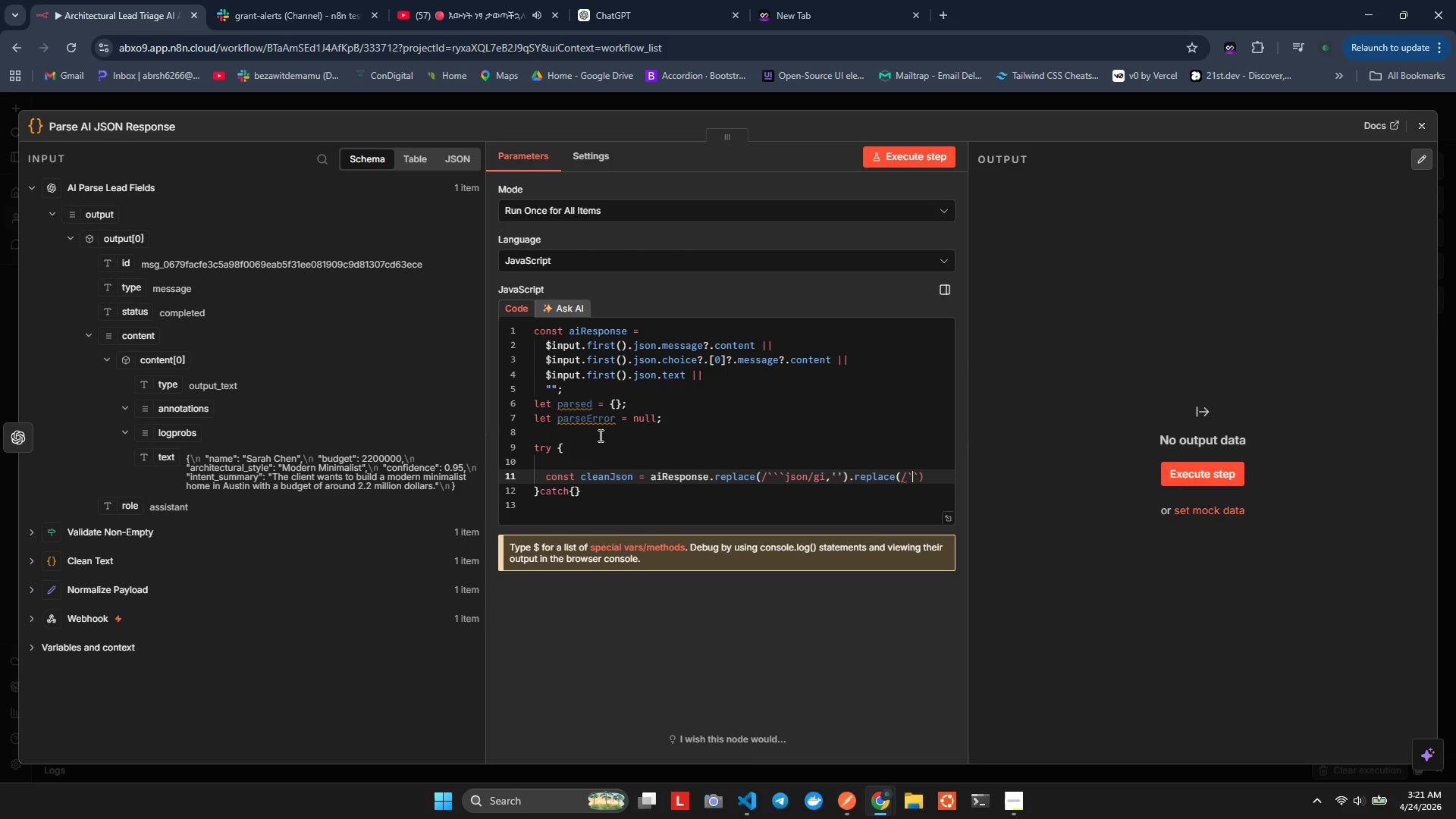 
key(Backquote)
 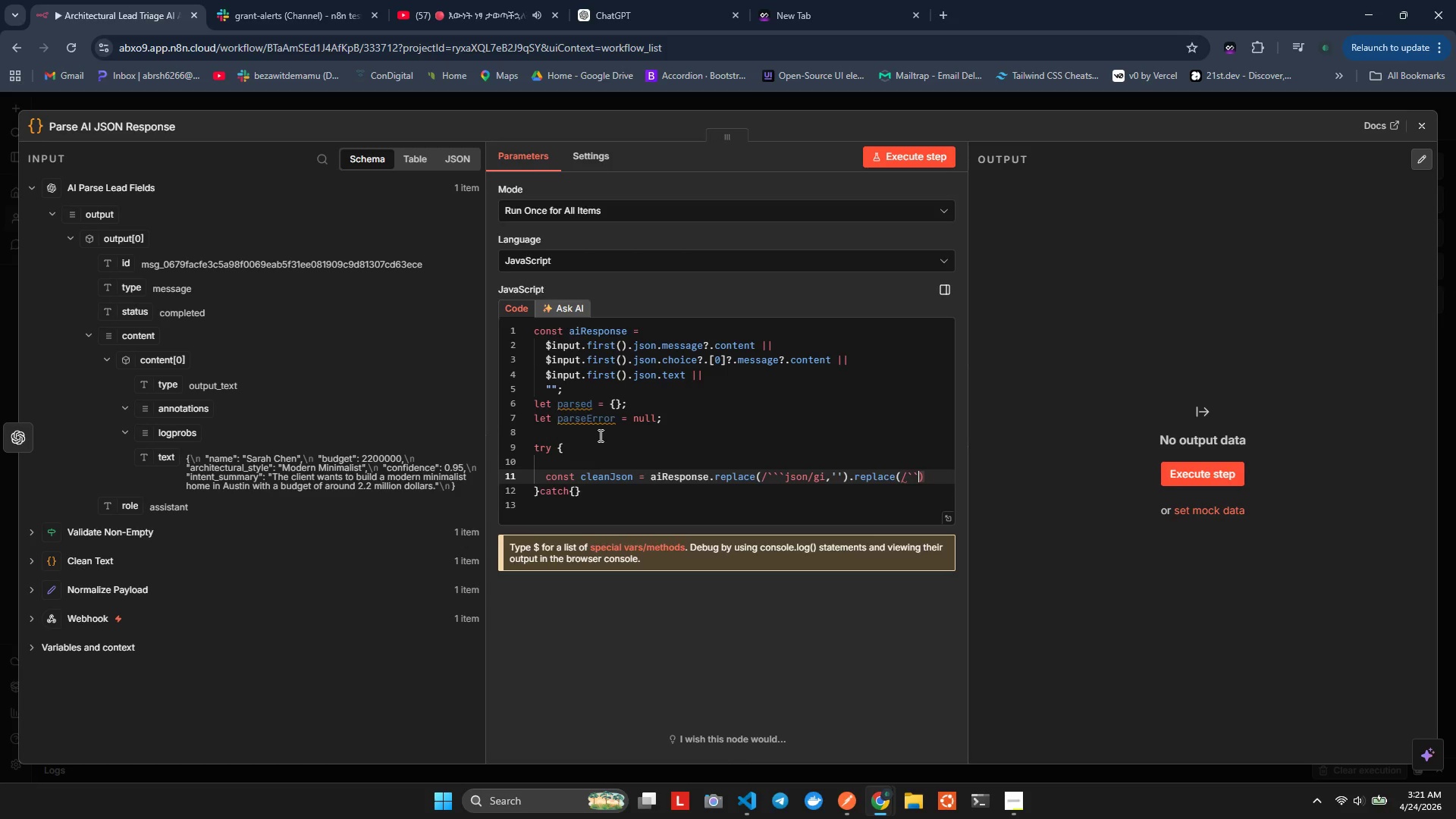 
key(Backquote)
 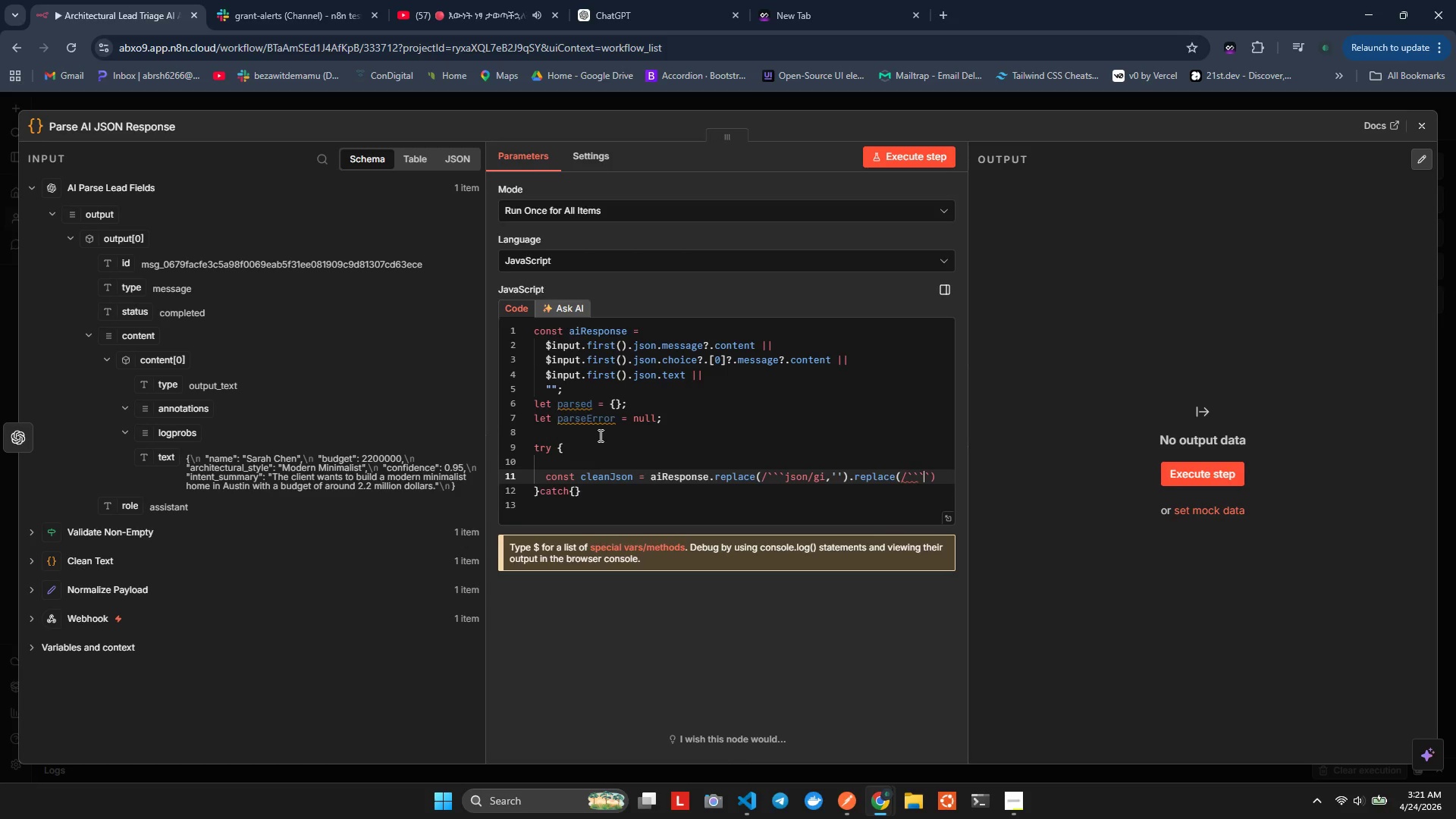 
key(Backquote)
 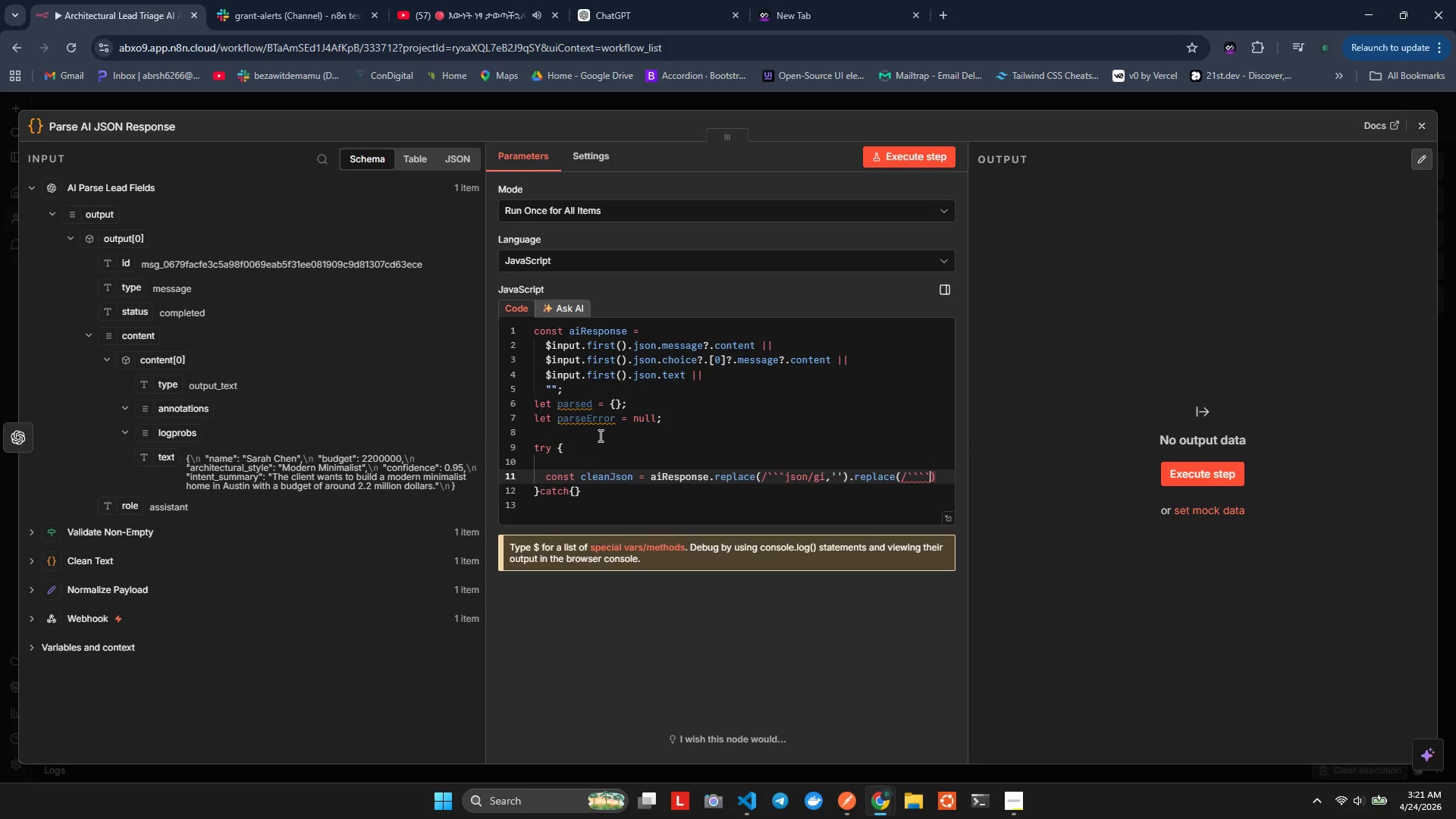 
key(Backspace)
 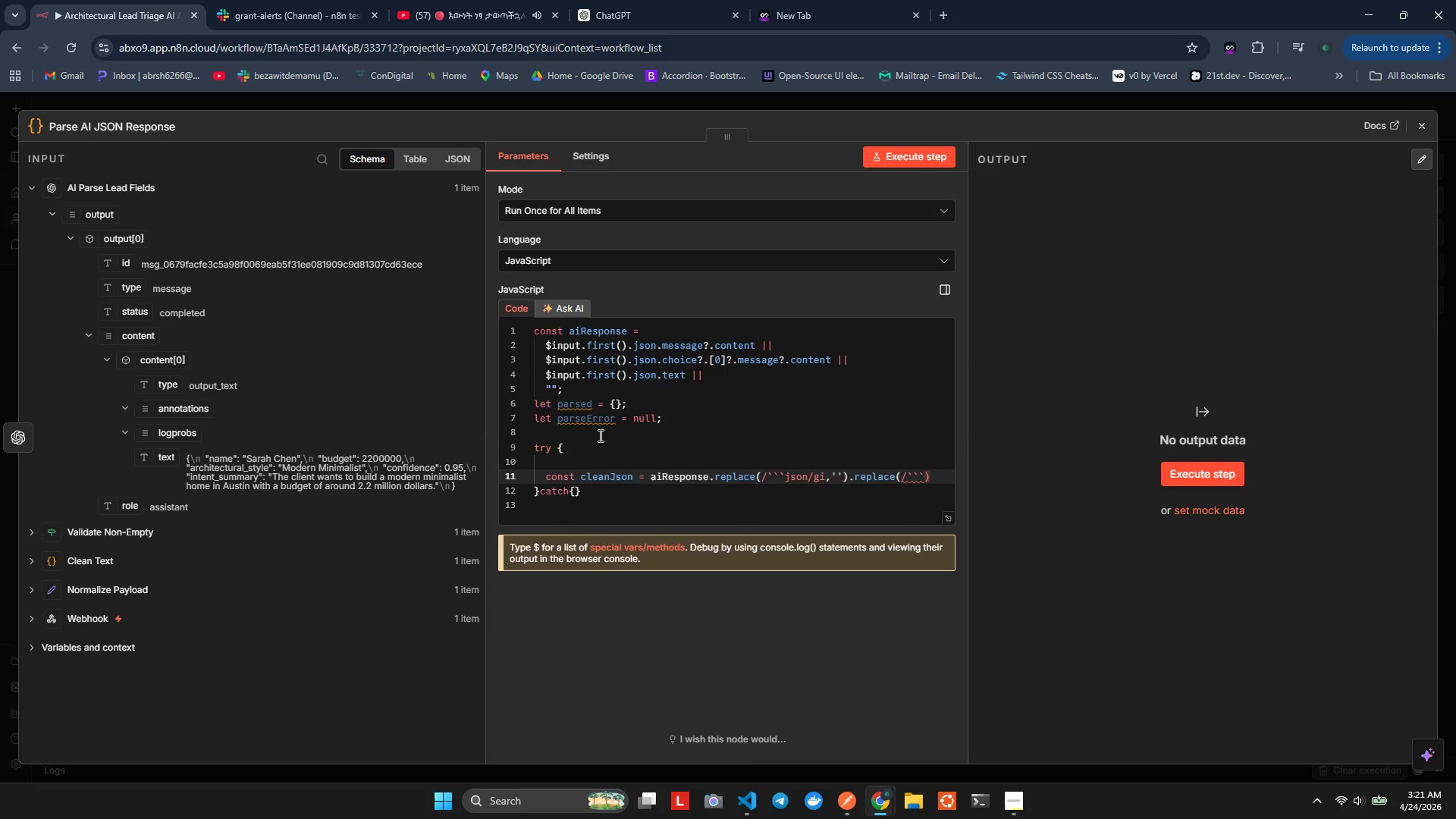 
key(Slash)
 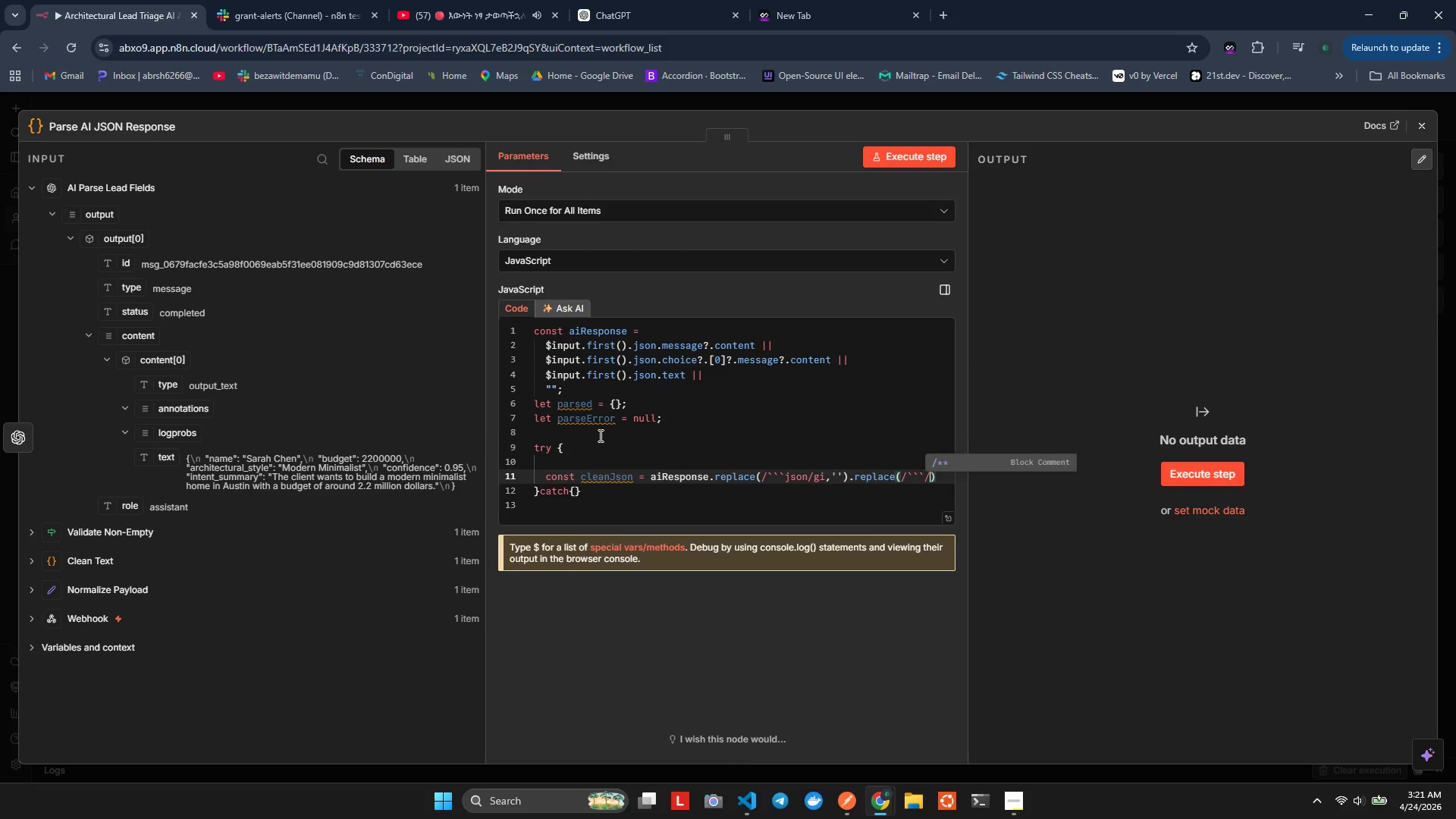 
key(G)
 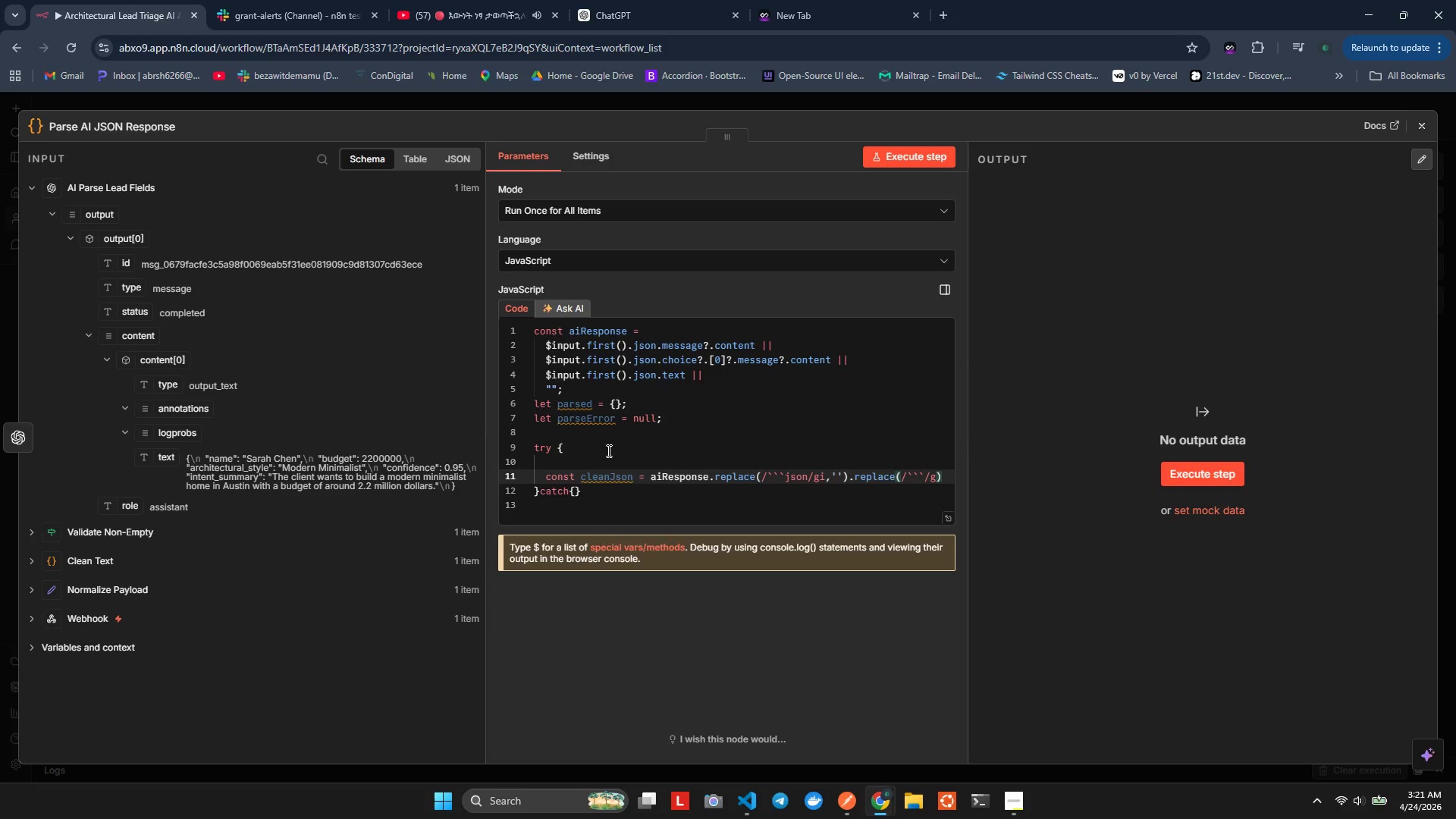 
key(Period)
 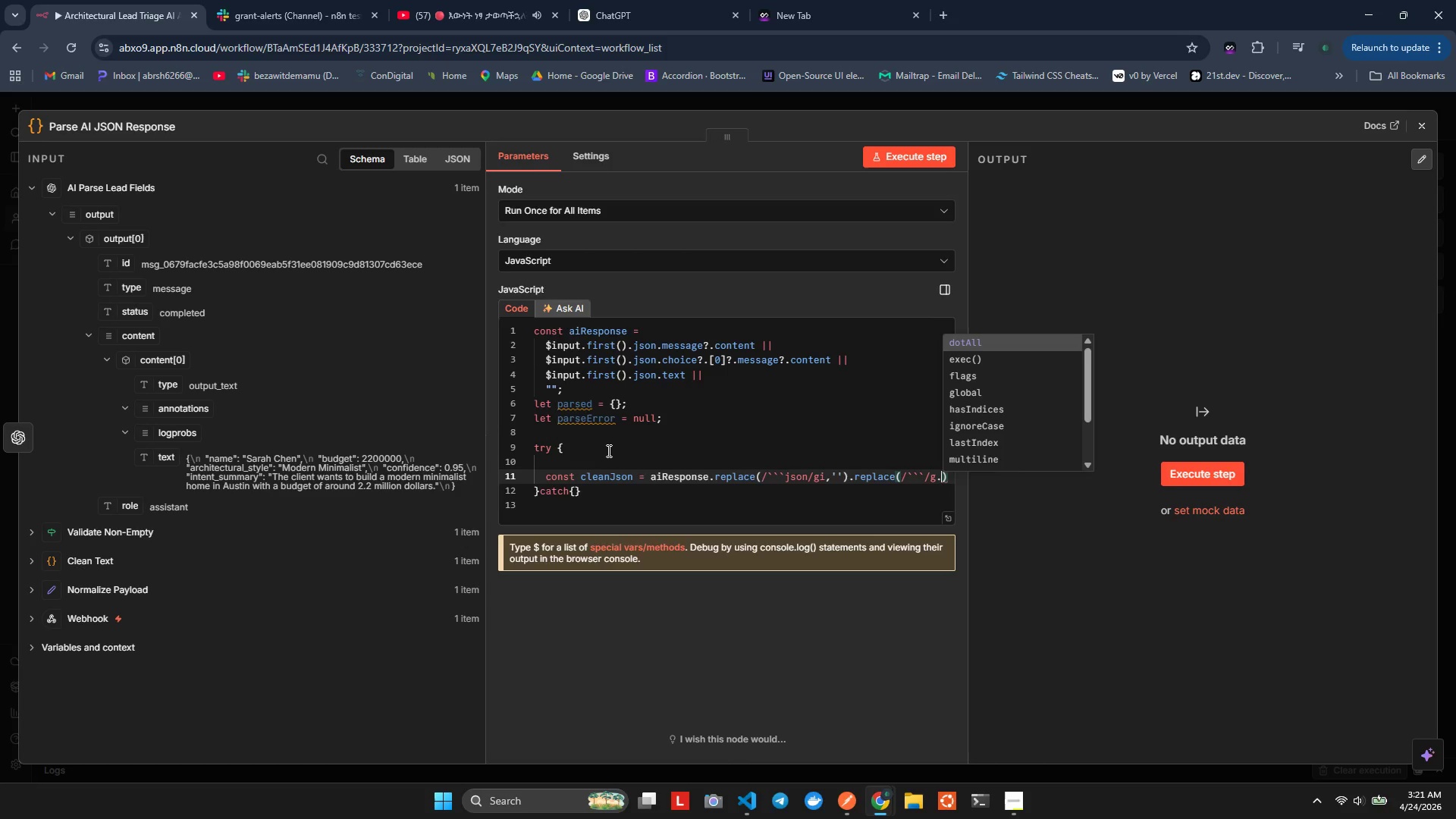 
key(Shift+Quote)
 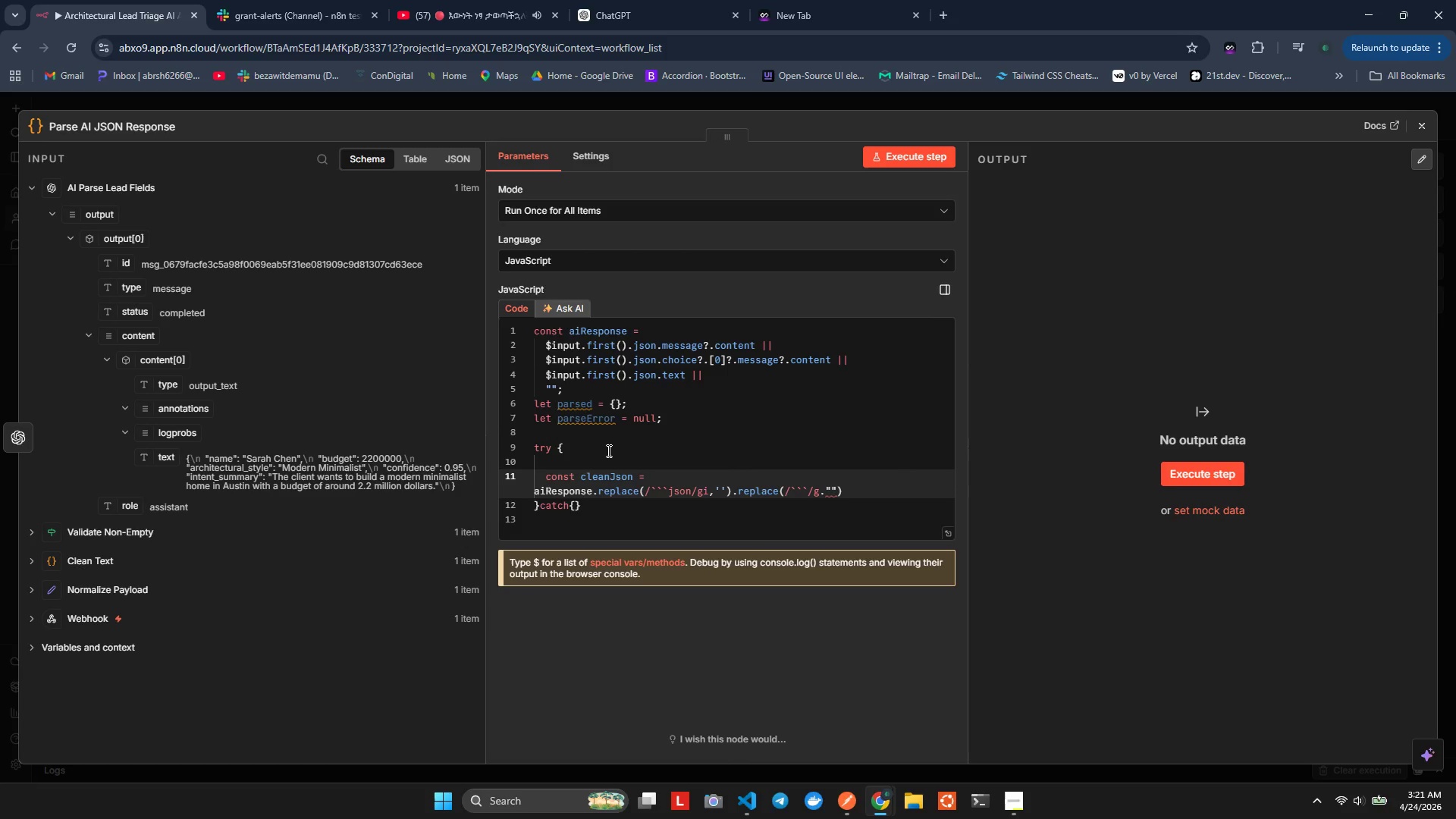 
key(ArrowLeft)
 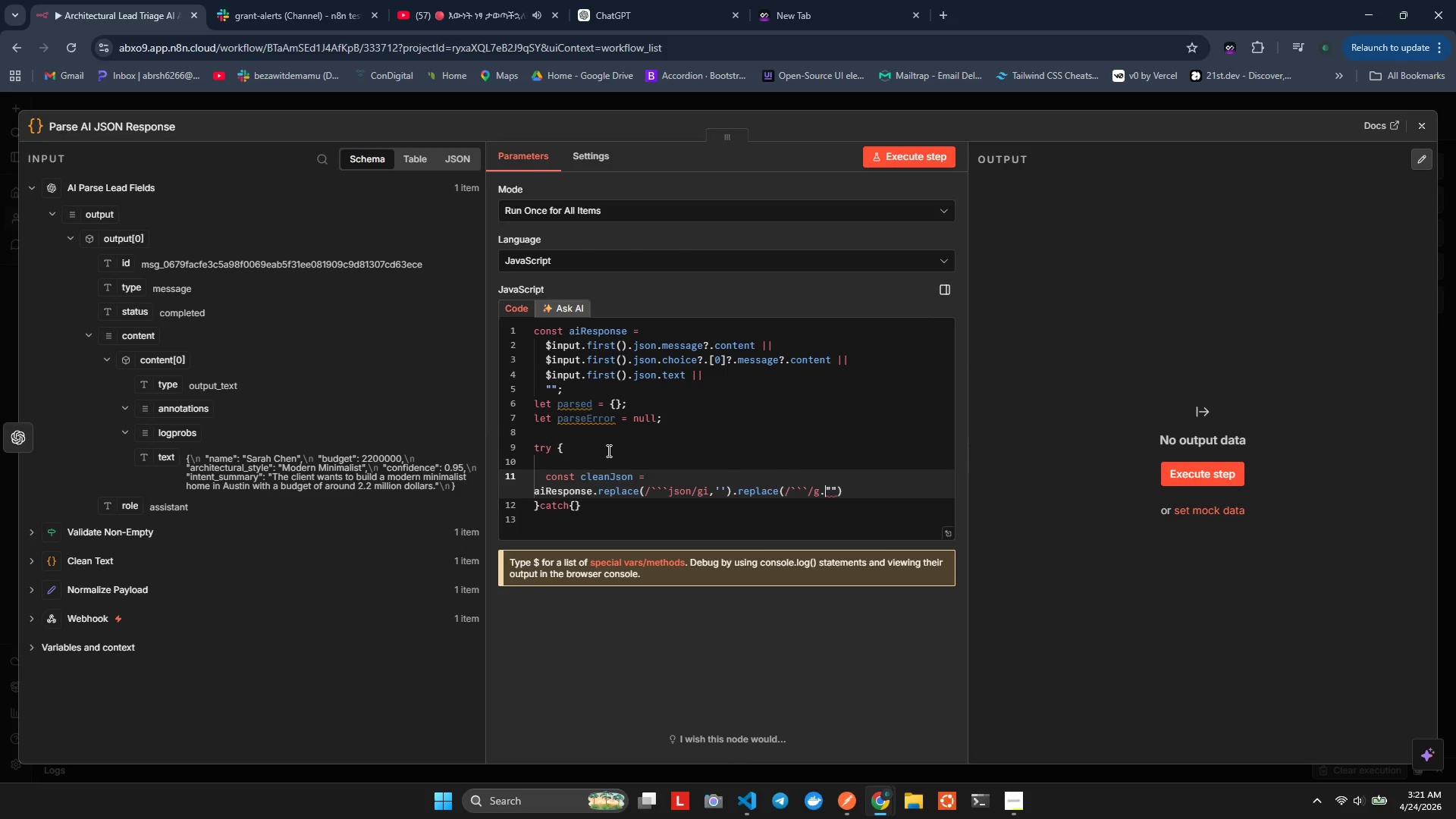 
key(Backspace)
 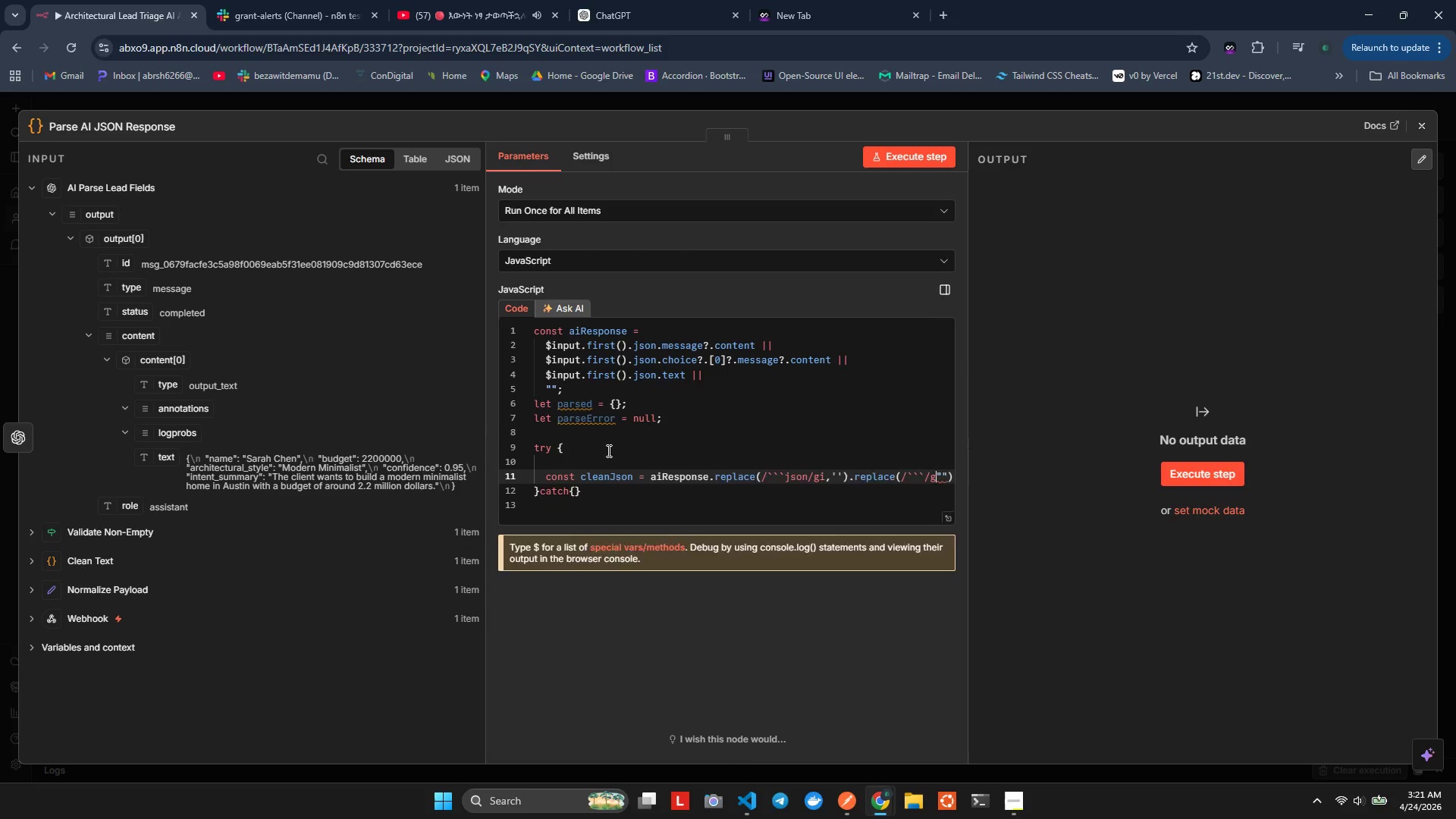 
key(Comma)
 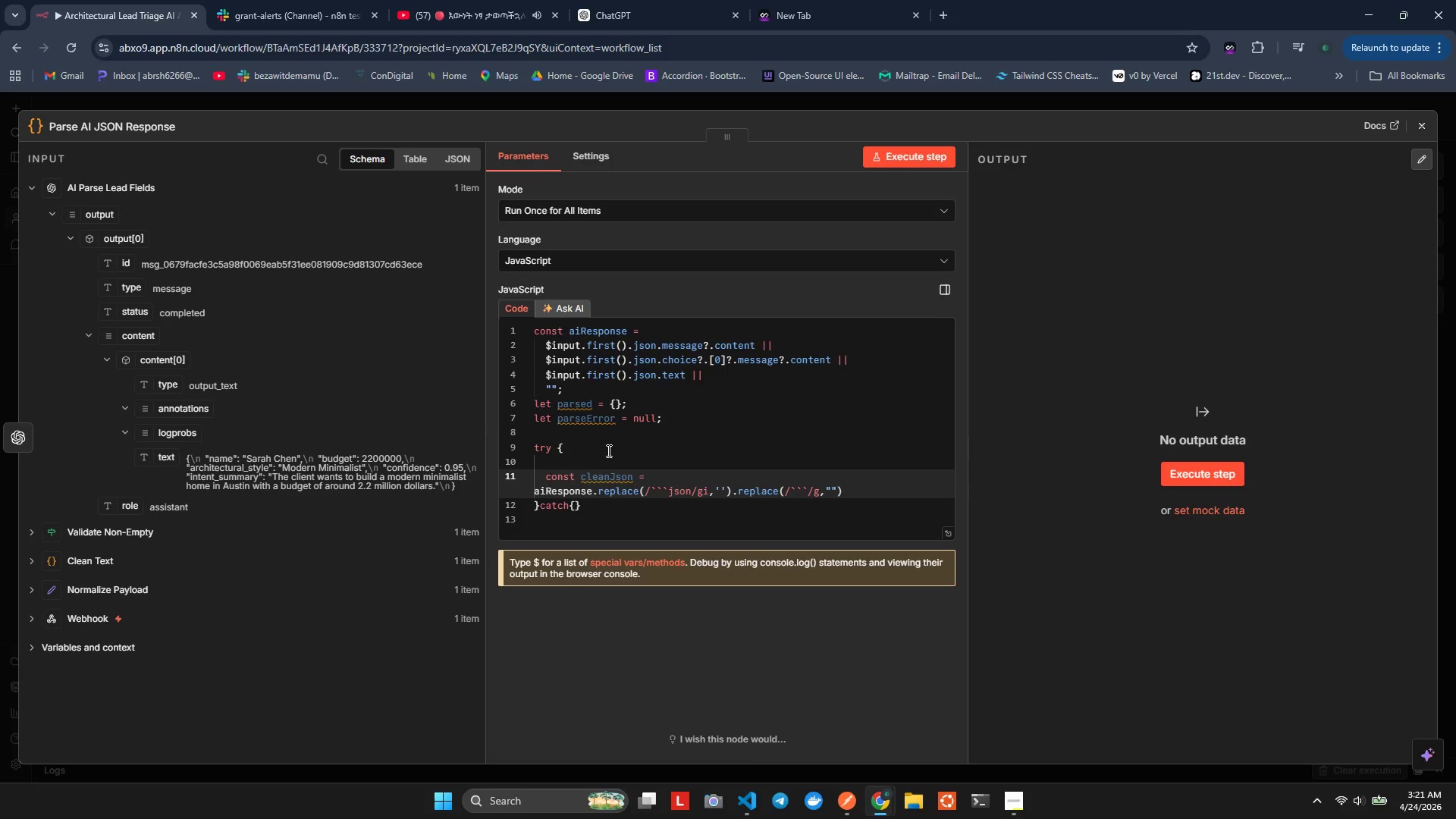 
key(Alt+Shift+F)
 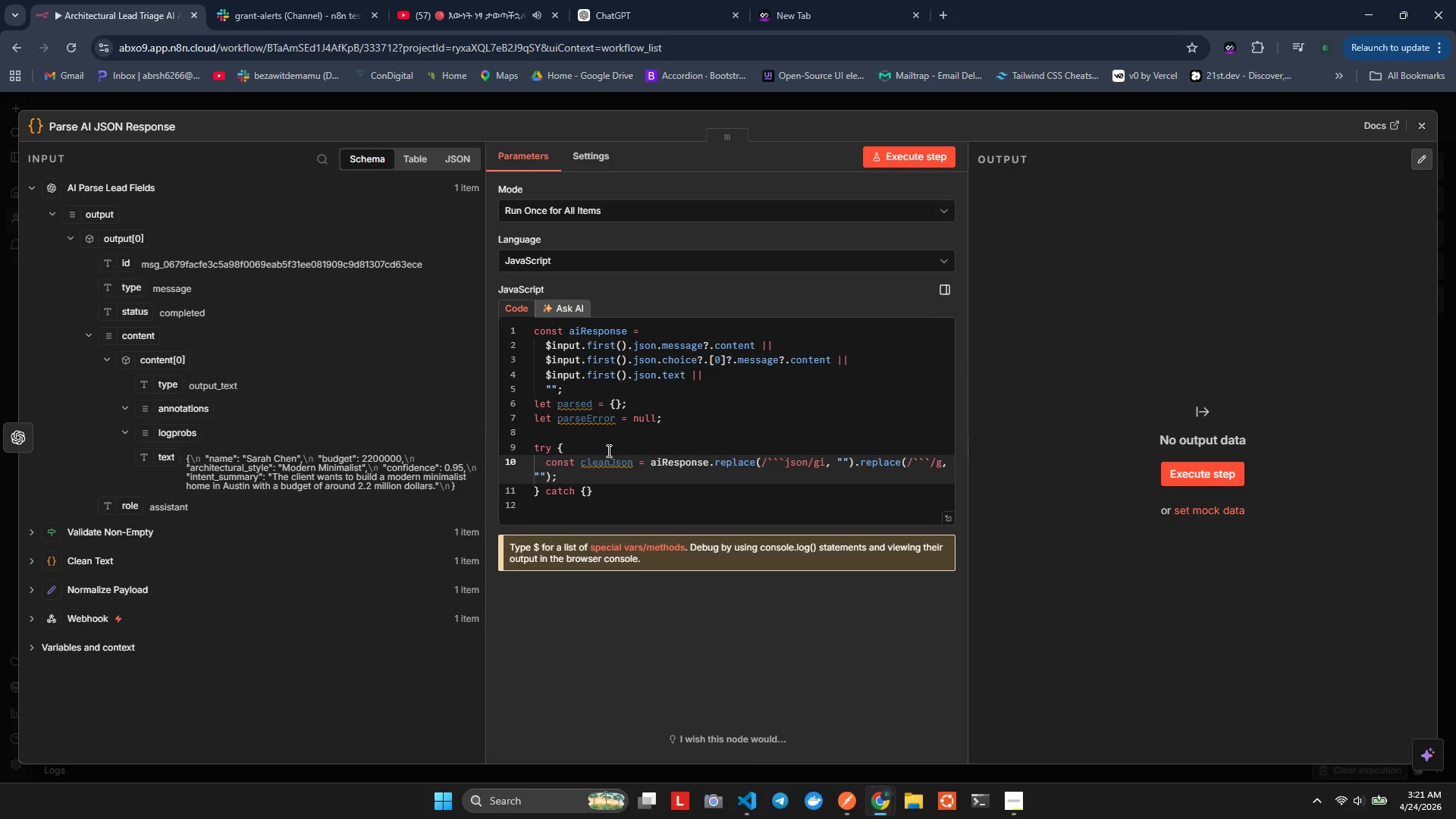 
key(ArrowRight)
 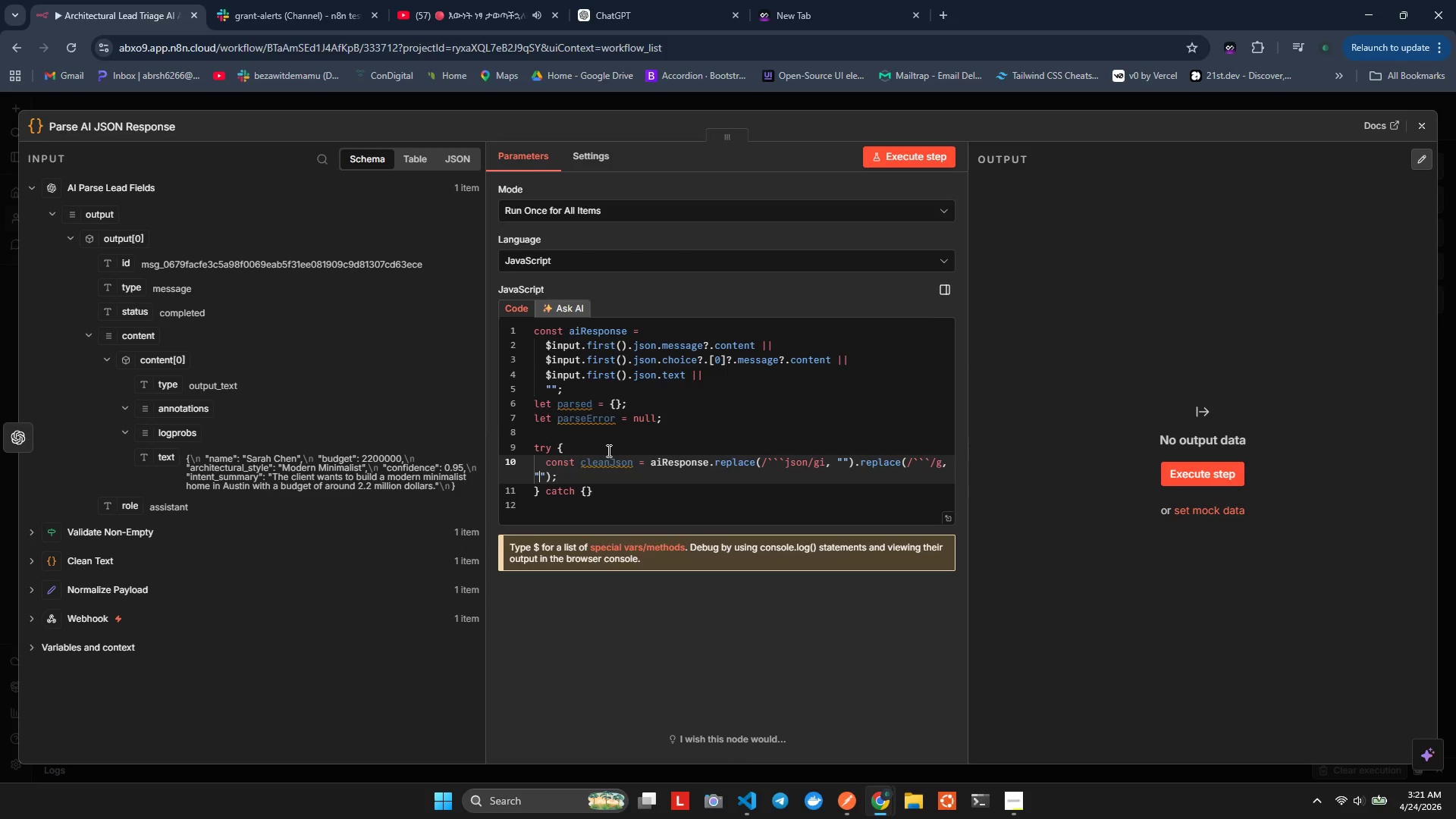 
key(ArrowLeft)
 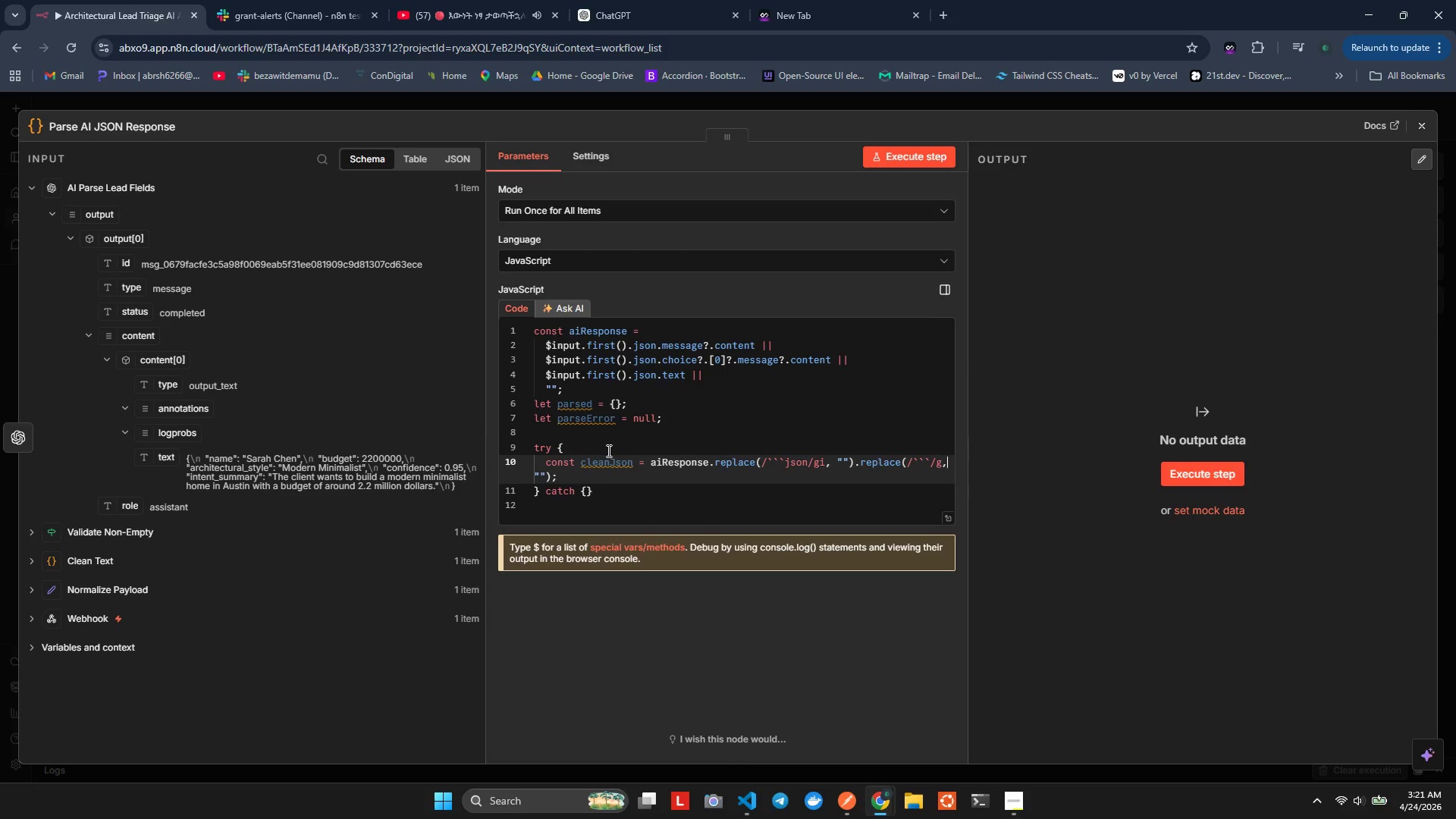 
key(ArrowLeft)
 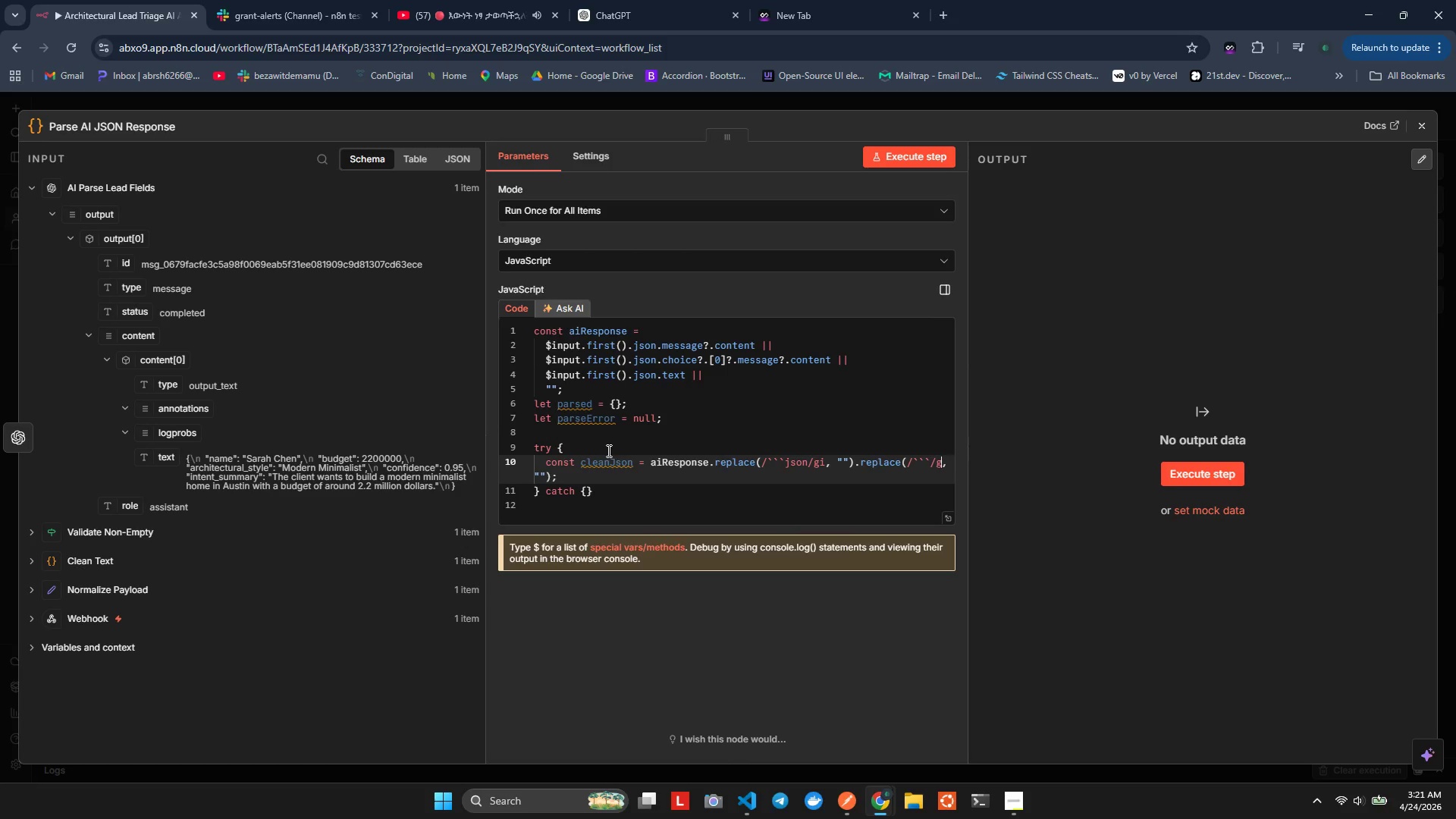 
key(ArrowLeft)
 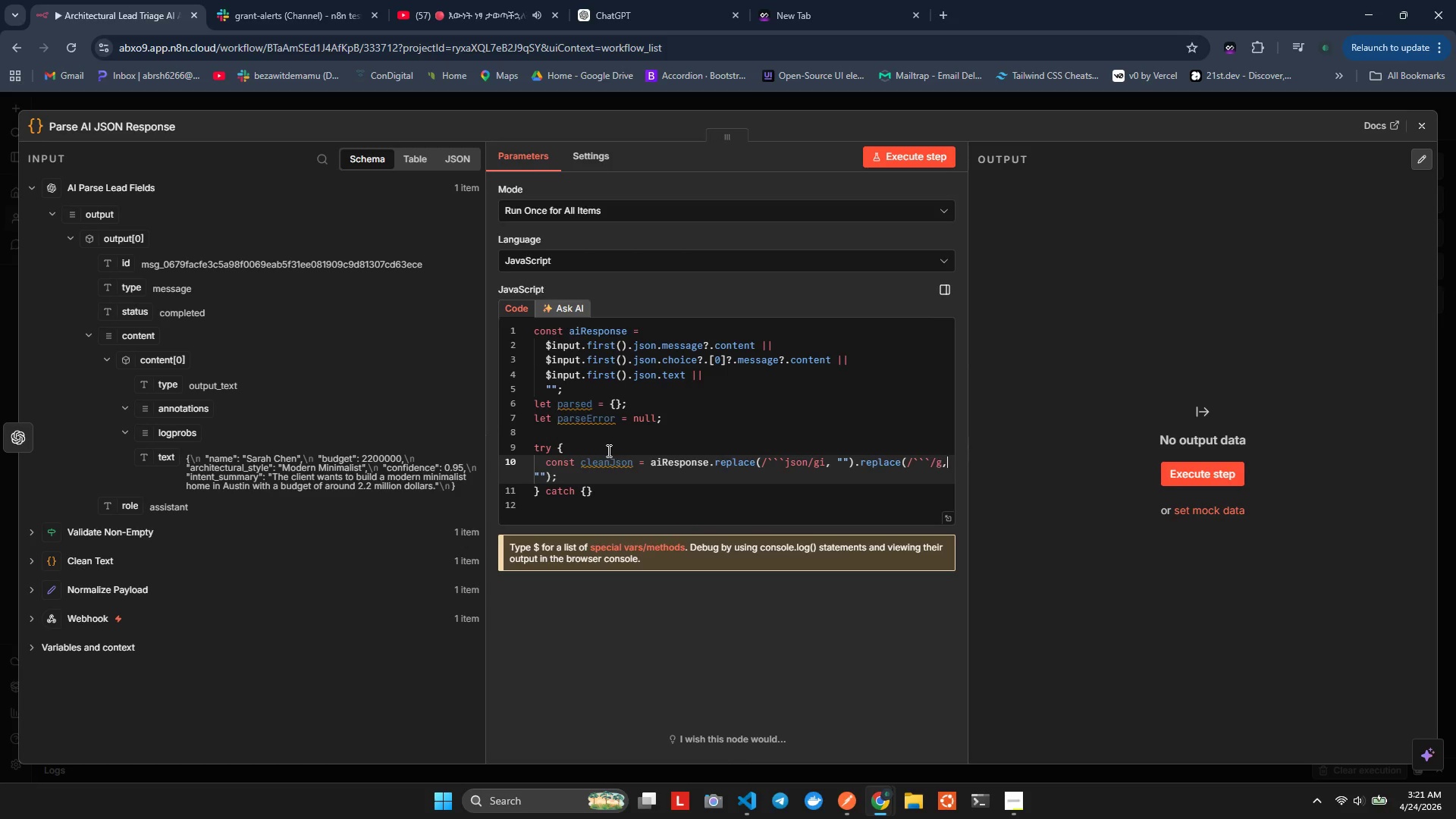 
hold_key(key=ArrowRight, duration=0.66)
 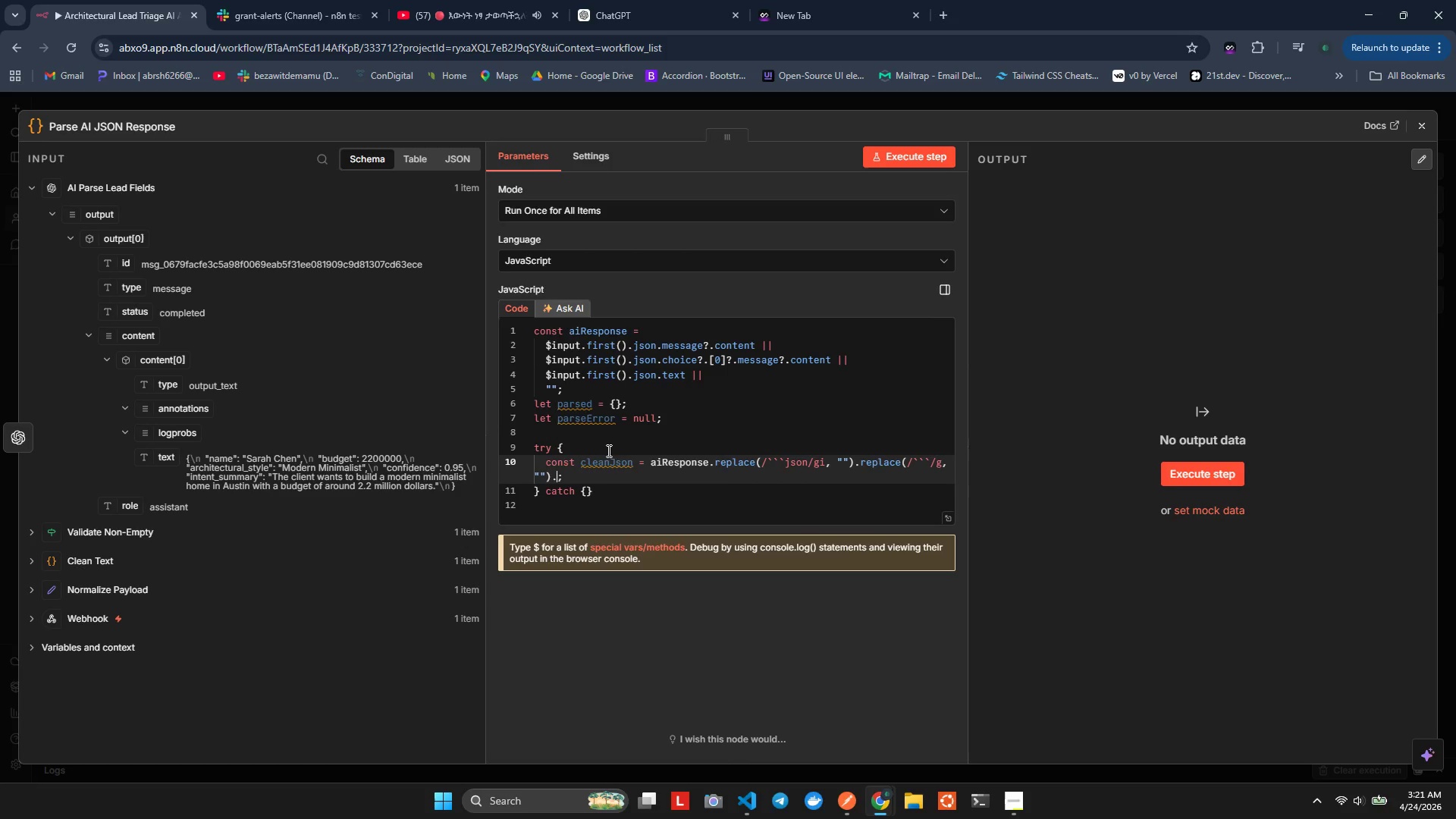 
key(ArrowDown)
 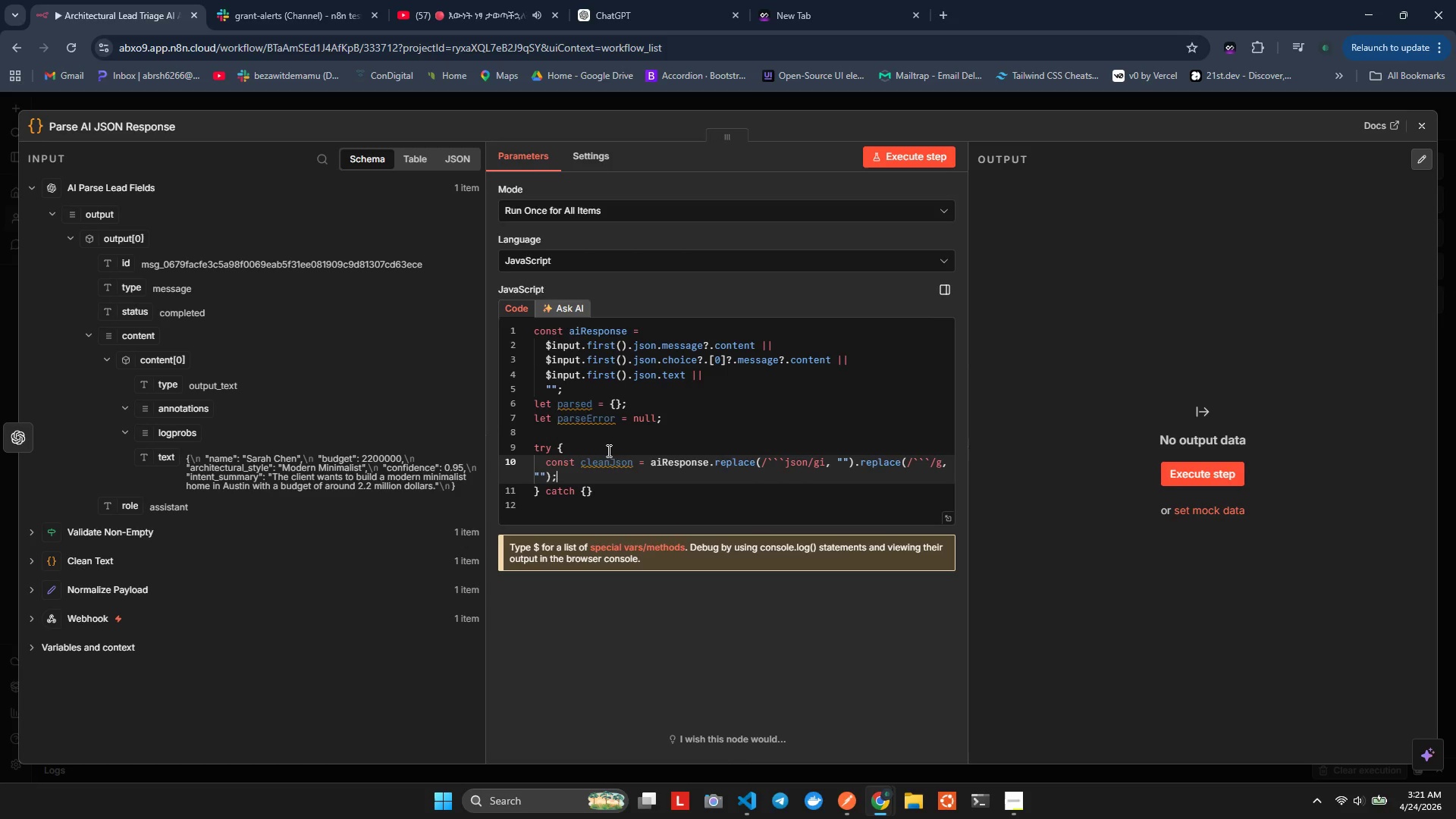 
key(ArrowLeft)
 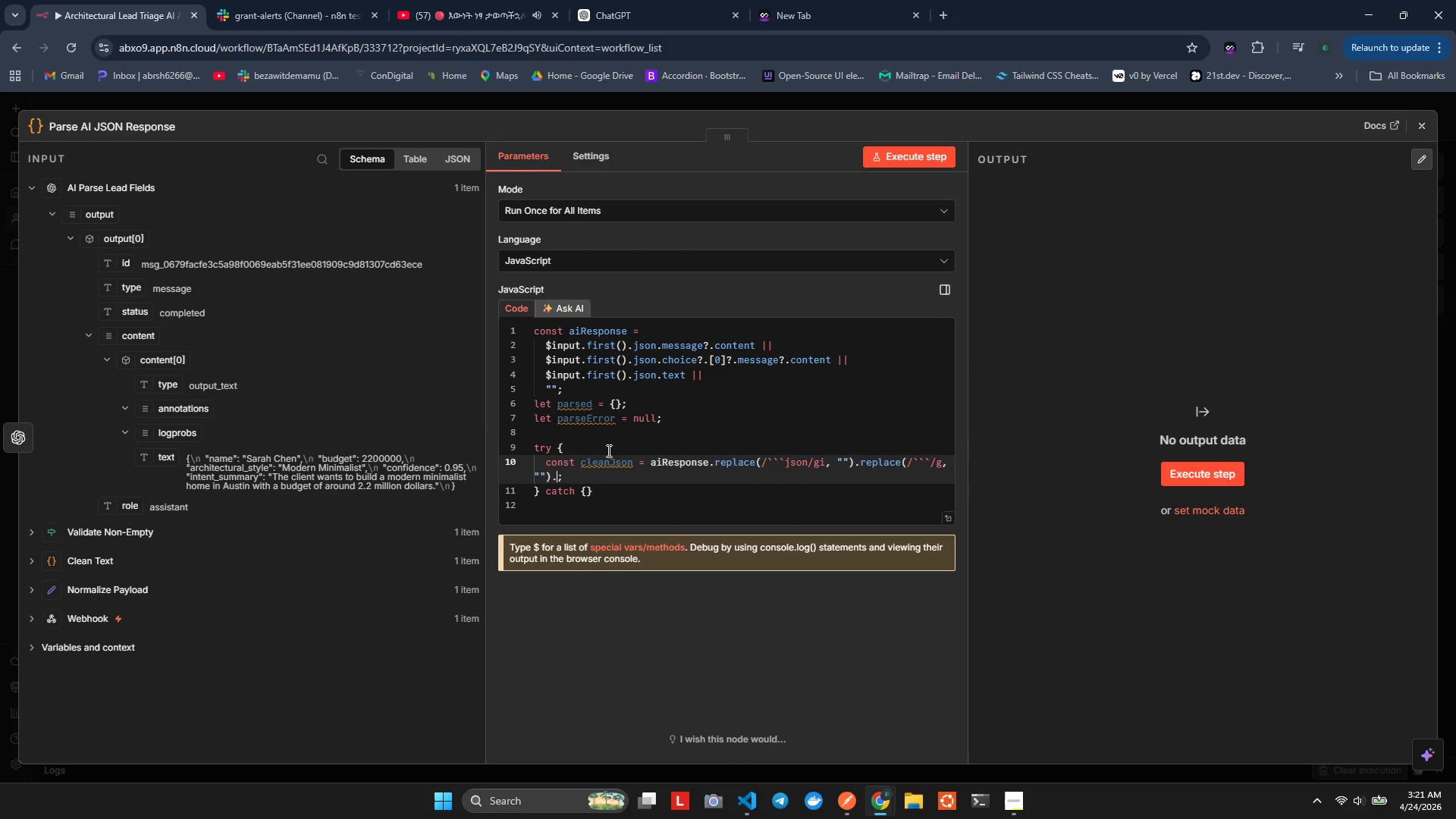 
type(.trim(F)
 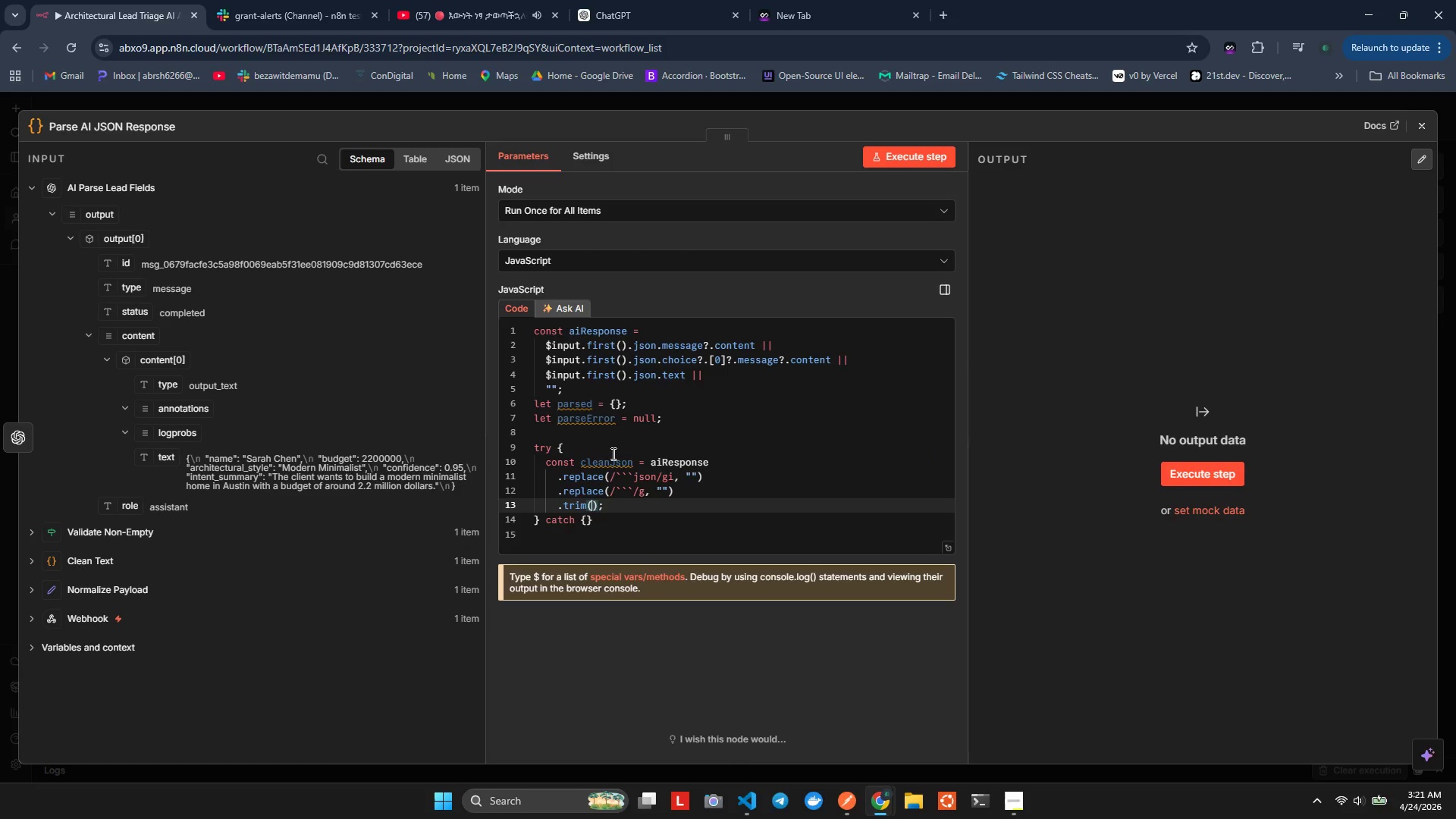 
hold_key(key=AltLeft, duration=0.33)
 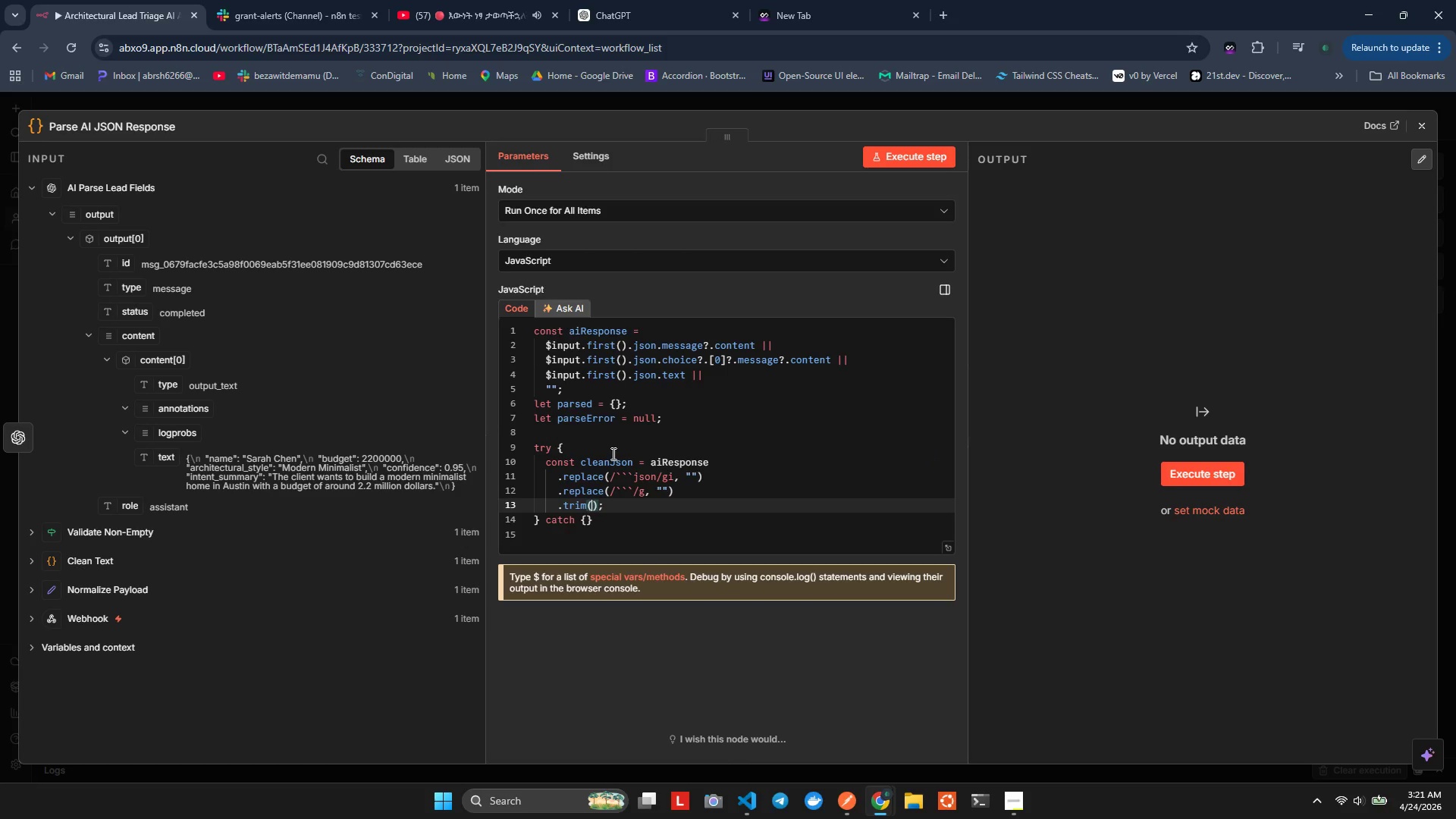 
key(ArrowRight)
 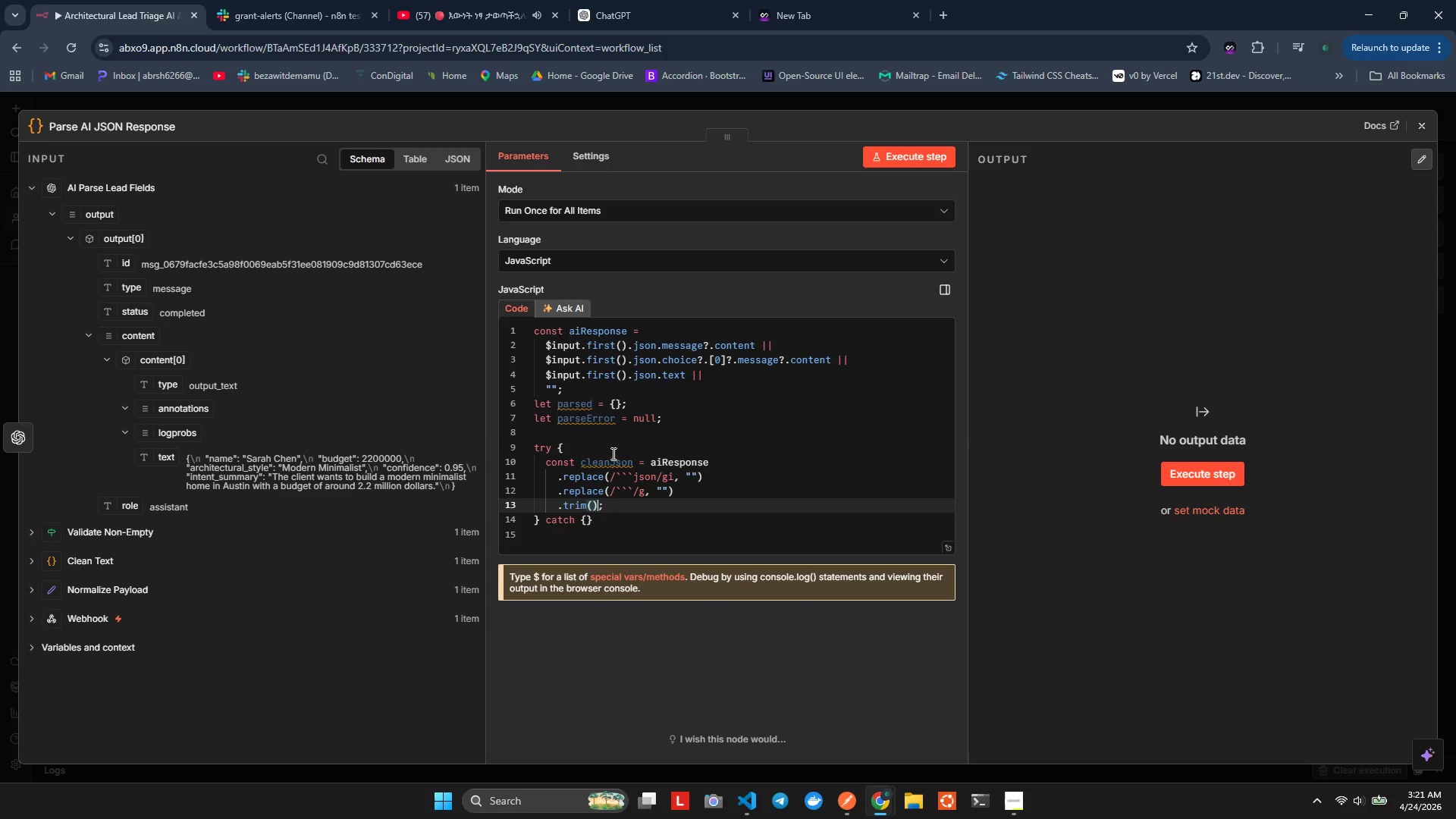 
key(ArrowRight)
 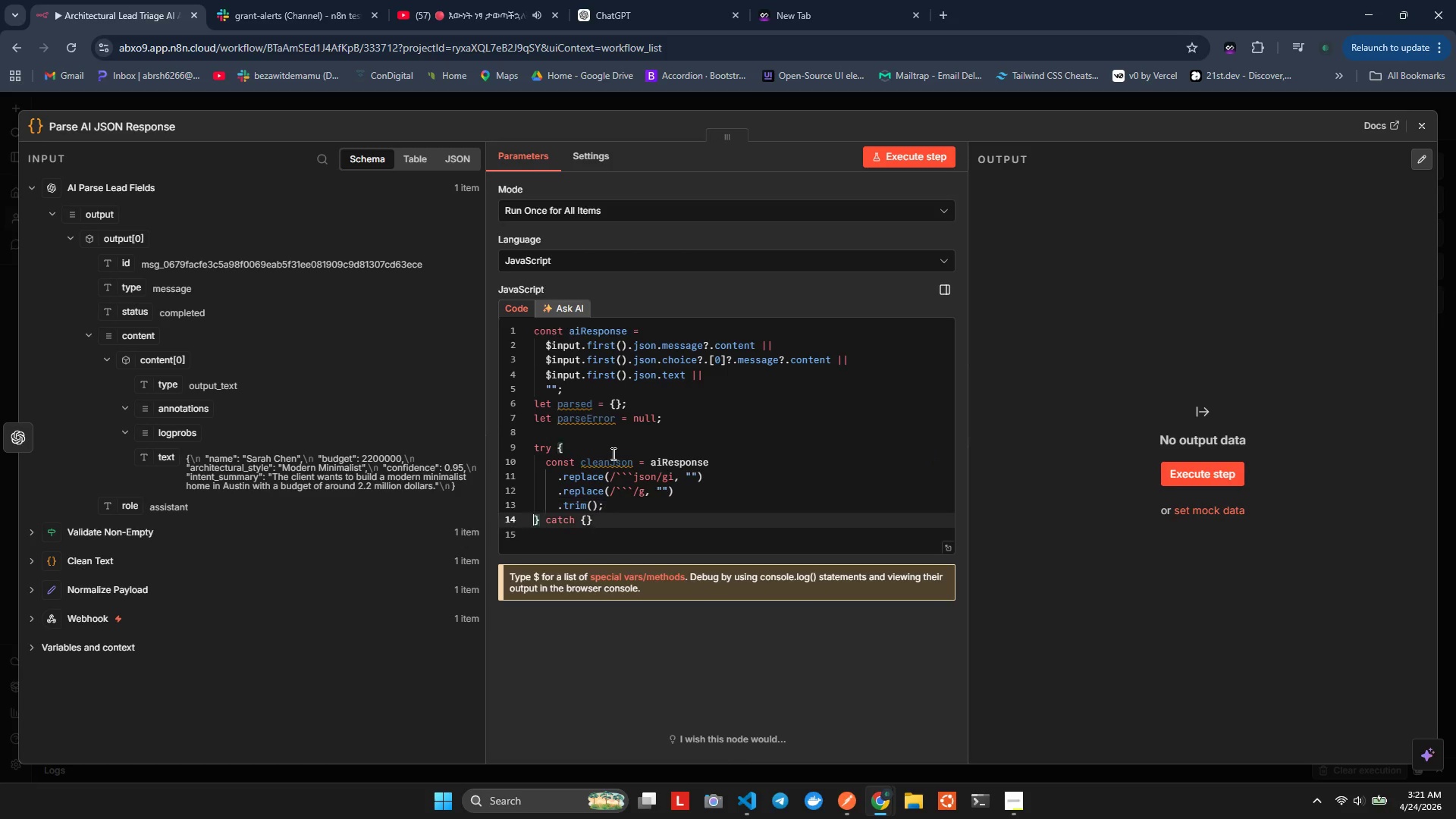 
key(ArrowRight)
 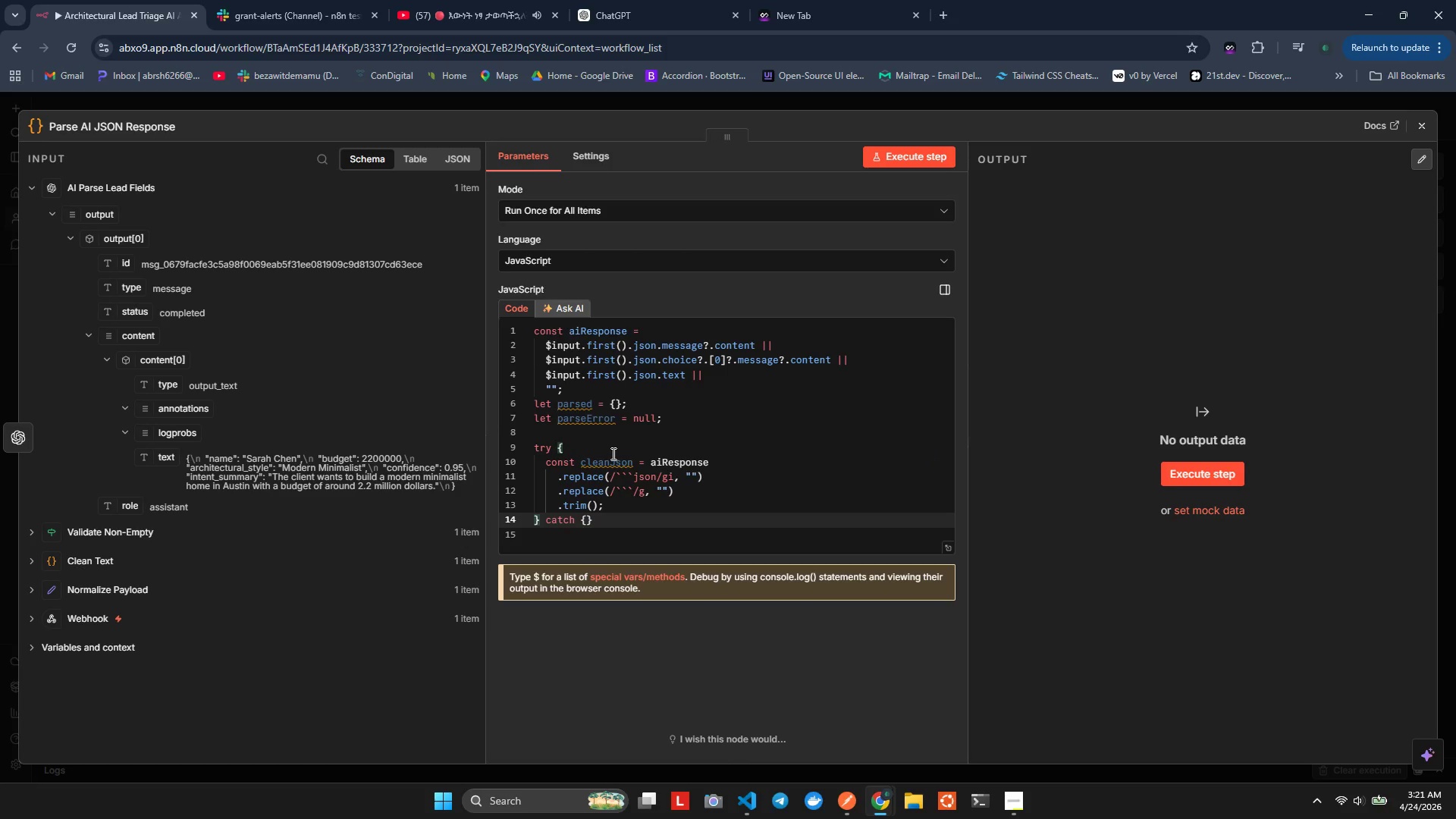 
key(ArrowLeft)
 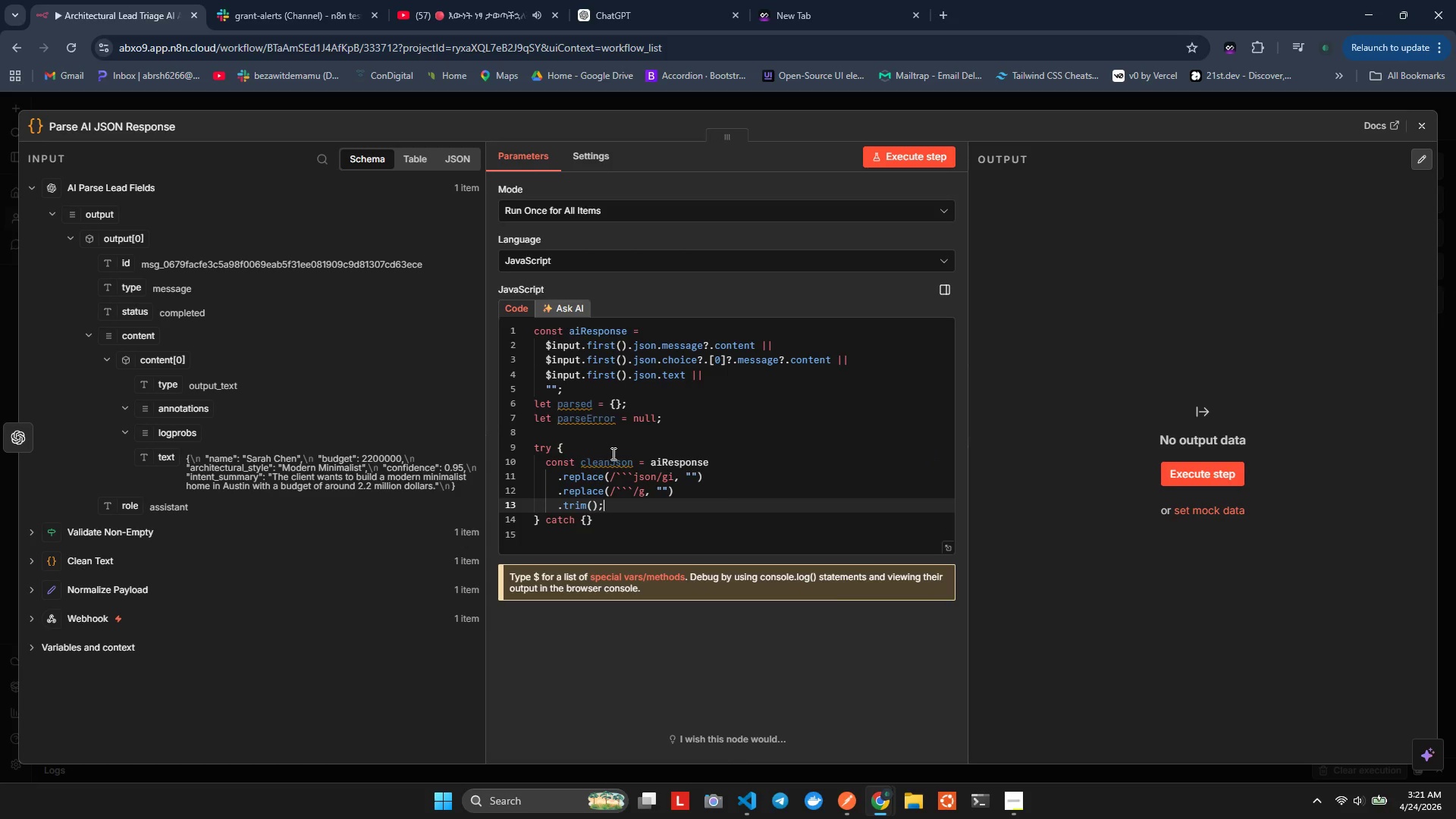 
key(Enter)
 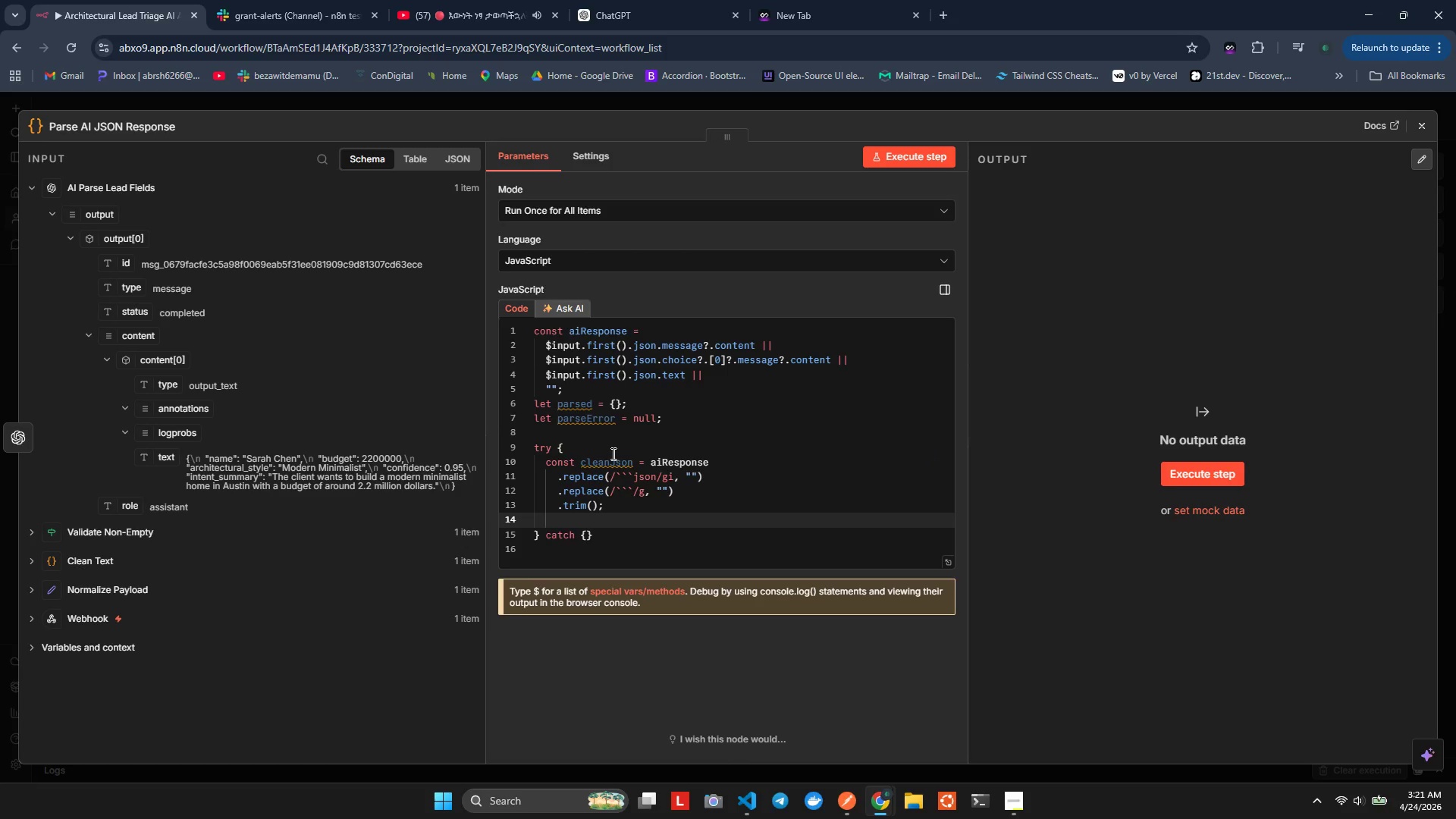 
type(cons)
key(Backspace)
key(Backspace)
key(Backspace)
key(Backspace)
type(par)
 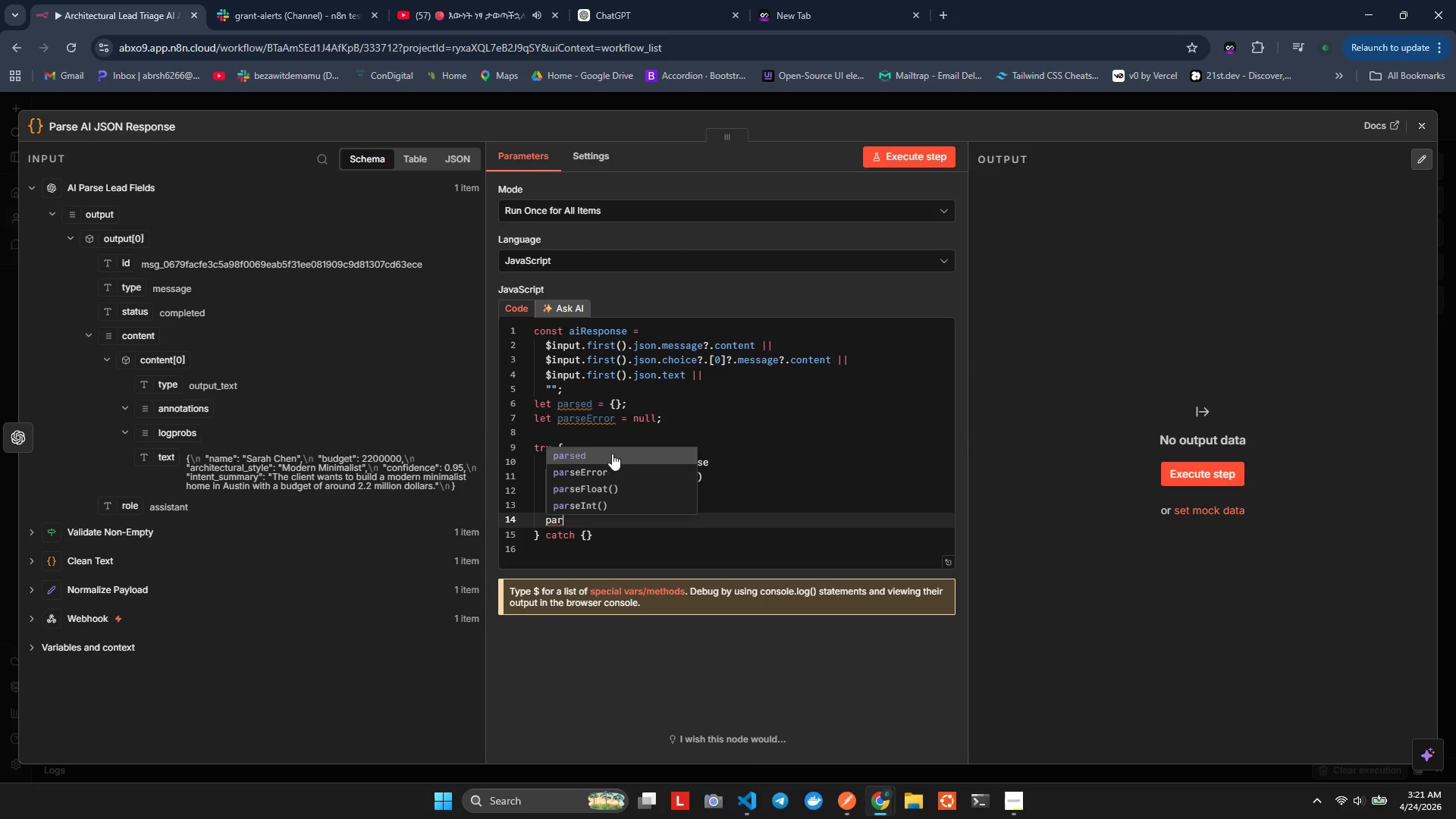 
key(Enter)
 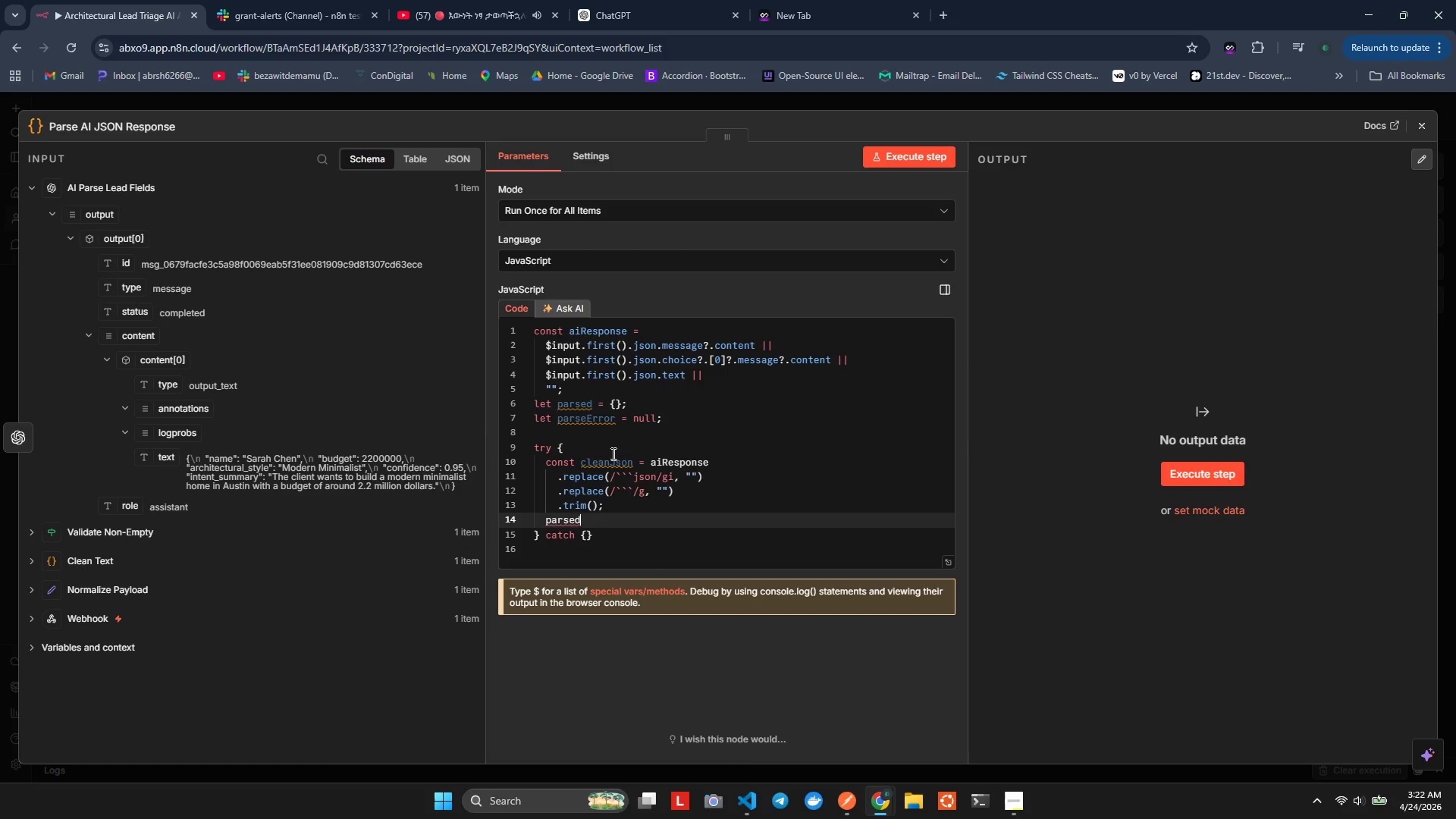 
type( = c)
key(Backspace)
type(SON.)
 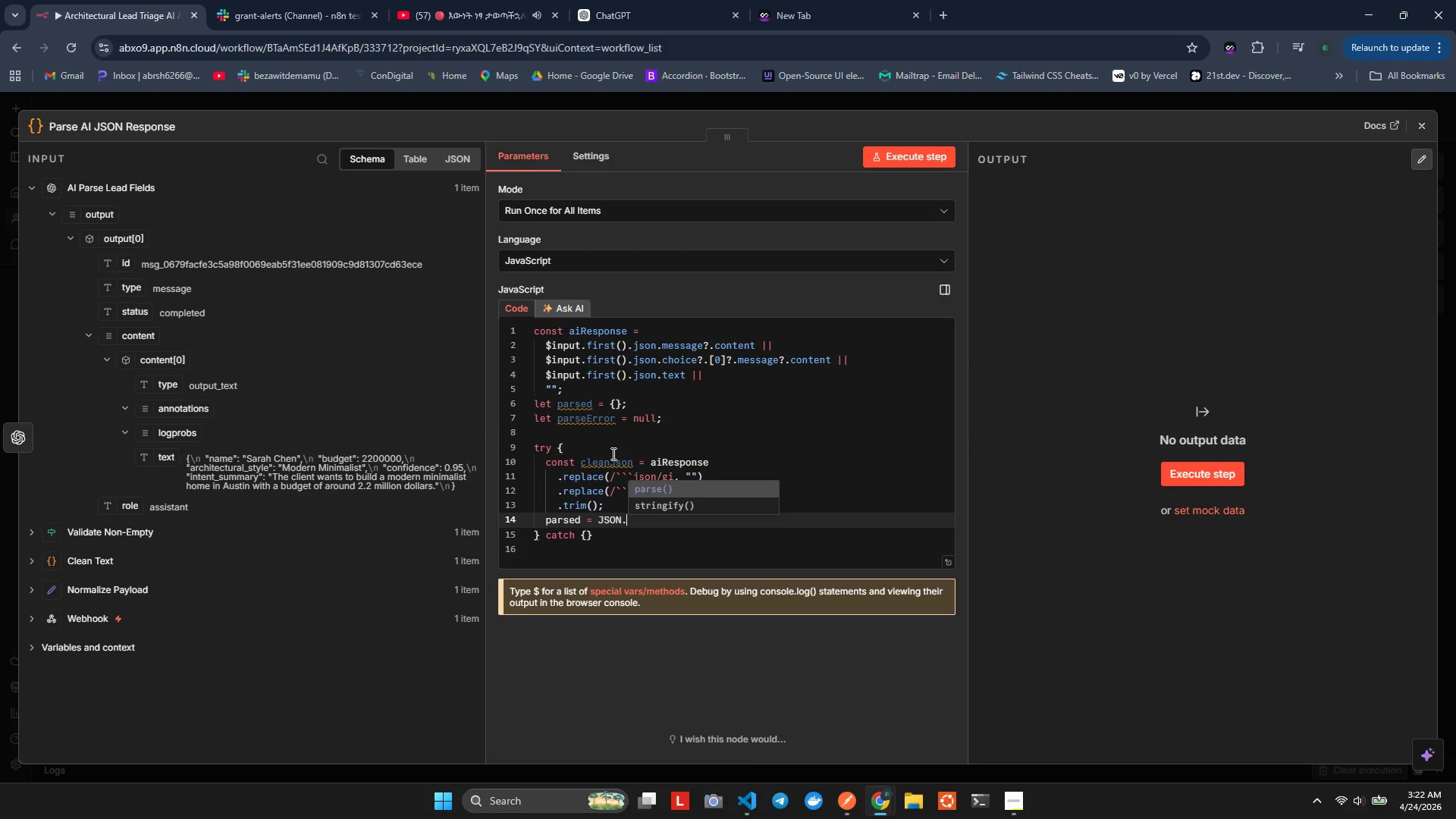 
hold_key(key=J, duration=0.33)
 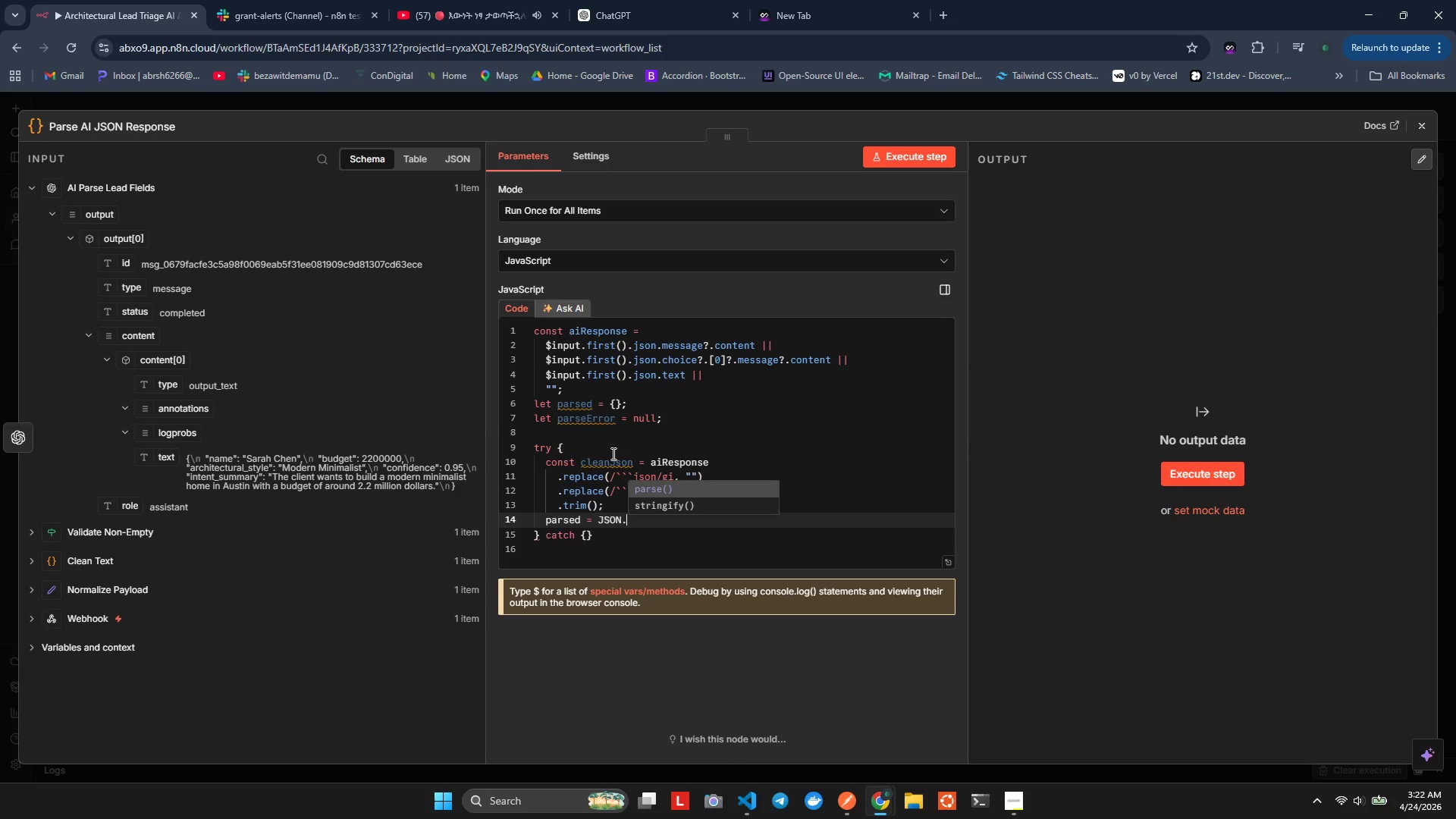 
key(Enter)
 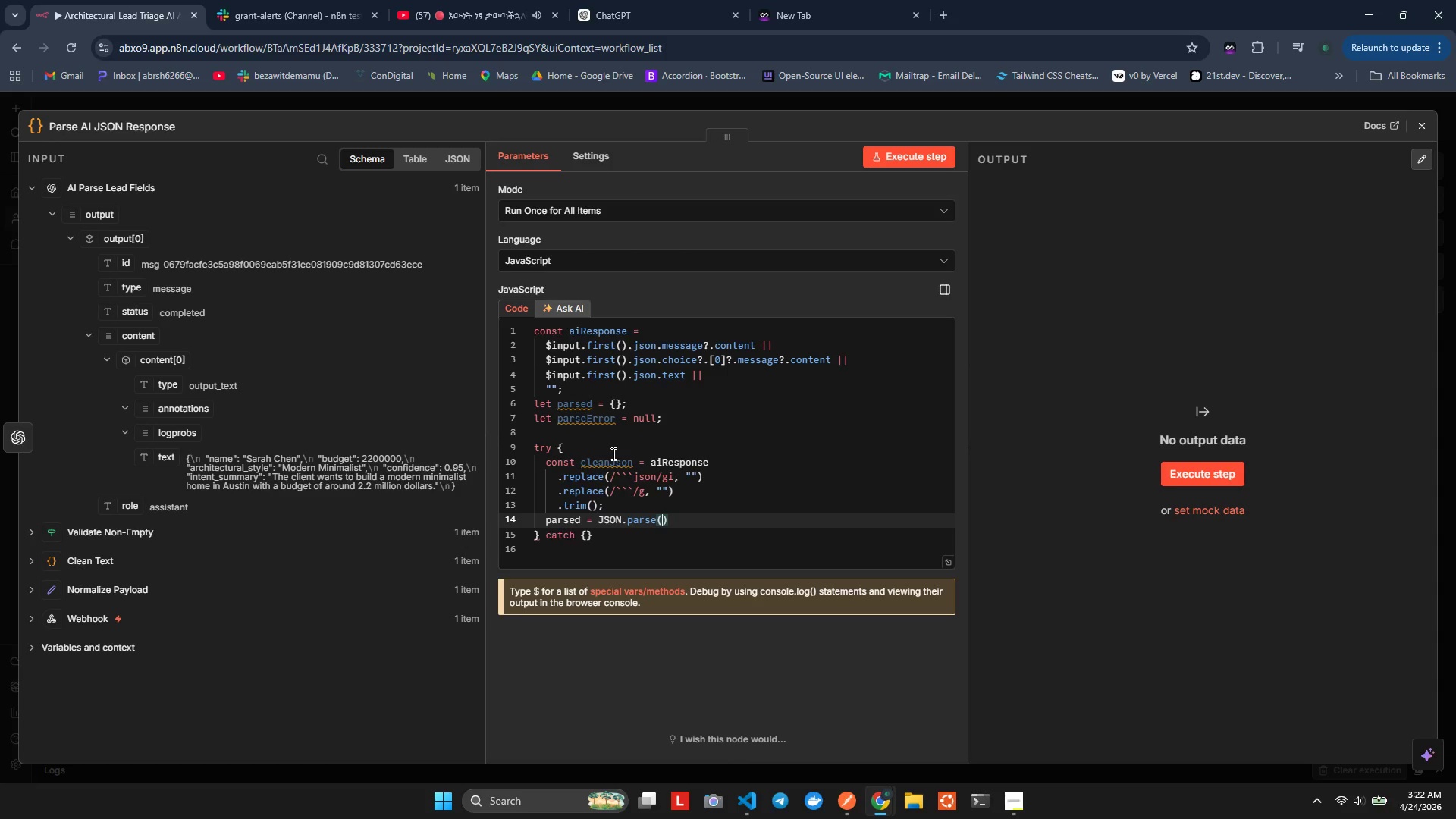 
hold_key(key=ShiftLeft, duration=1.16)
 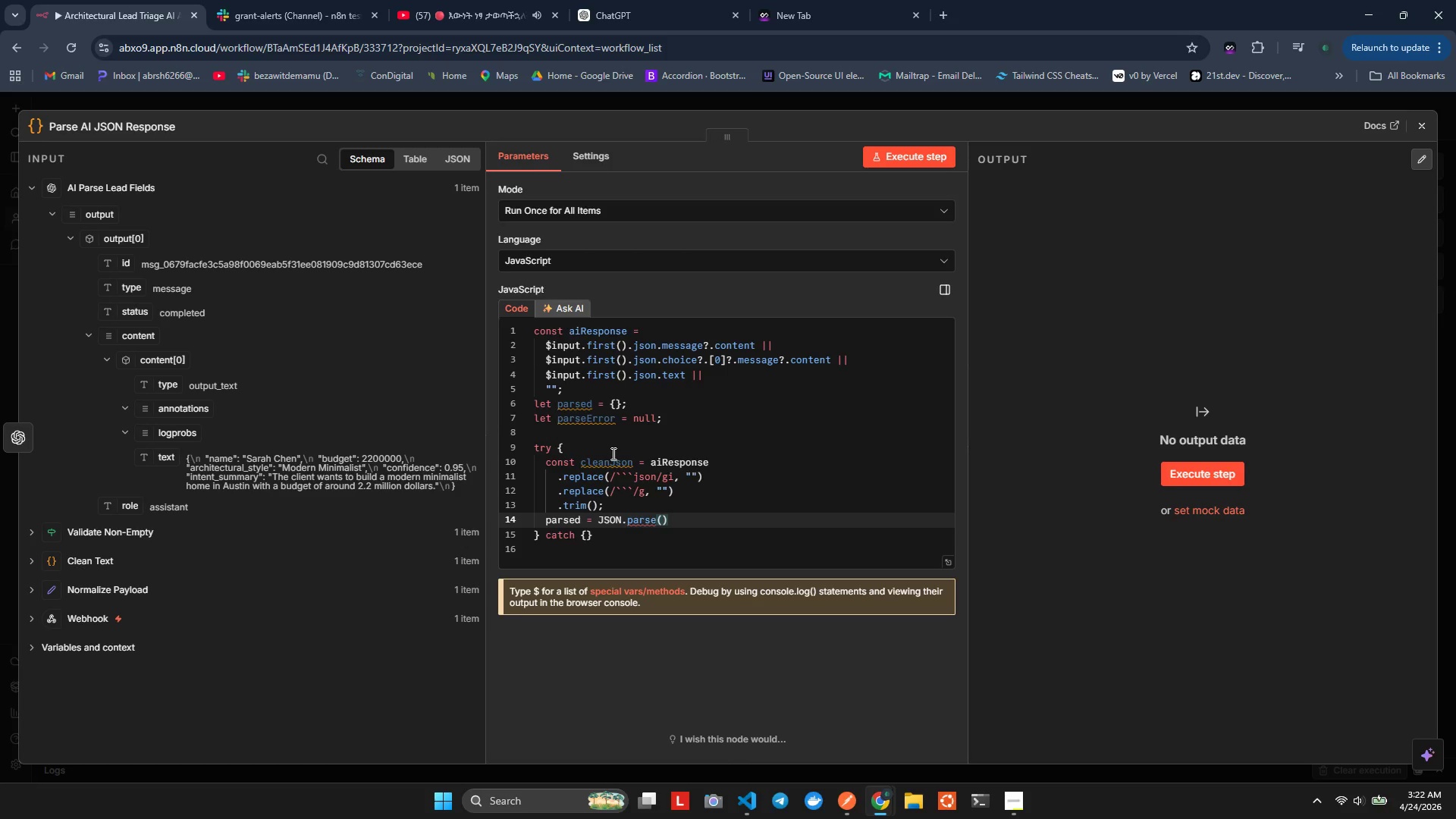 
hold_key(key=ShiftLeft, duration=0.53)
 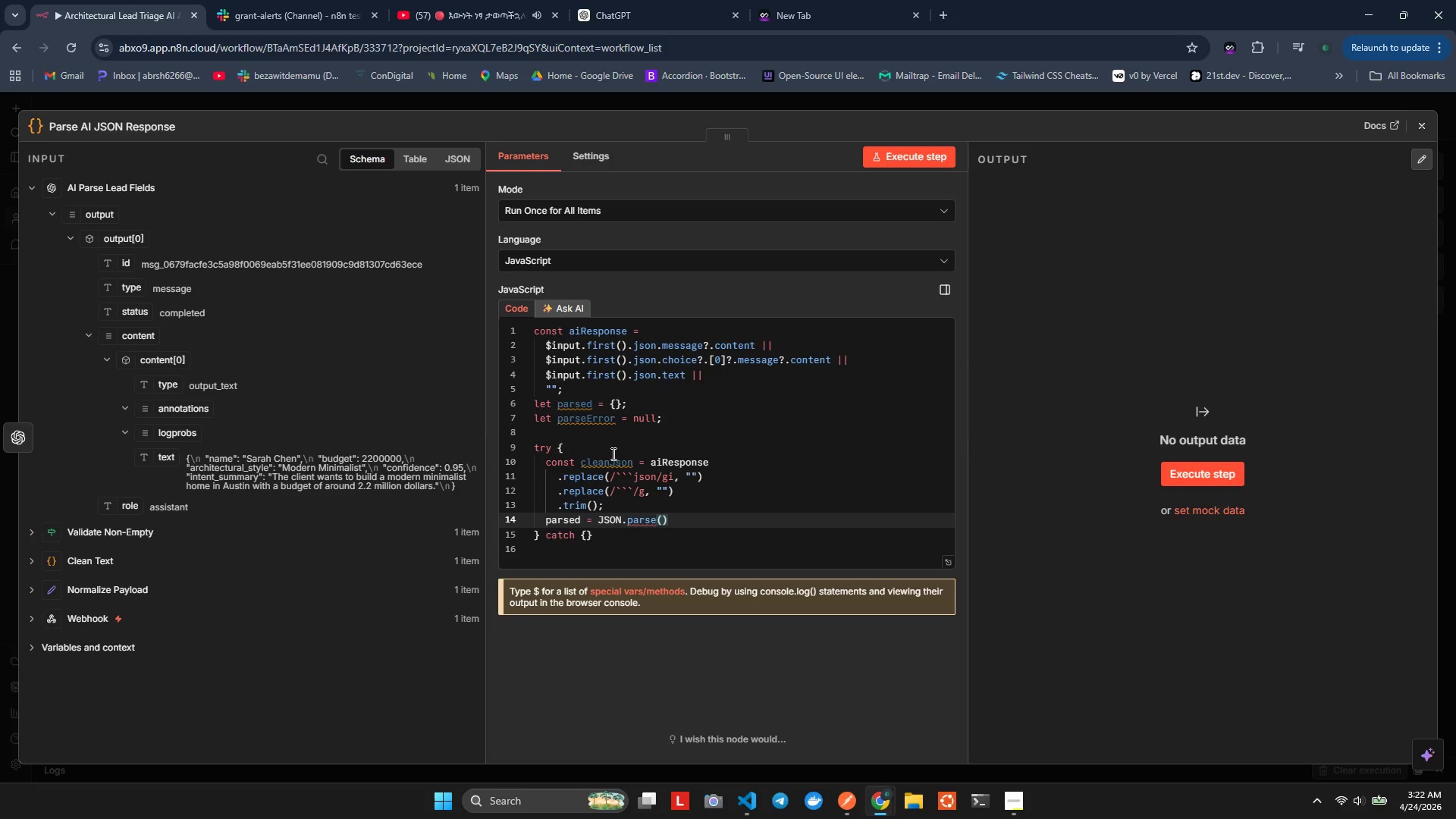 
type(cea)
 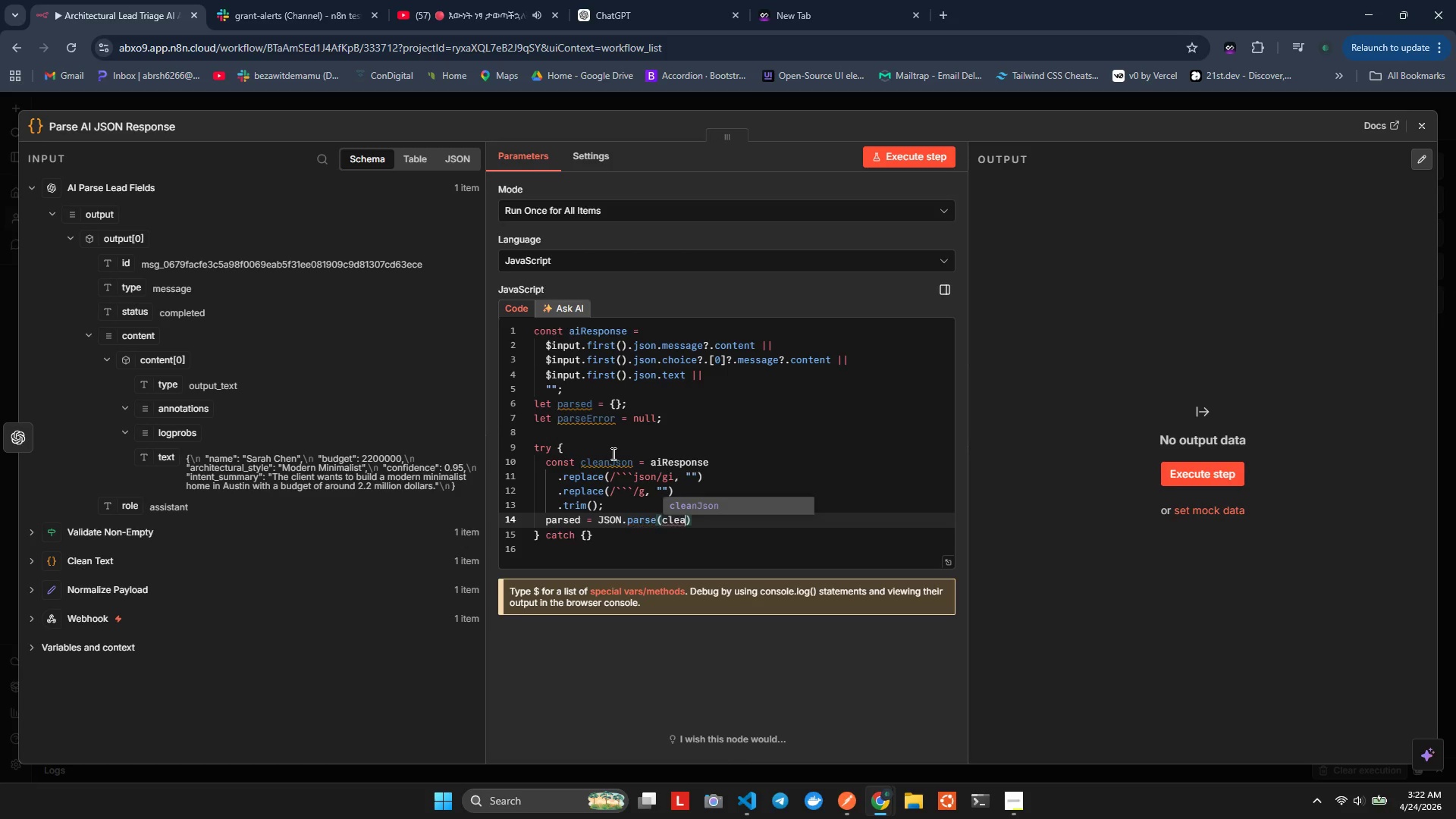 
hold_key(key=L, duration=0.33)
 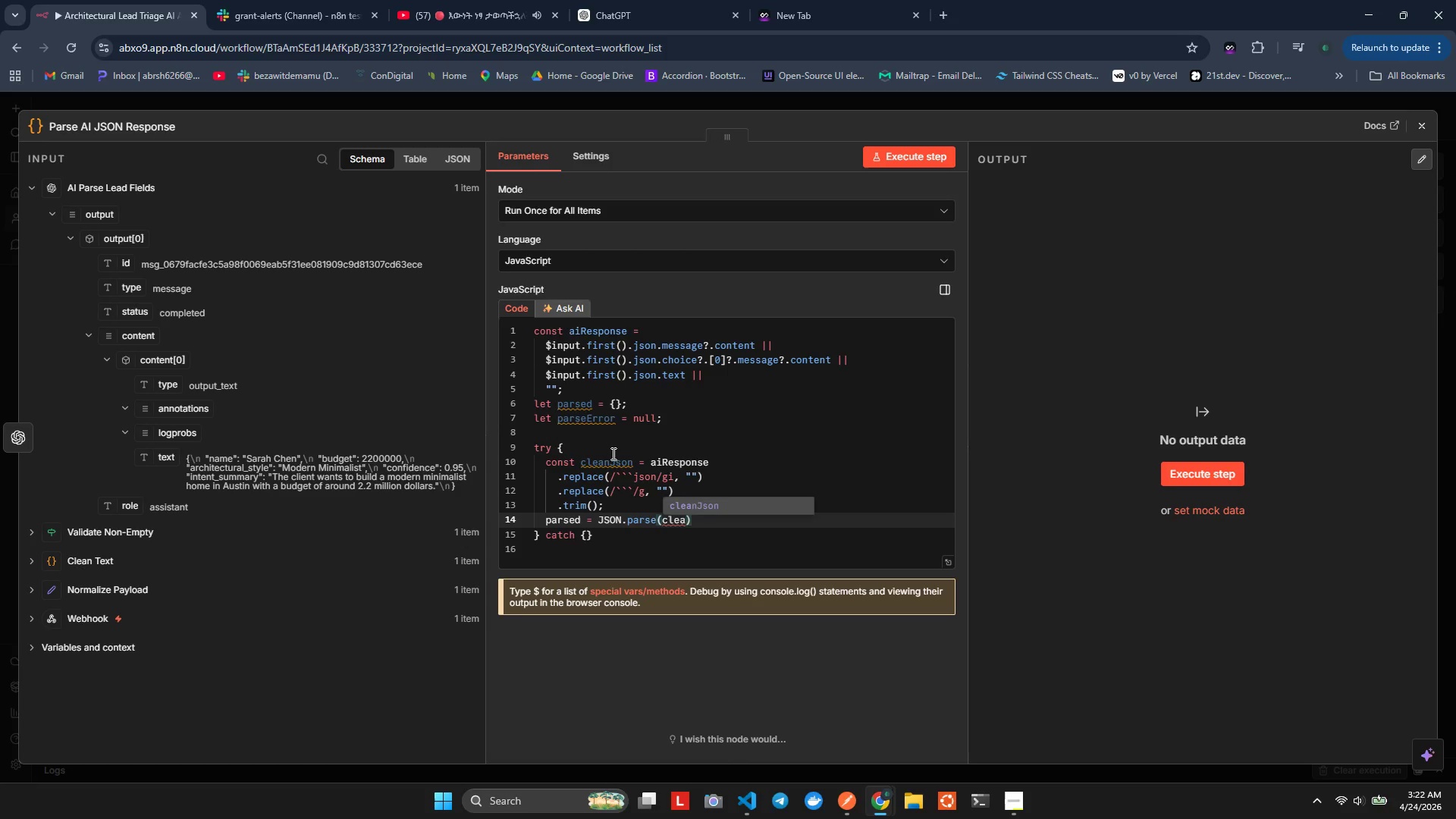 
key(Enter)
 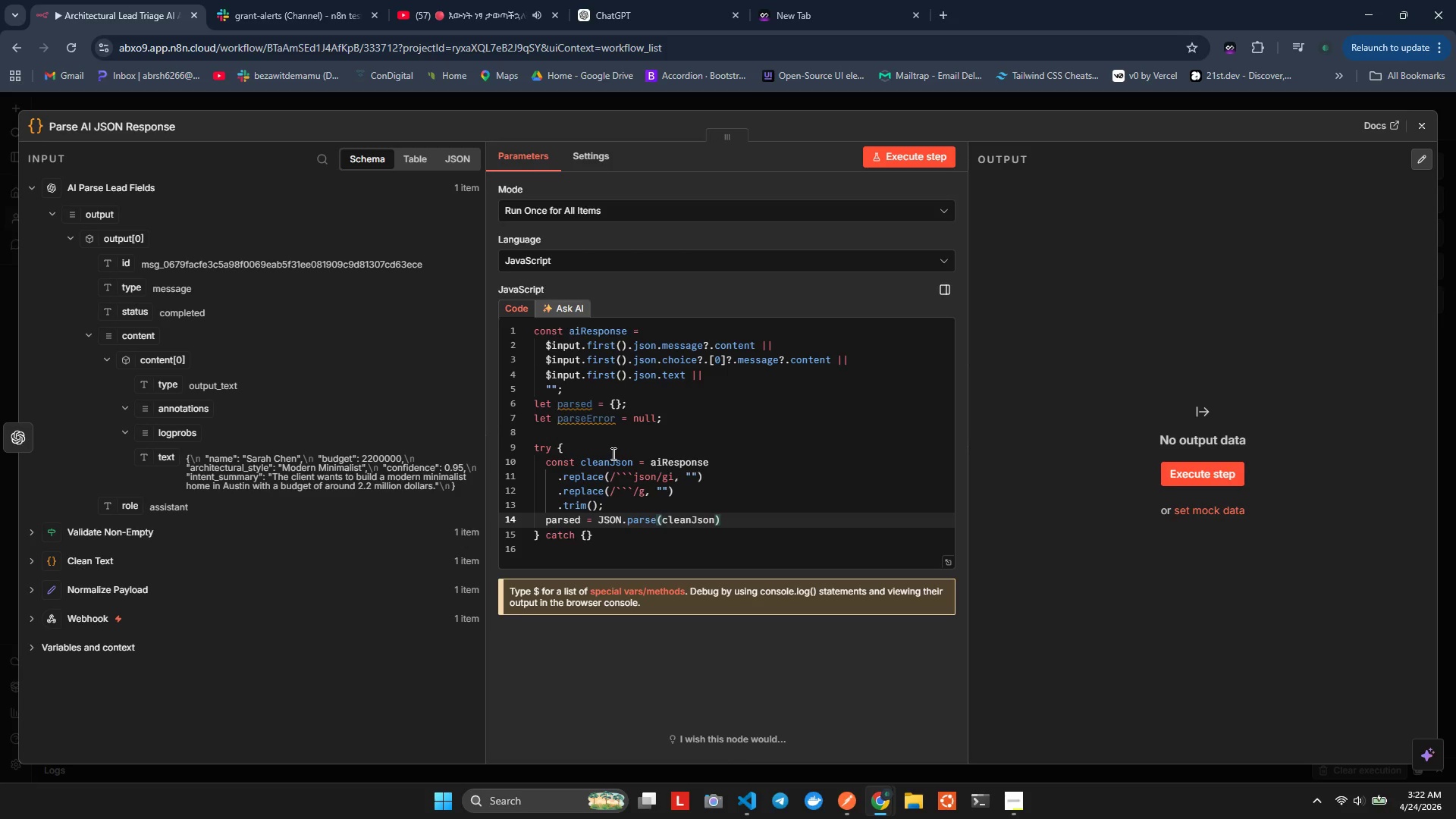 
key(Alt+Shift+F)
 